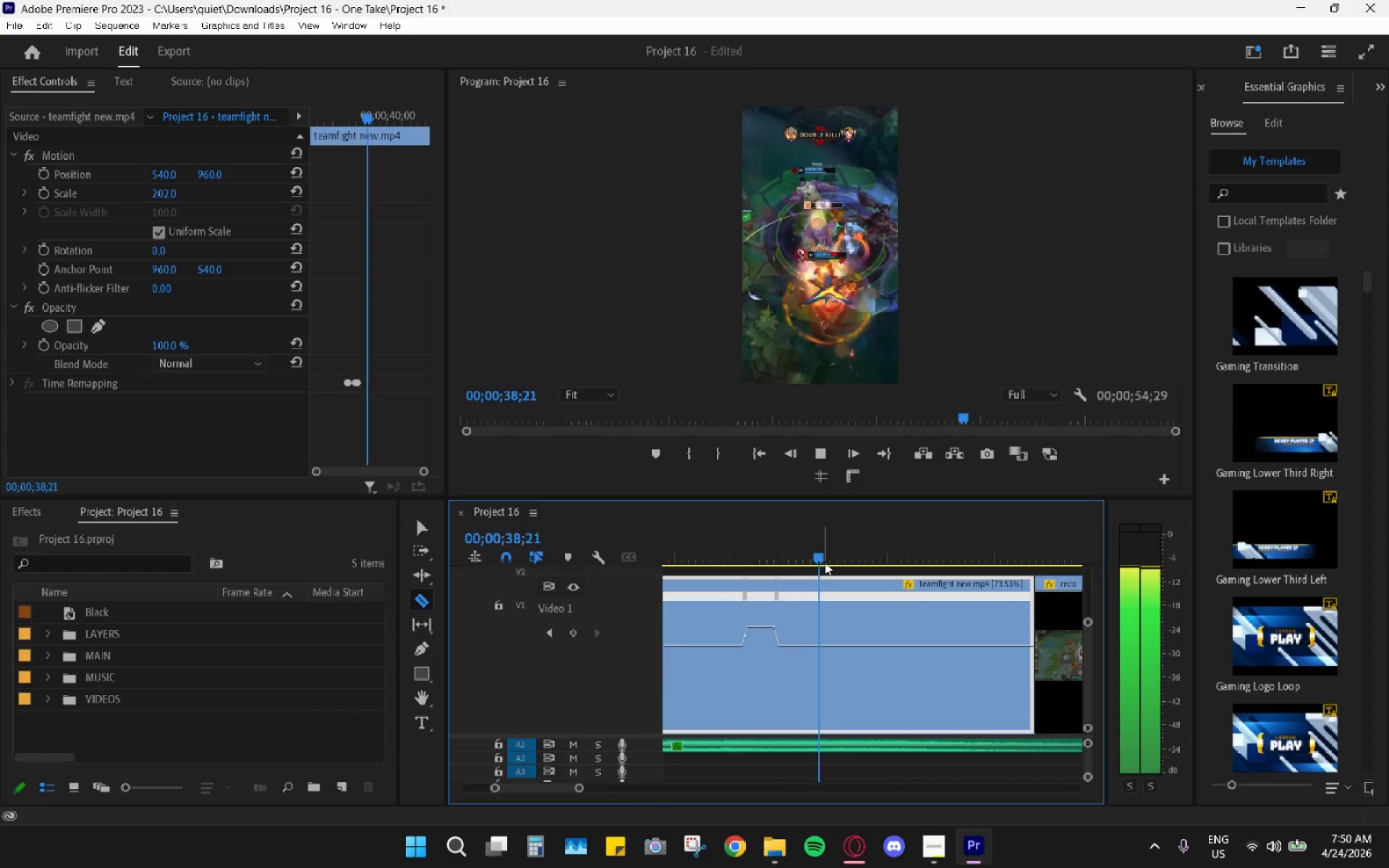 
key(Space)
 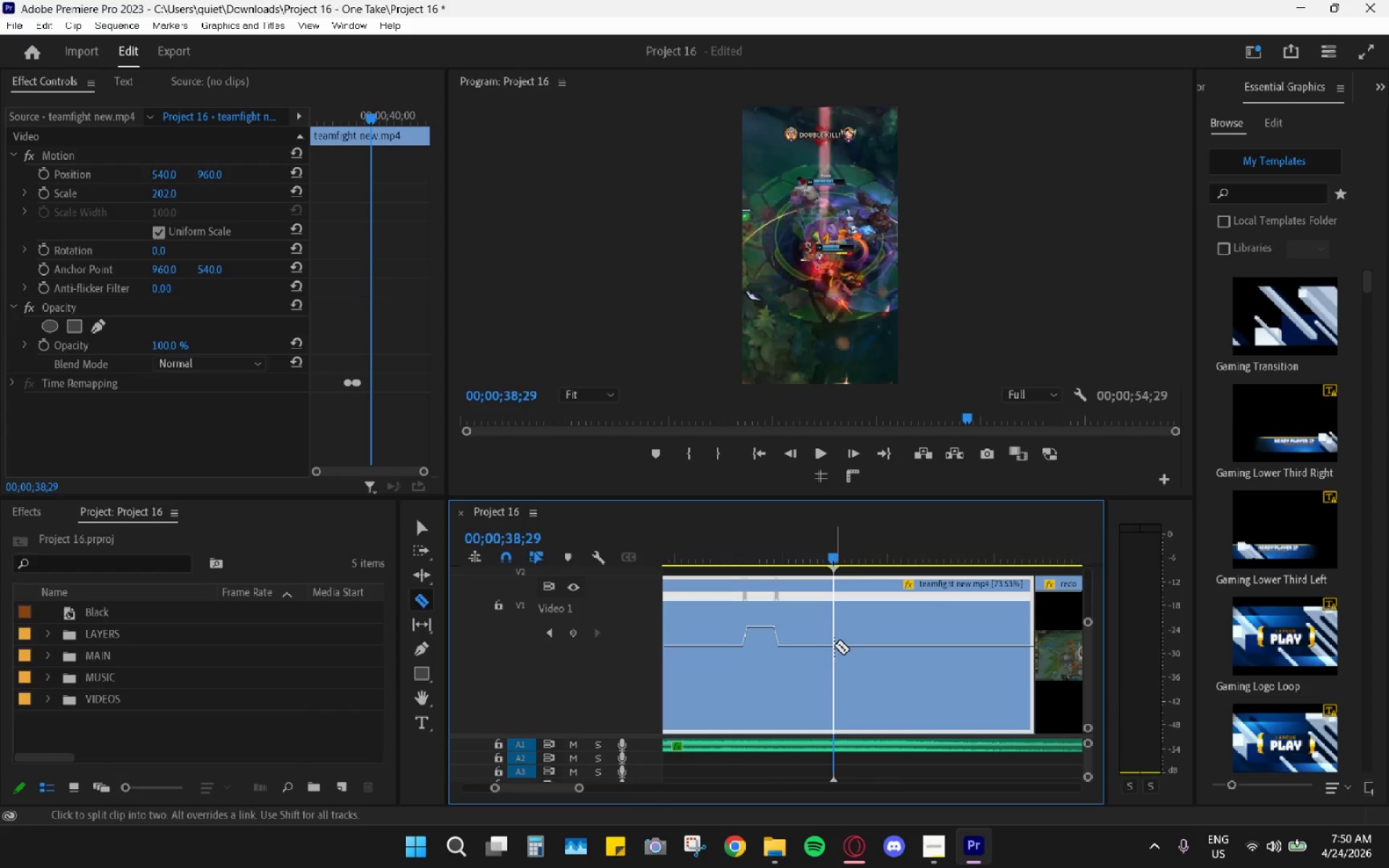 
left_click([834, 645])
 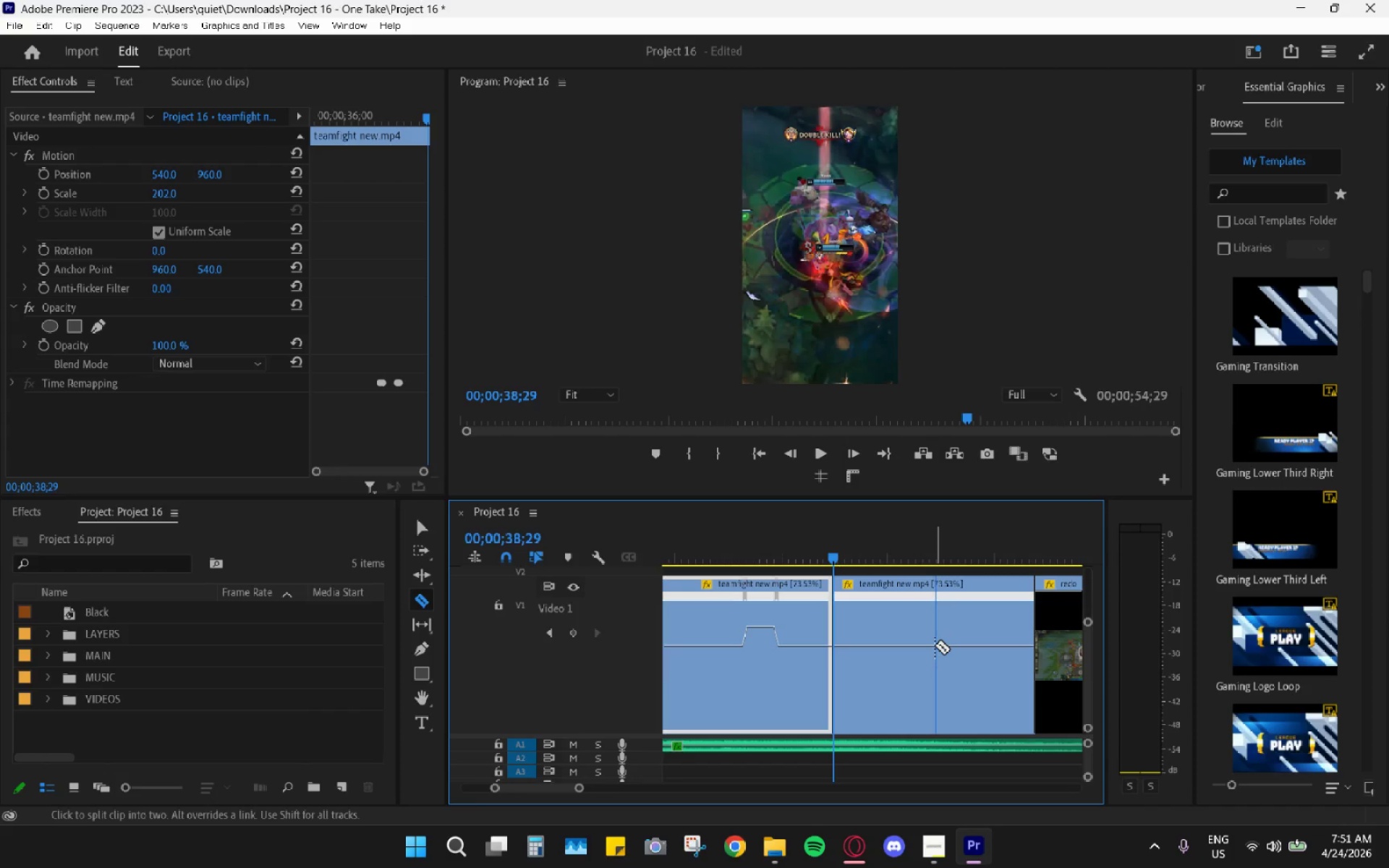 
wait(77.27)
 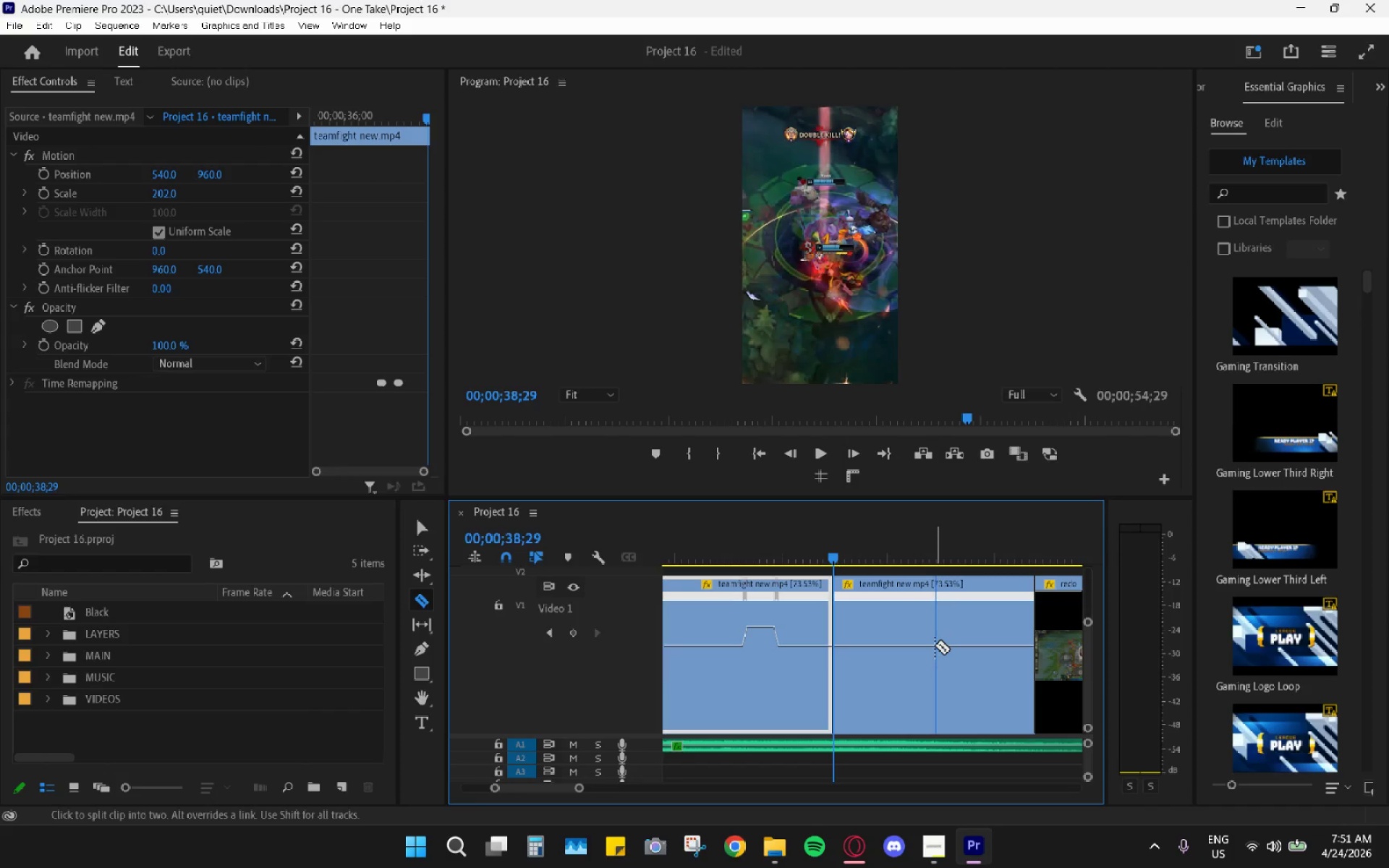 
left_click([1388, 457])
 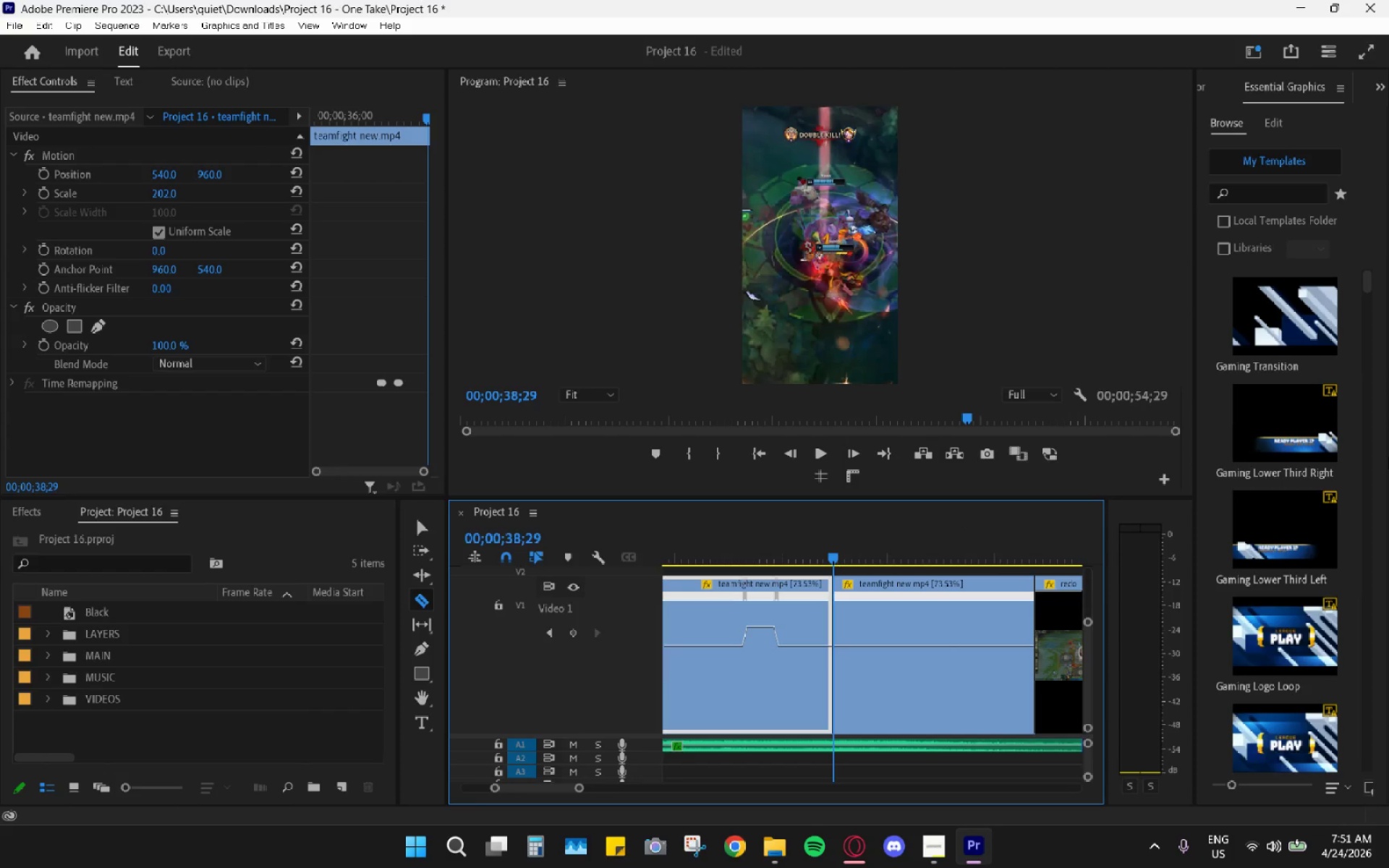 
key(NumpadAdd)
 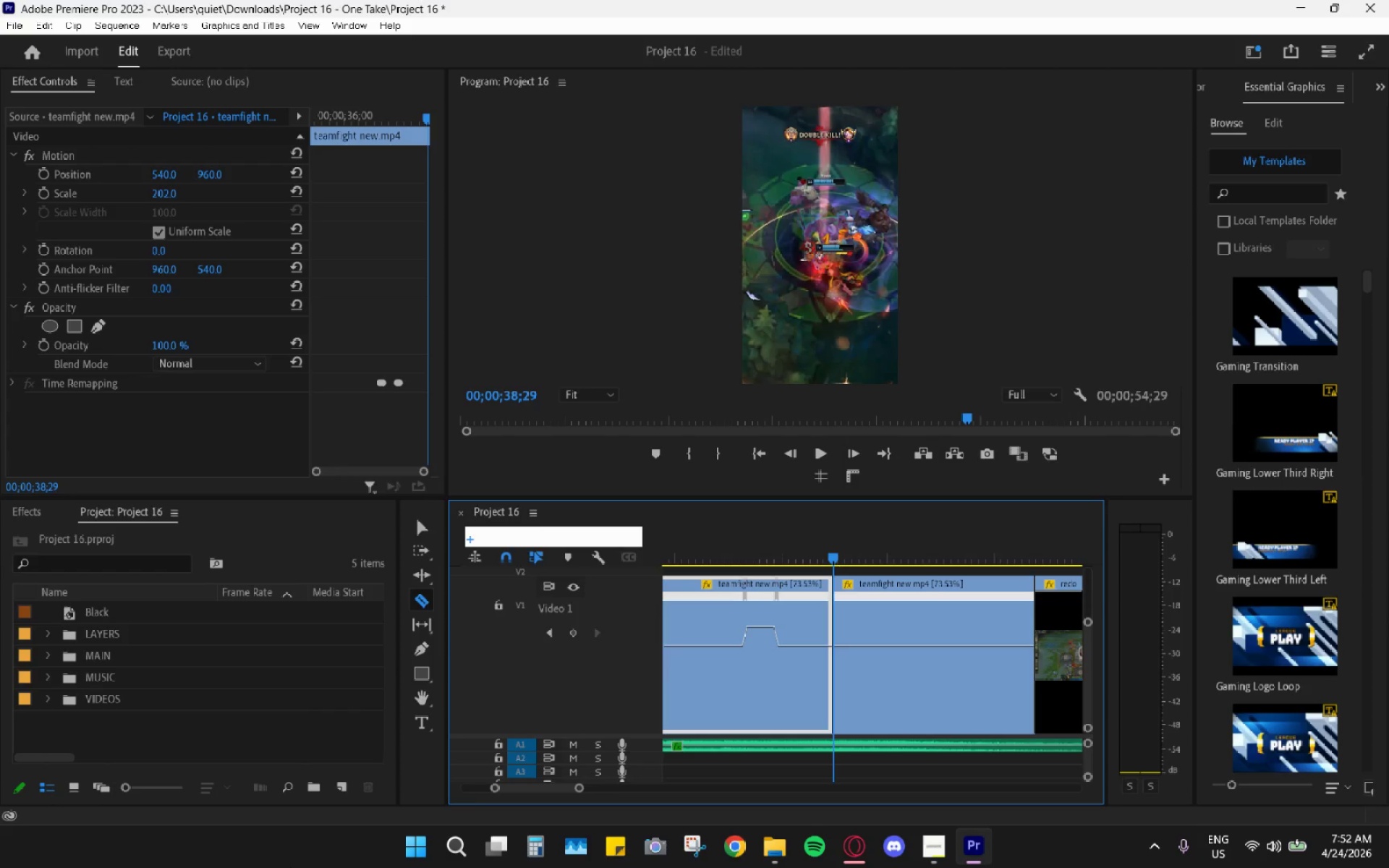 
wait(37.19)
 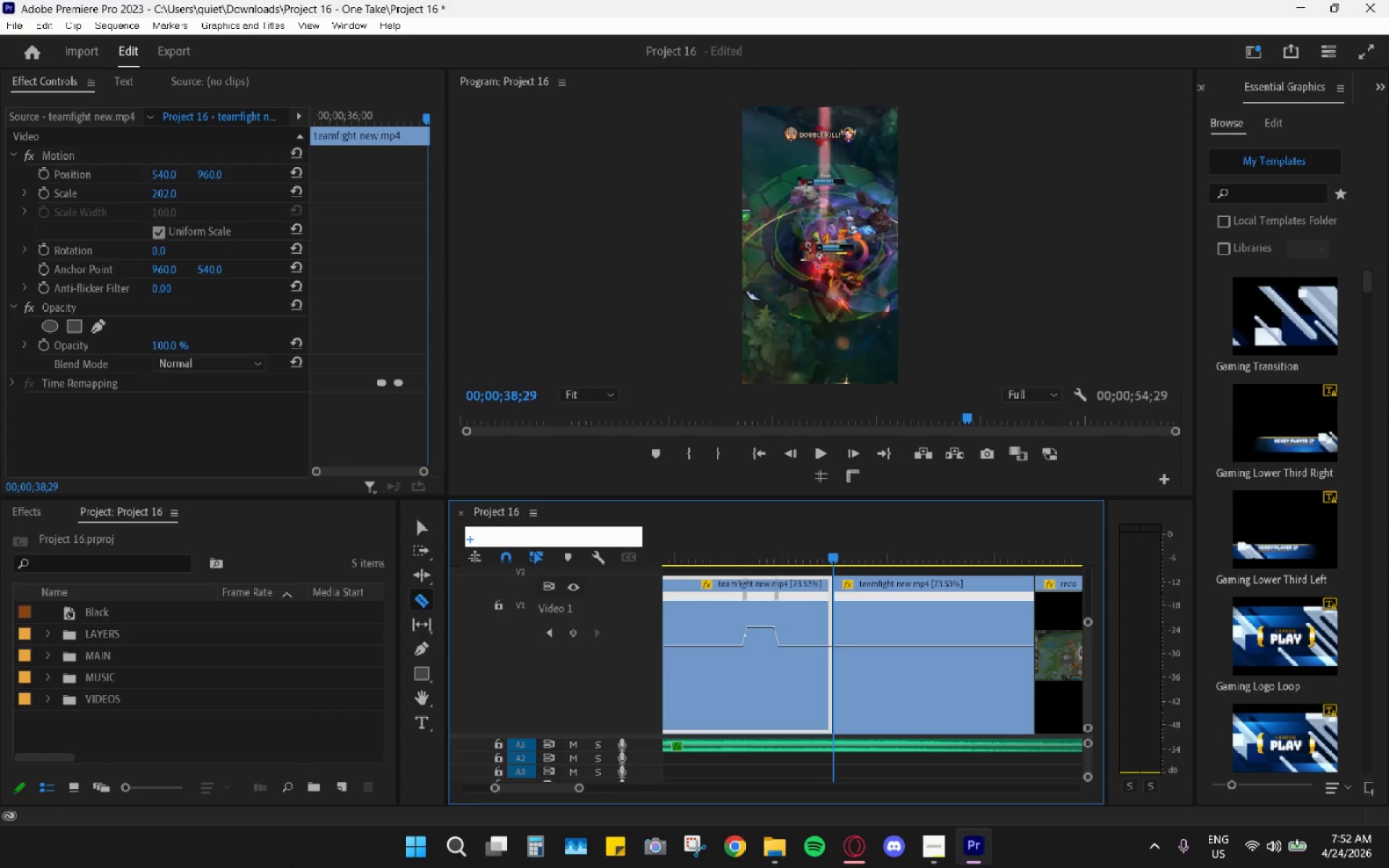 
left_click([665, 571])
 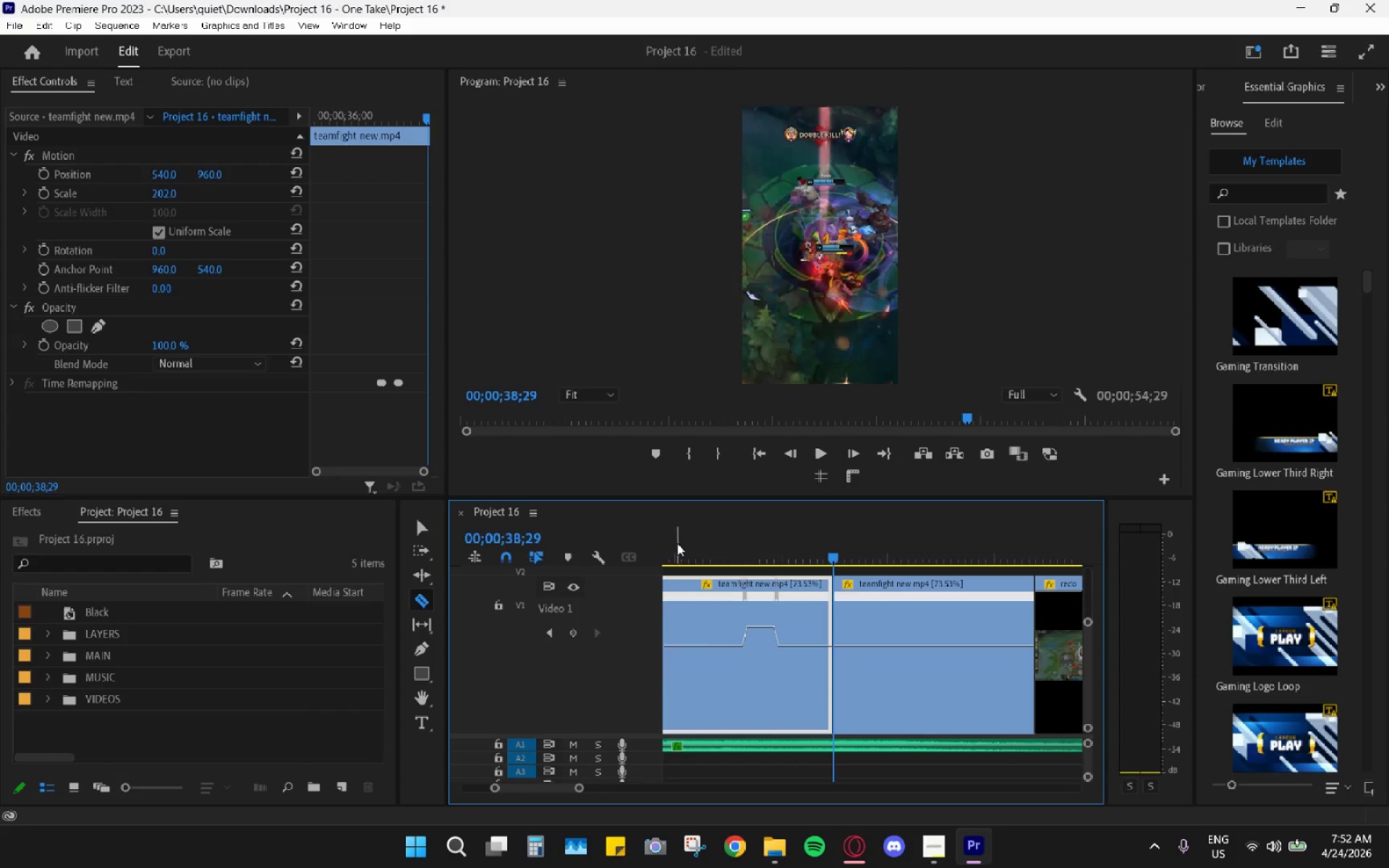 
double_click([677, 542])
 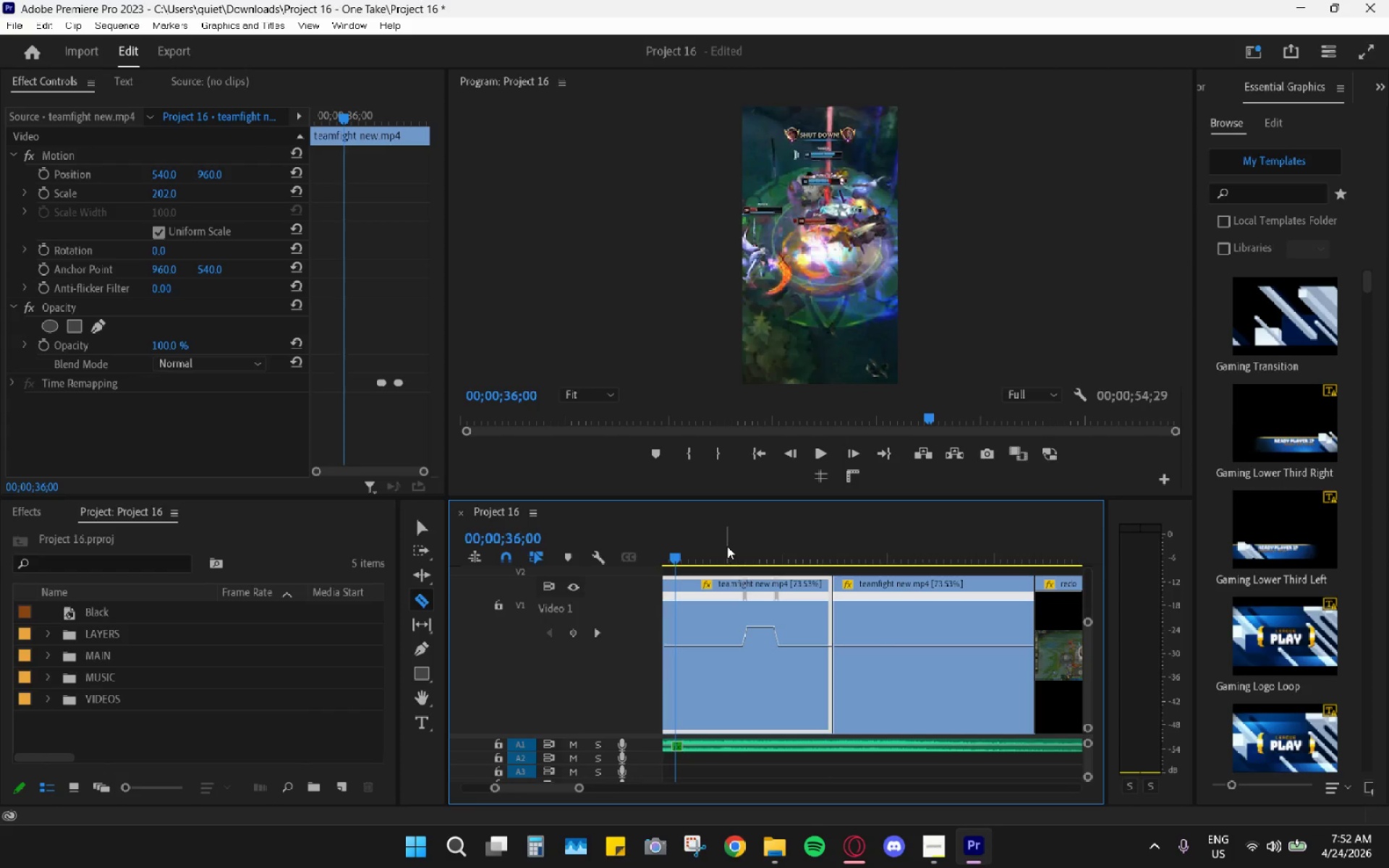 
left_click_drag(start_coordinate=[809, 546], to_coordinate=[815, 544])
 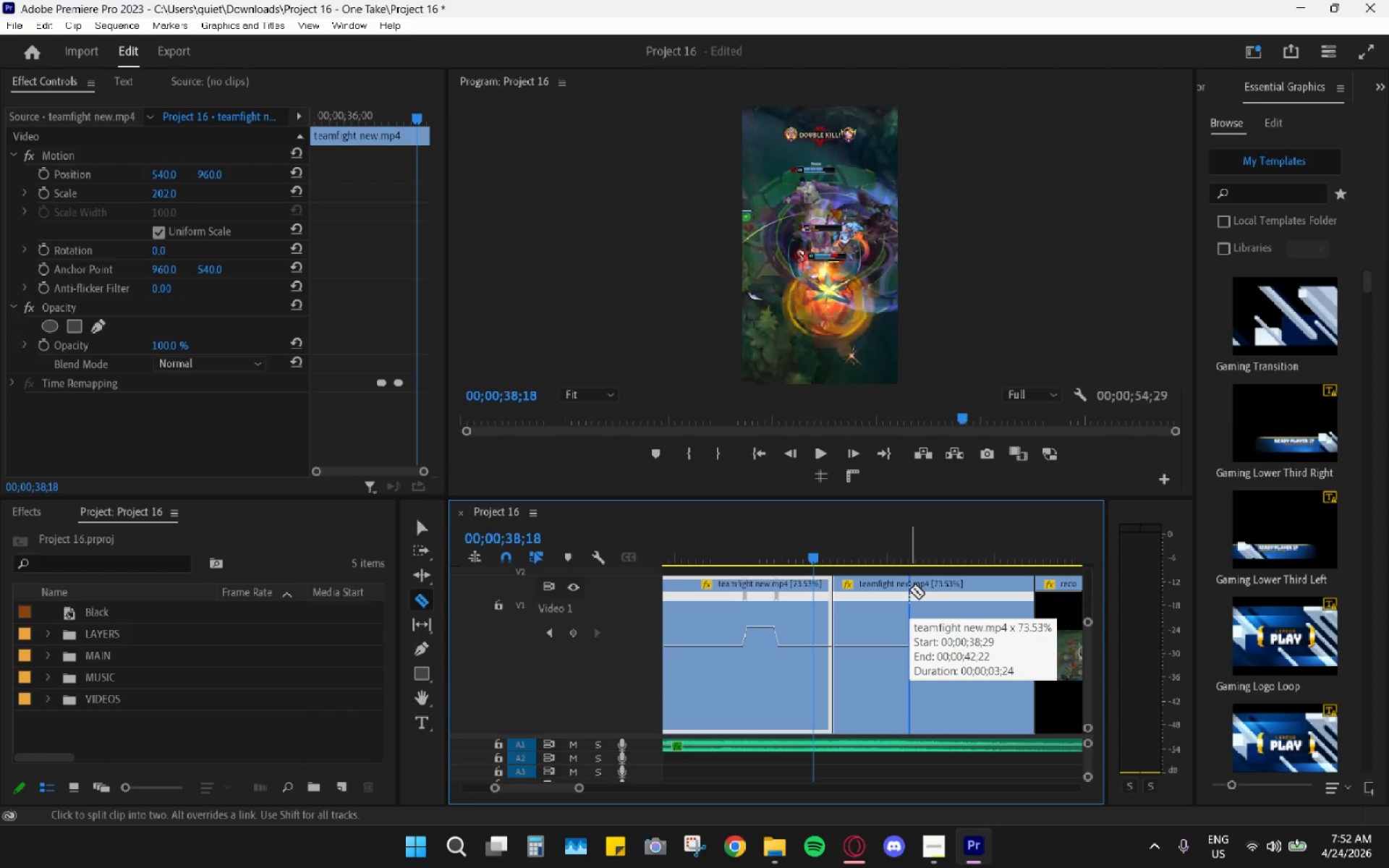 
wait(13.58)
 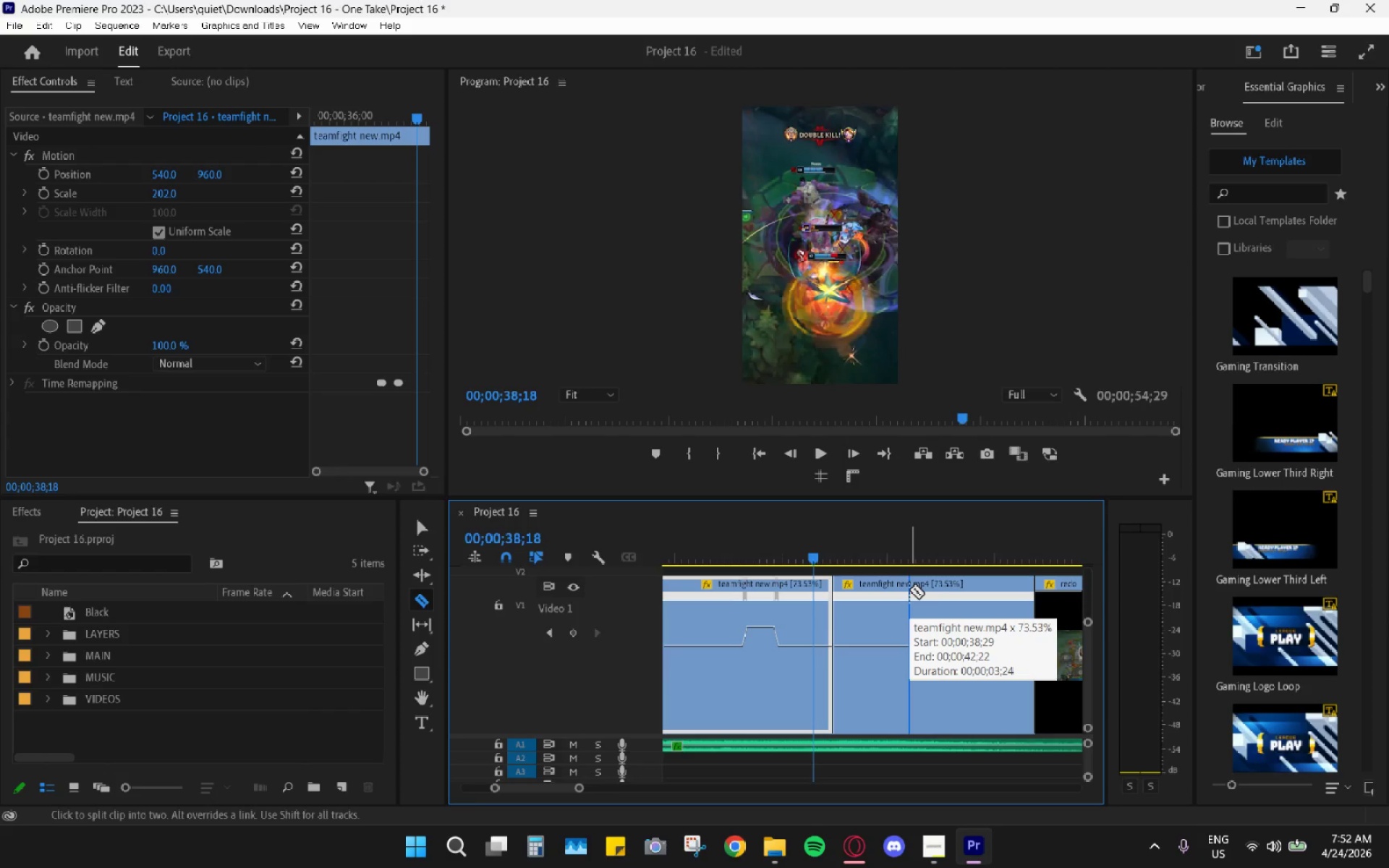 
left_click_drag(start_coordinate=[807, 556], to_coordinate=[791, 558])
 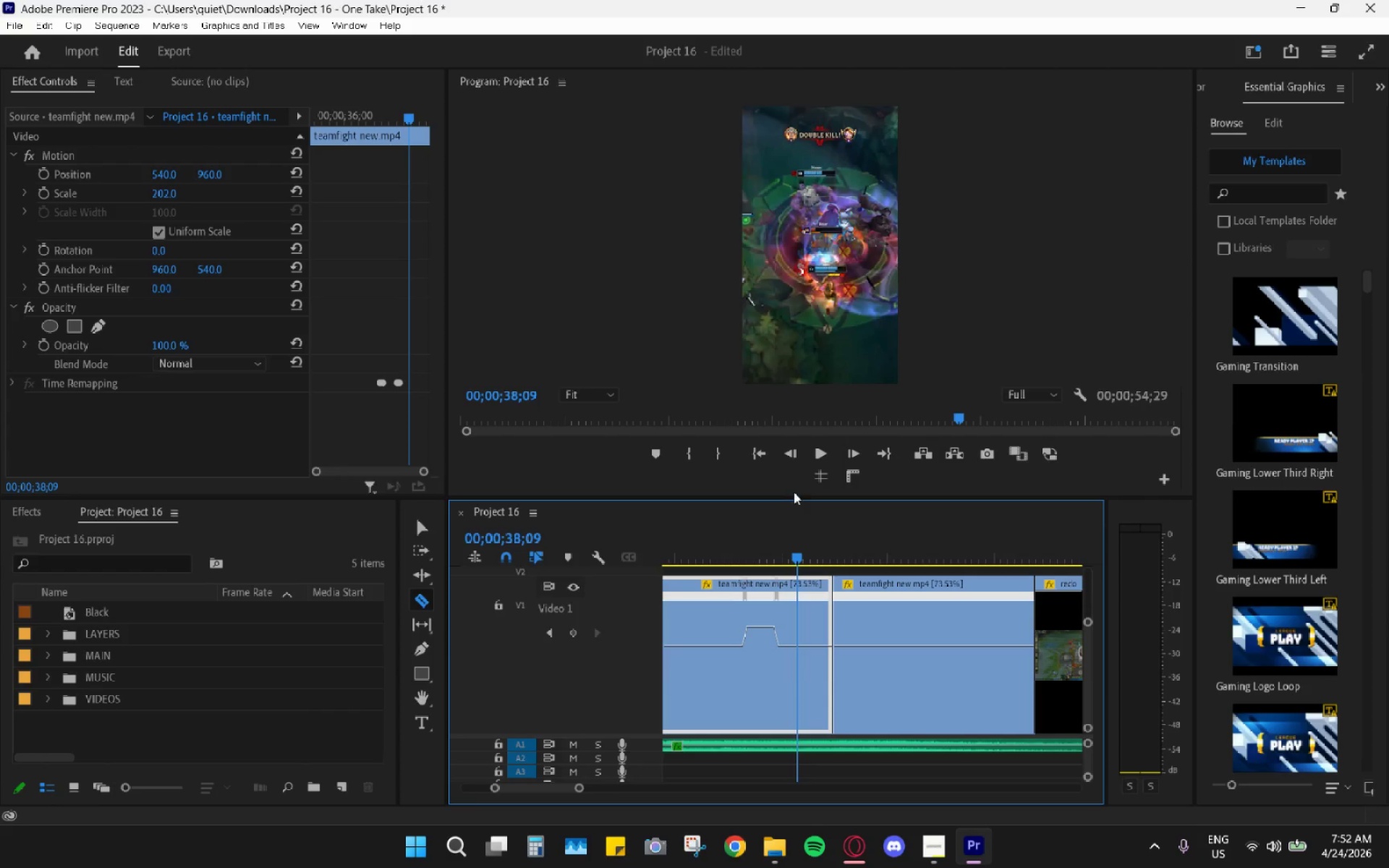 
wait(21.59)
 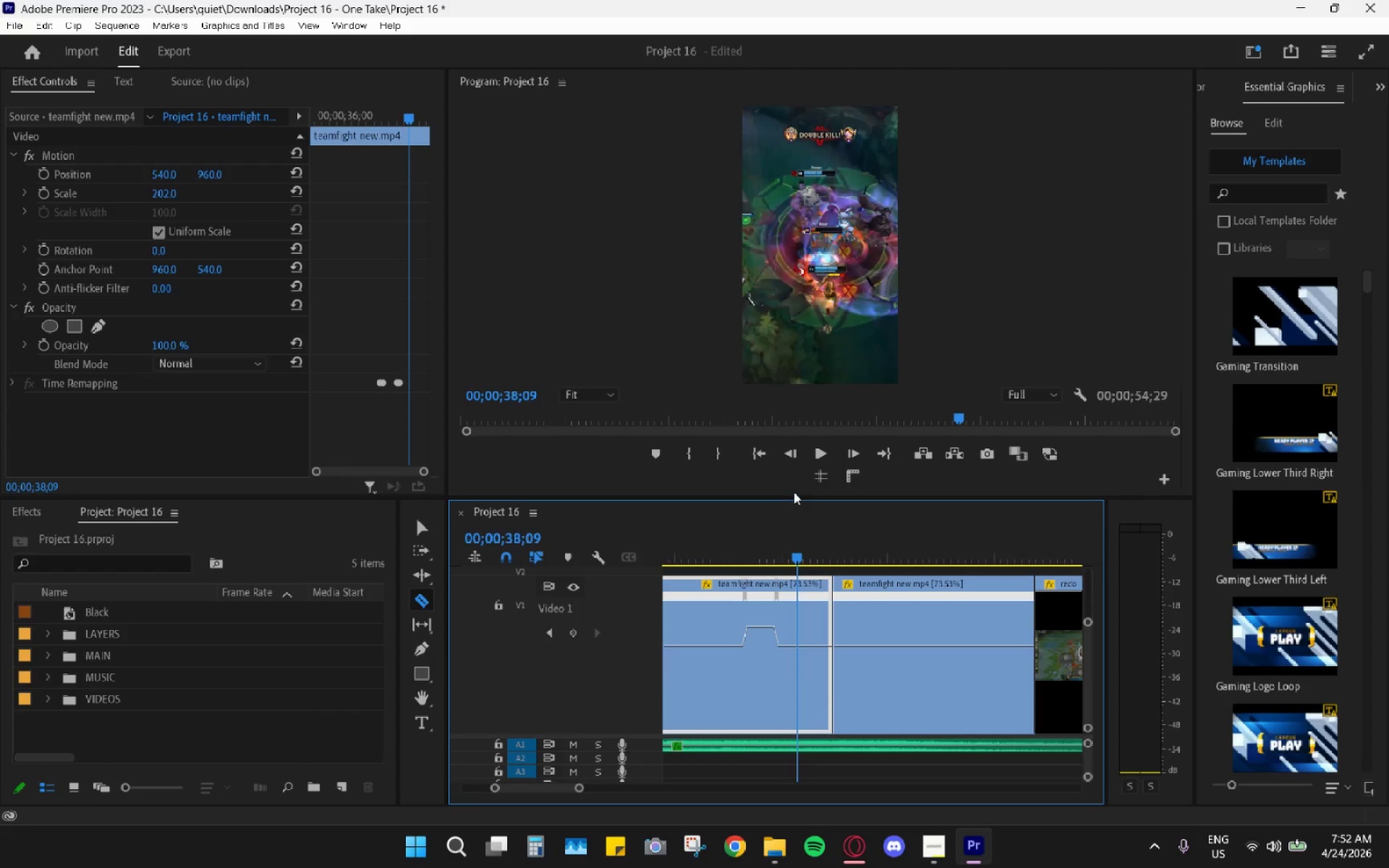 
hold_key(key=AltLeft, duration=2.14)
scroll: coordinate [831, 623], scroll_direction: down, amount: 21.0
 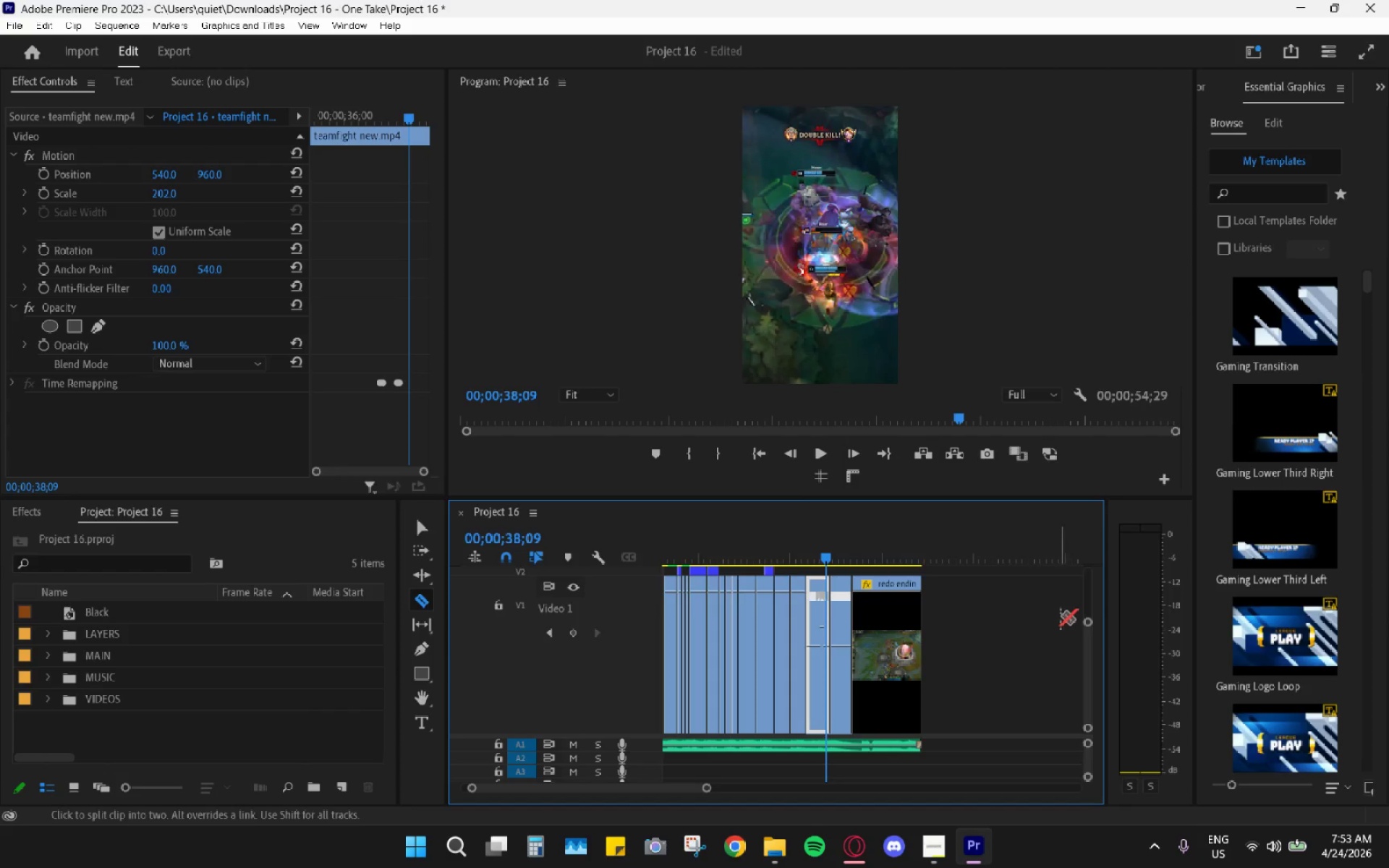 
left_click_drag(start_coordinate=[1088, 623], to_coordinate=[1102, 539])
 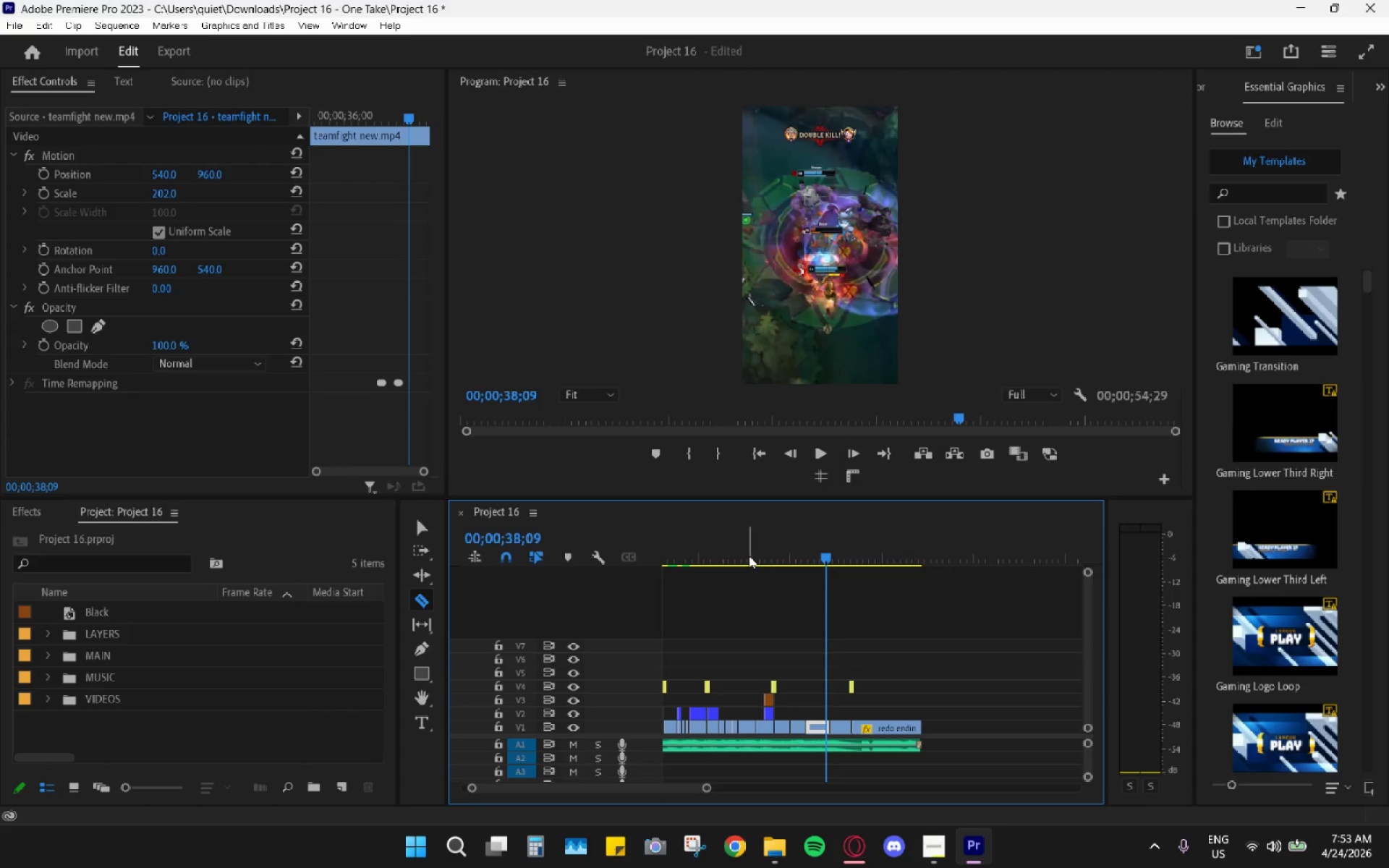 
left_click_drag(start_coordinate=[731, 552], to_coordinate=[610, 555])
 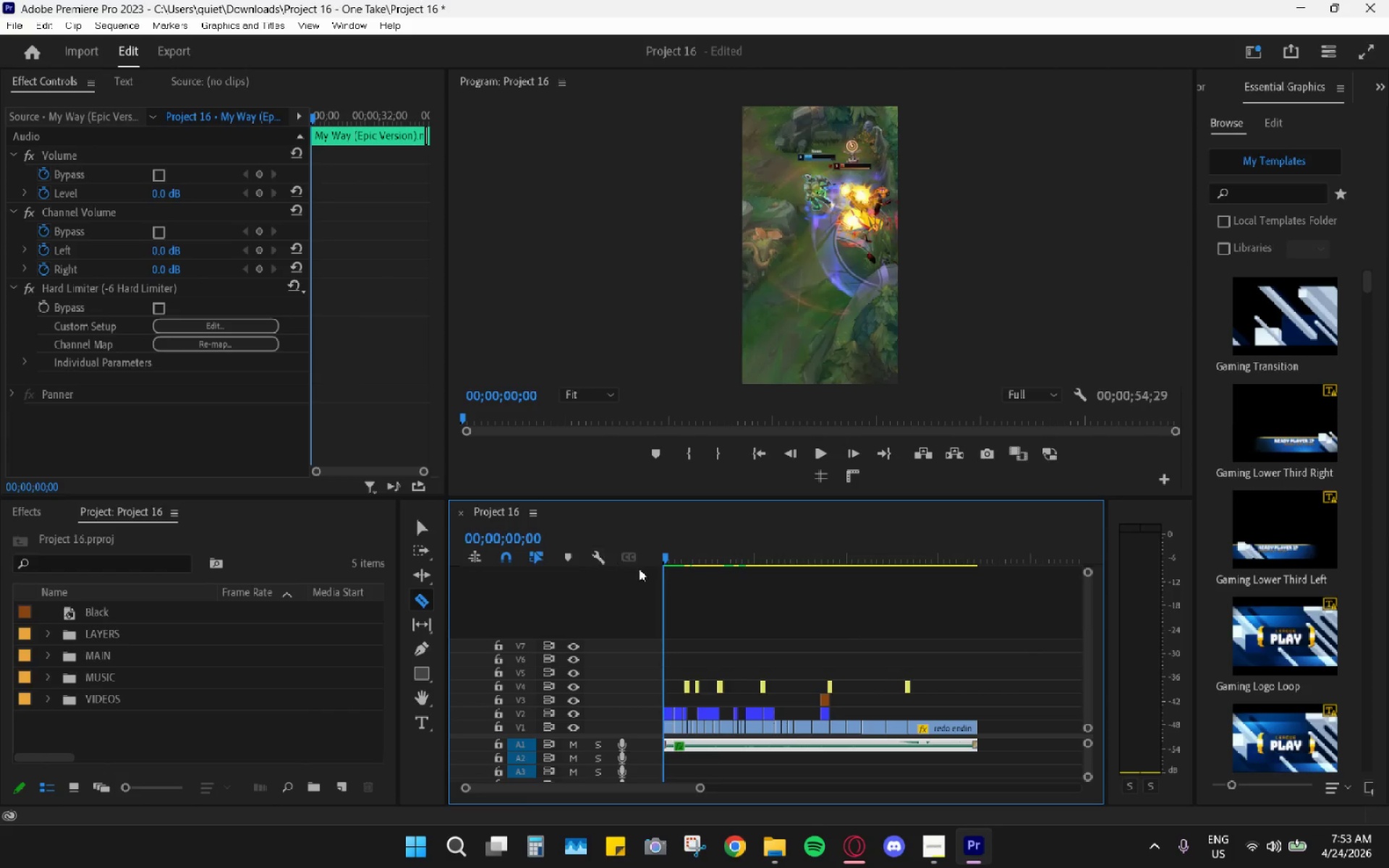 
key(Space)
 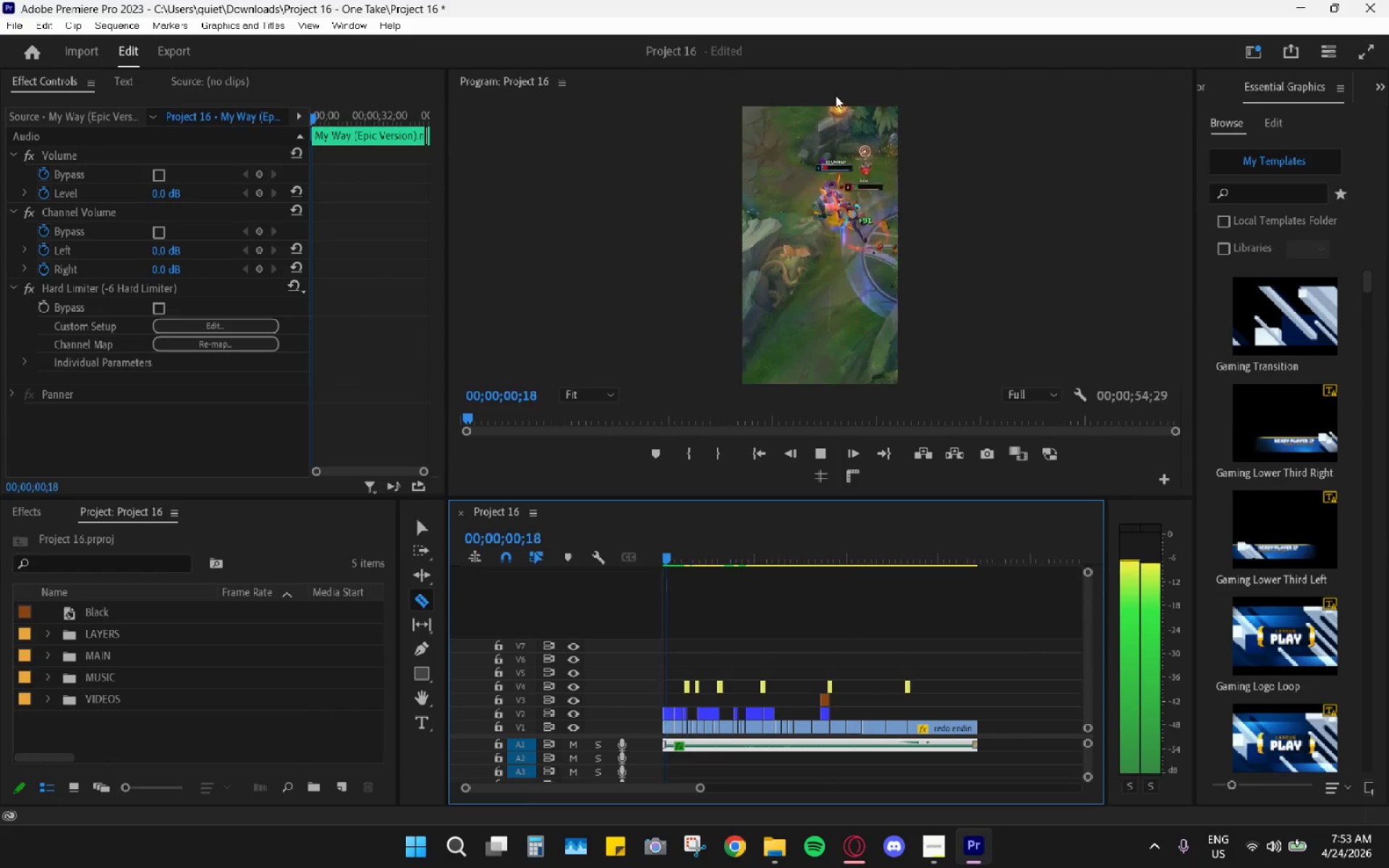 
key(Space)
 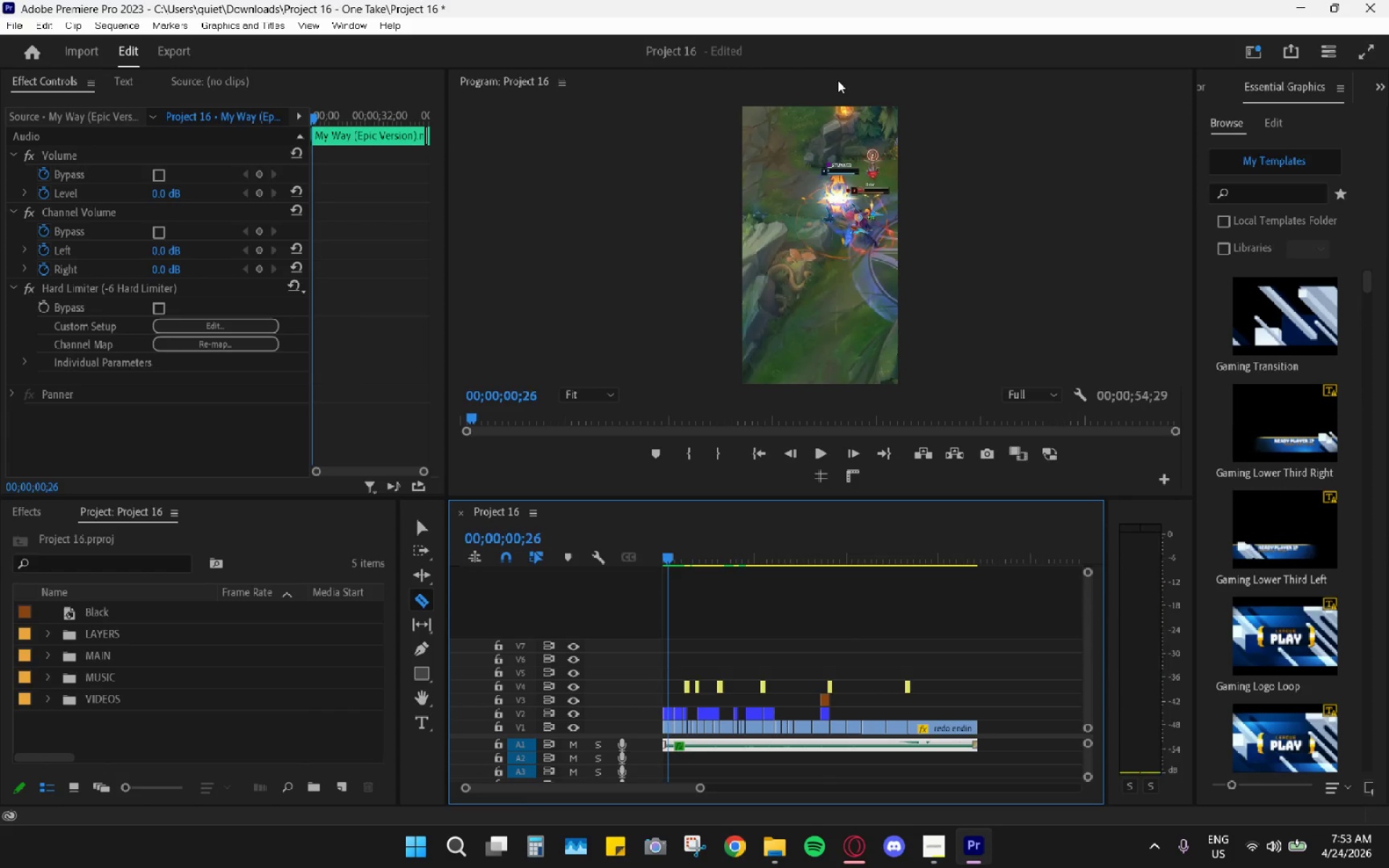 
left_click([838, 80])
 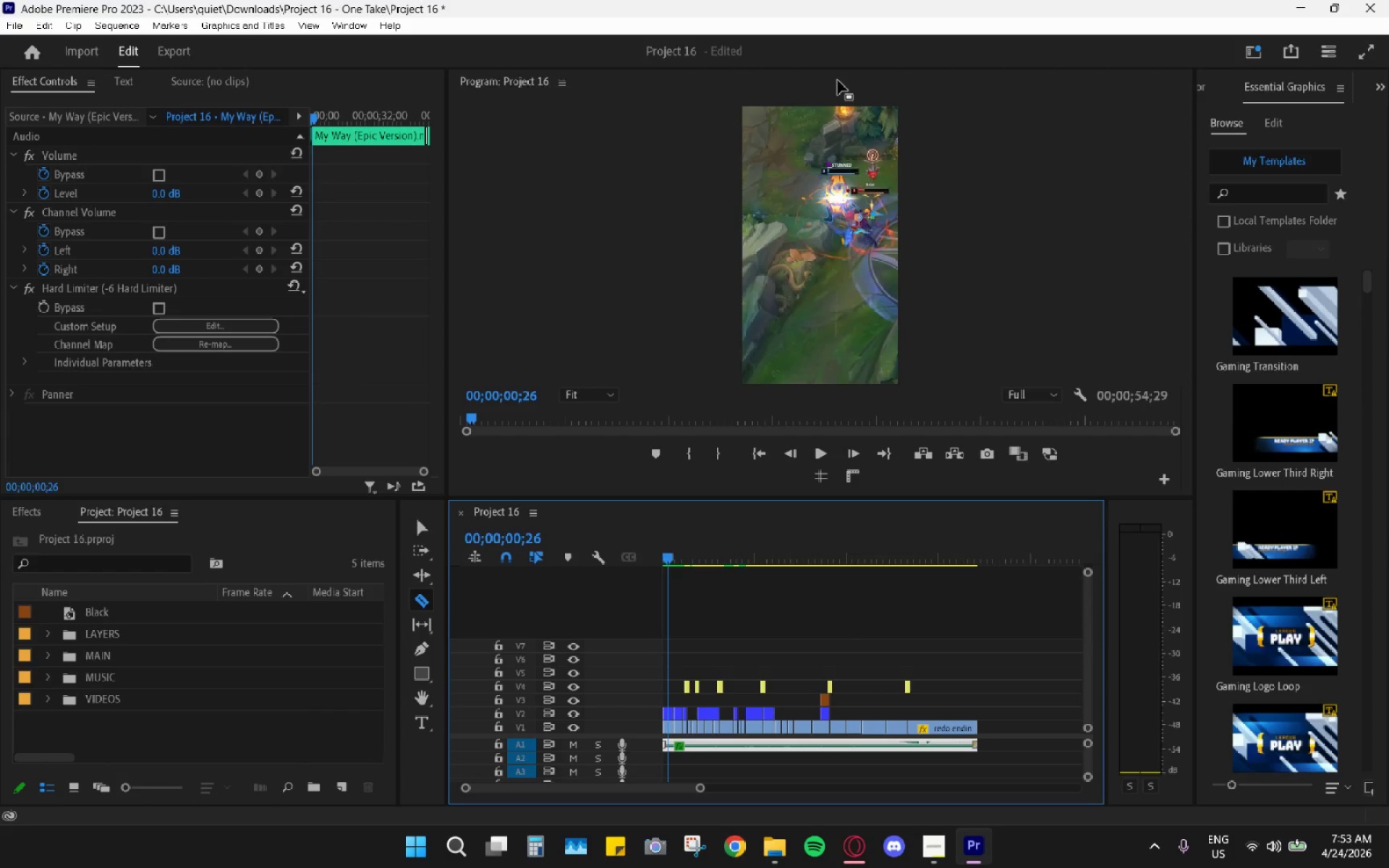 
double_click([838, 80])
 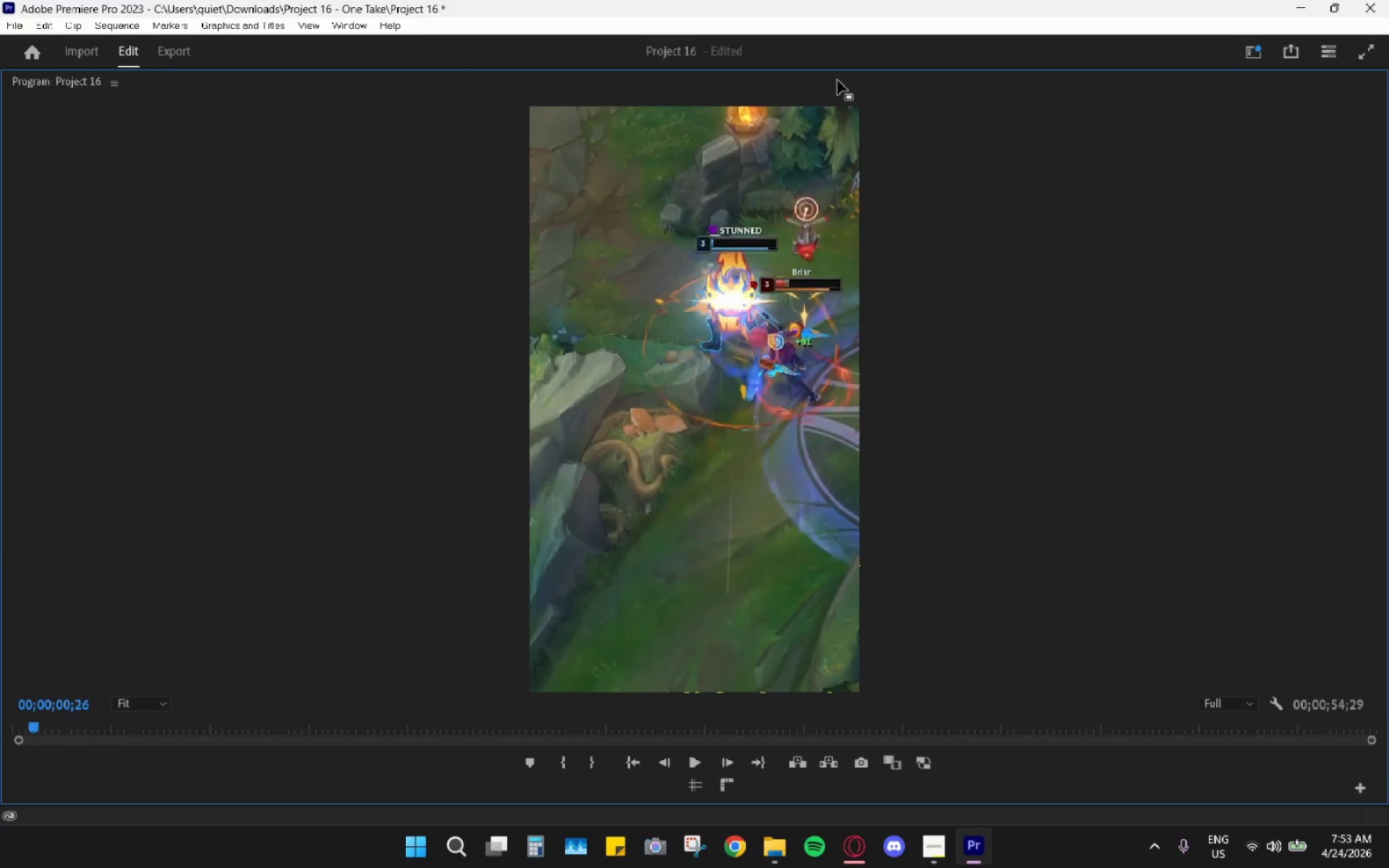 
key(Space)
 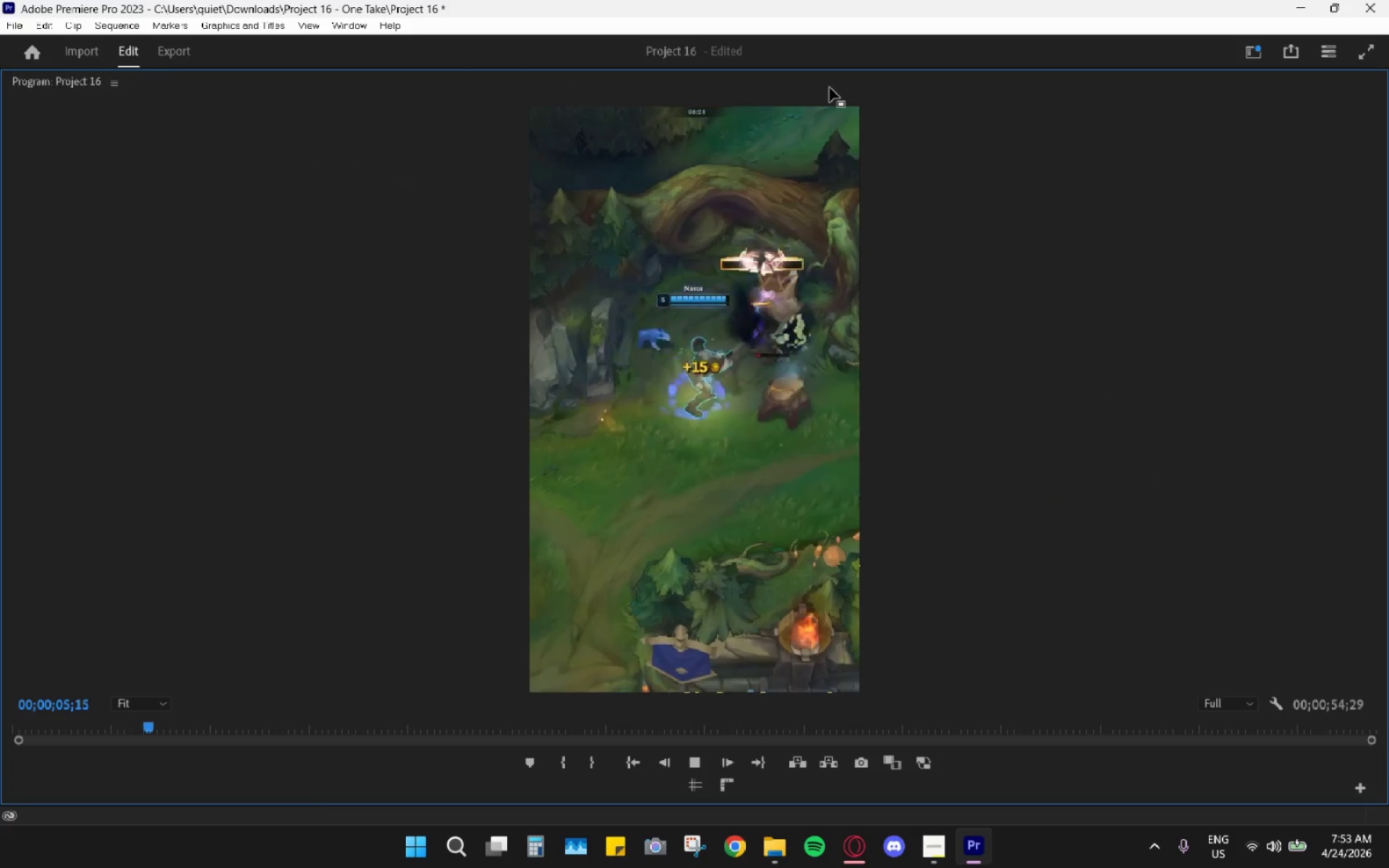 
wait(9.66)
 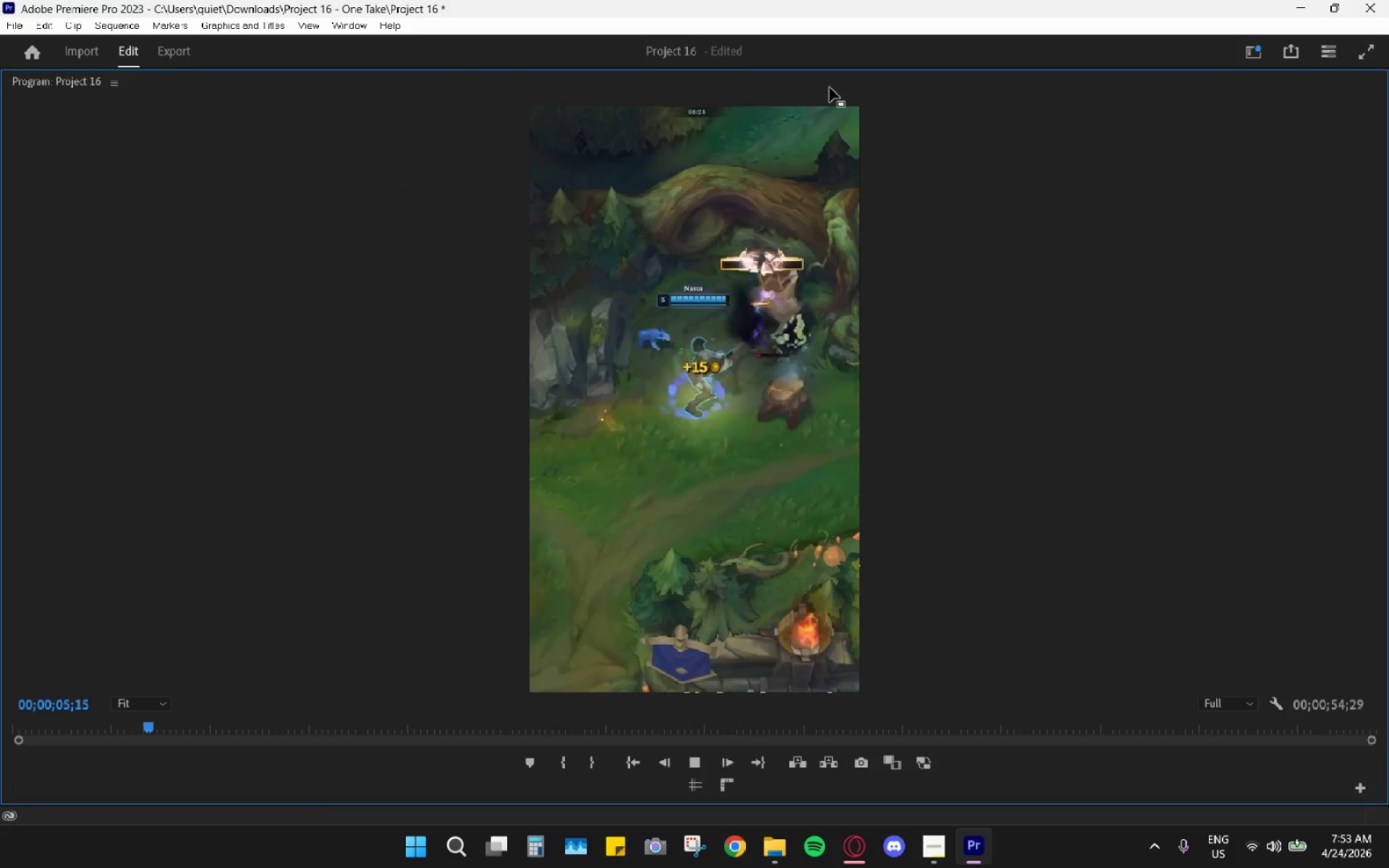 
key(Space)
 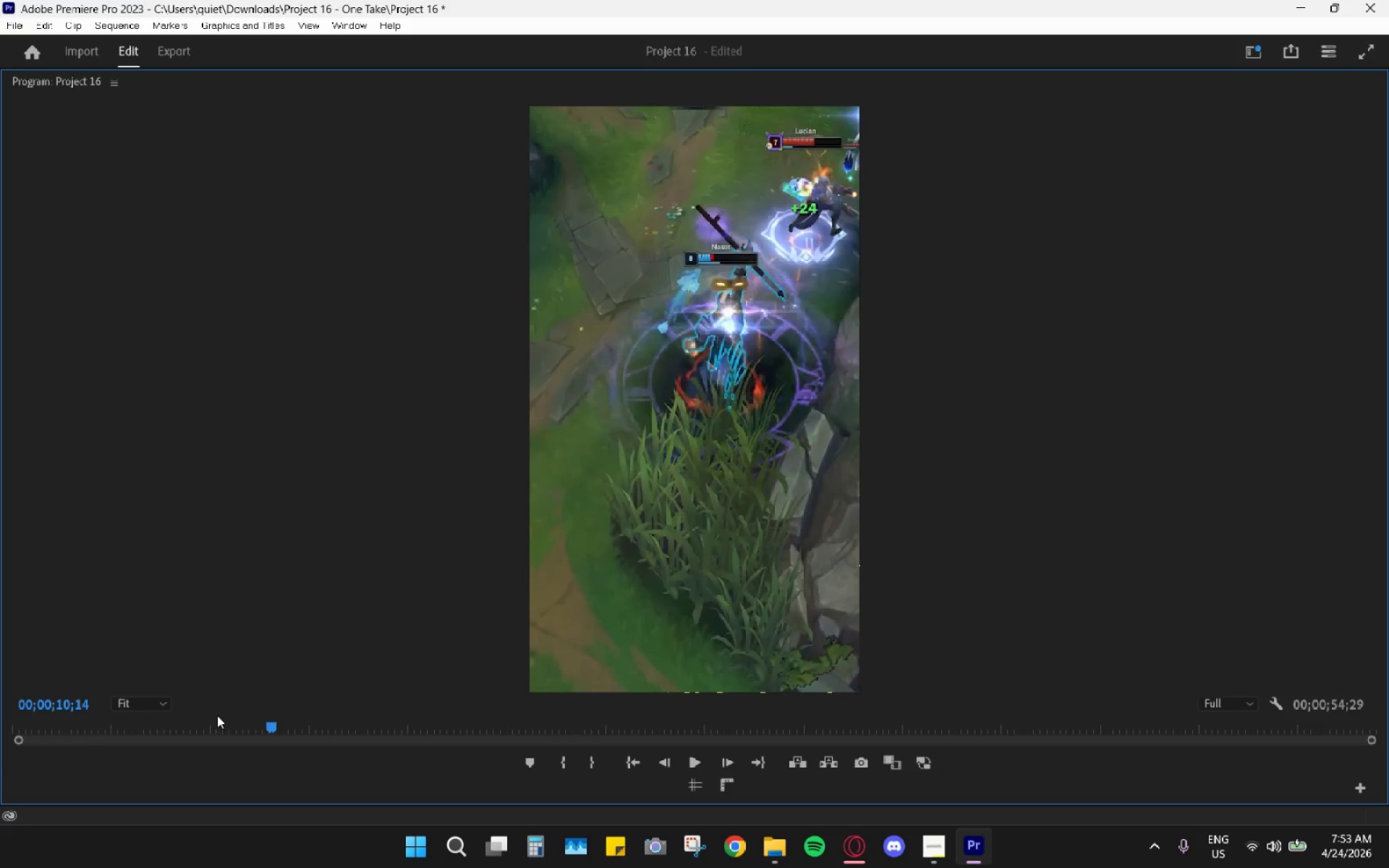 
left_click_drag(start_coordinate=[217, 715], to_coordinate=[159, 732])
 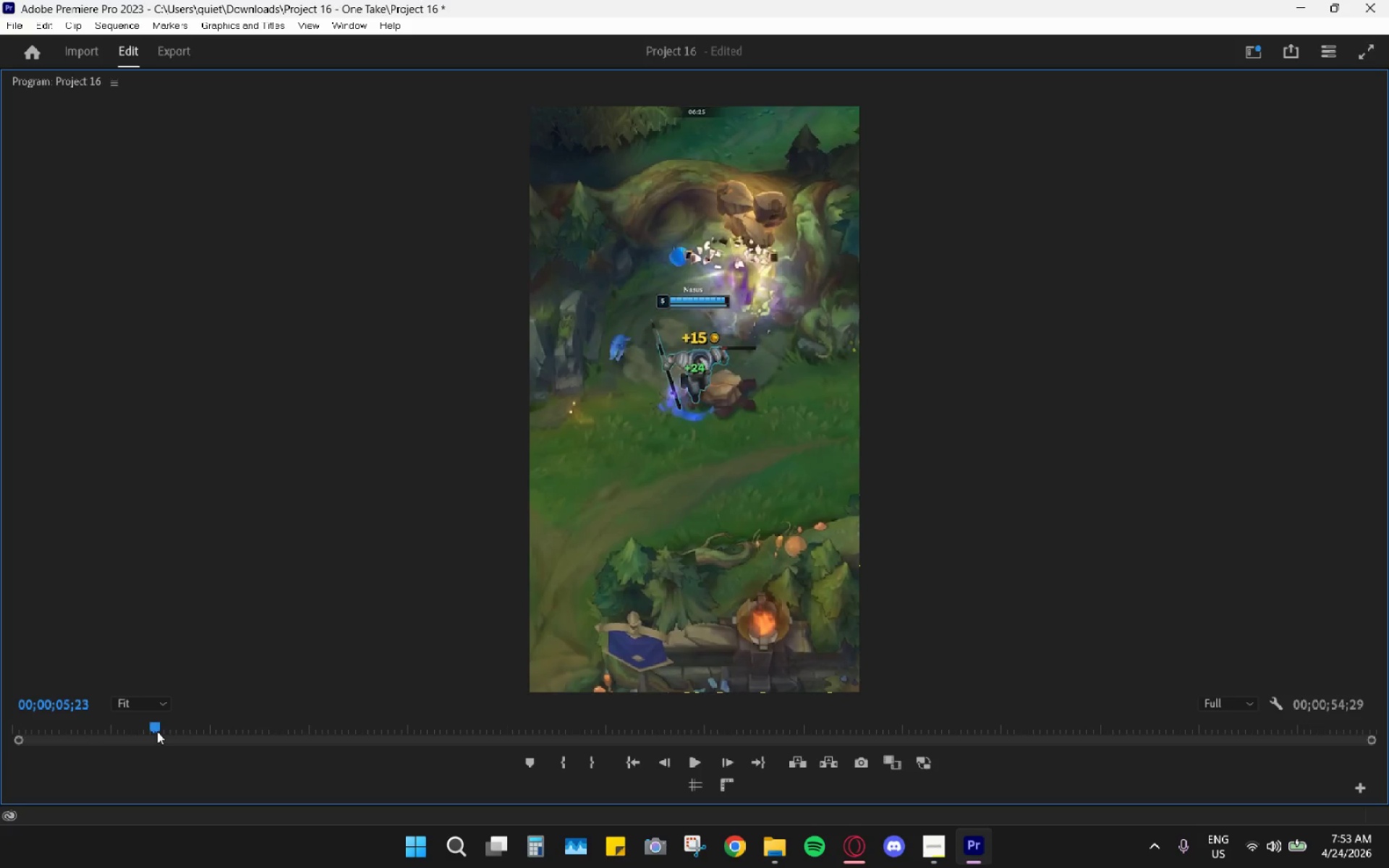 
key(Space)
 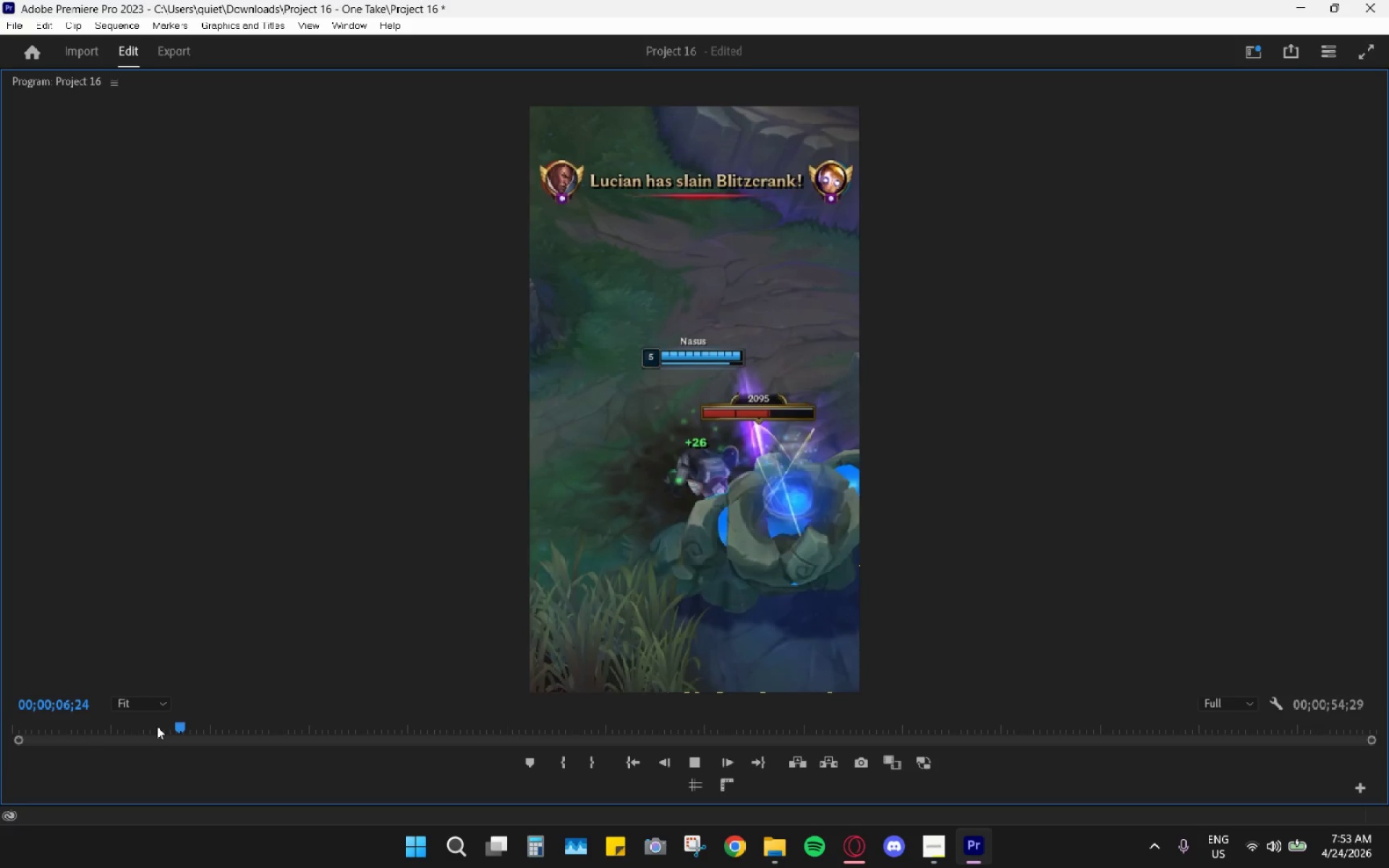 
left_click_drag(start_coordinate=[154, 724], to_coordinate=[143, 722])
 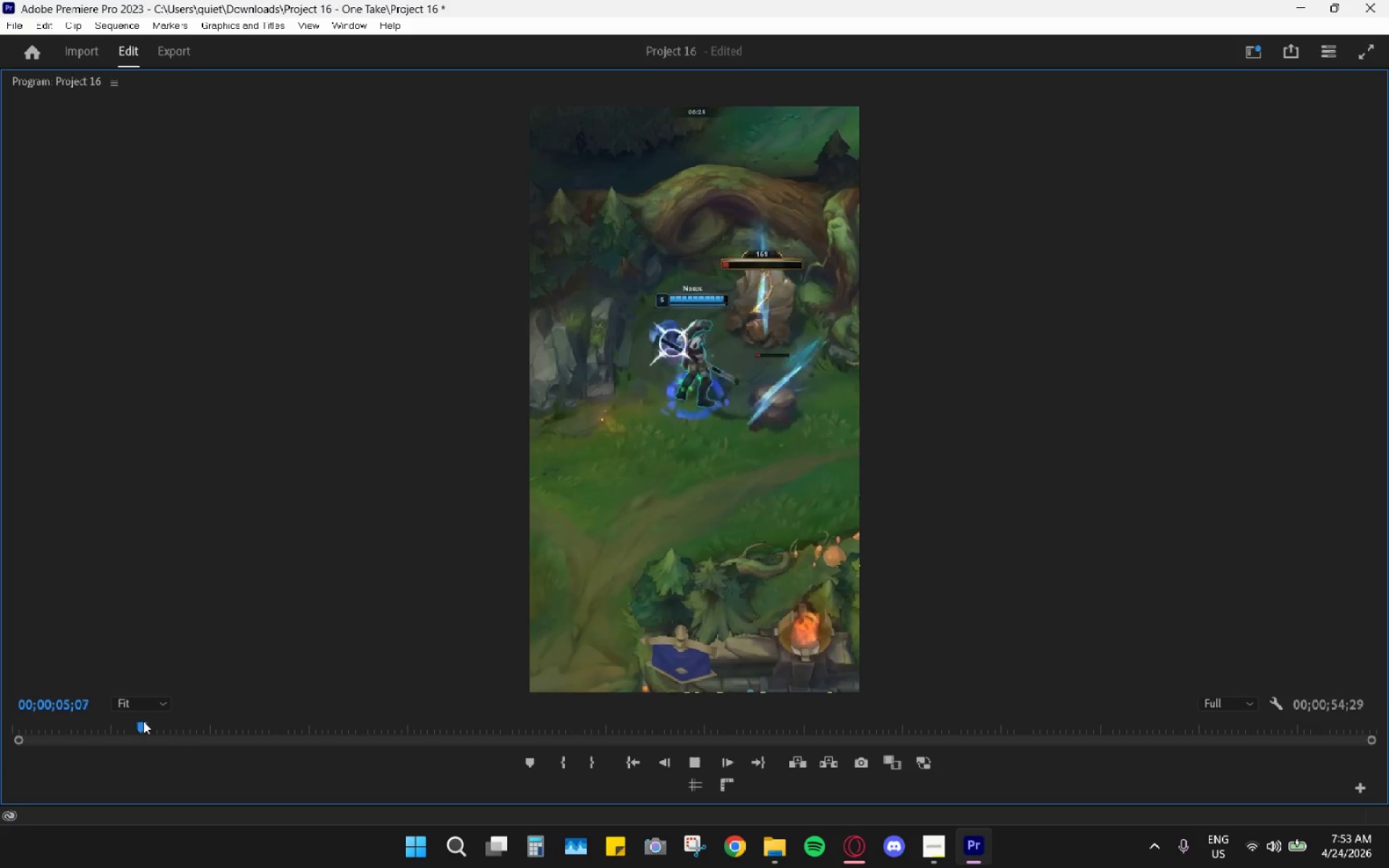 
key(Space)
 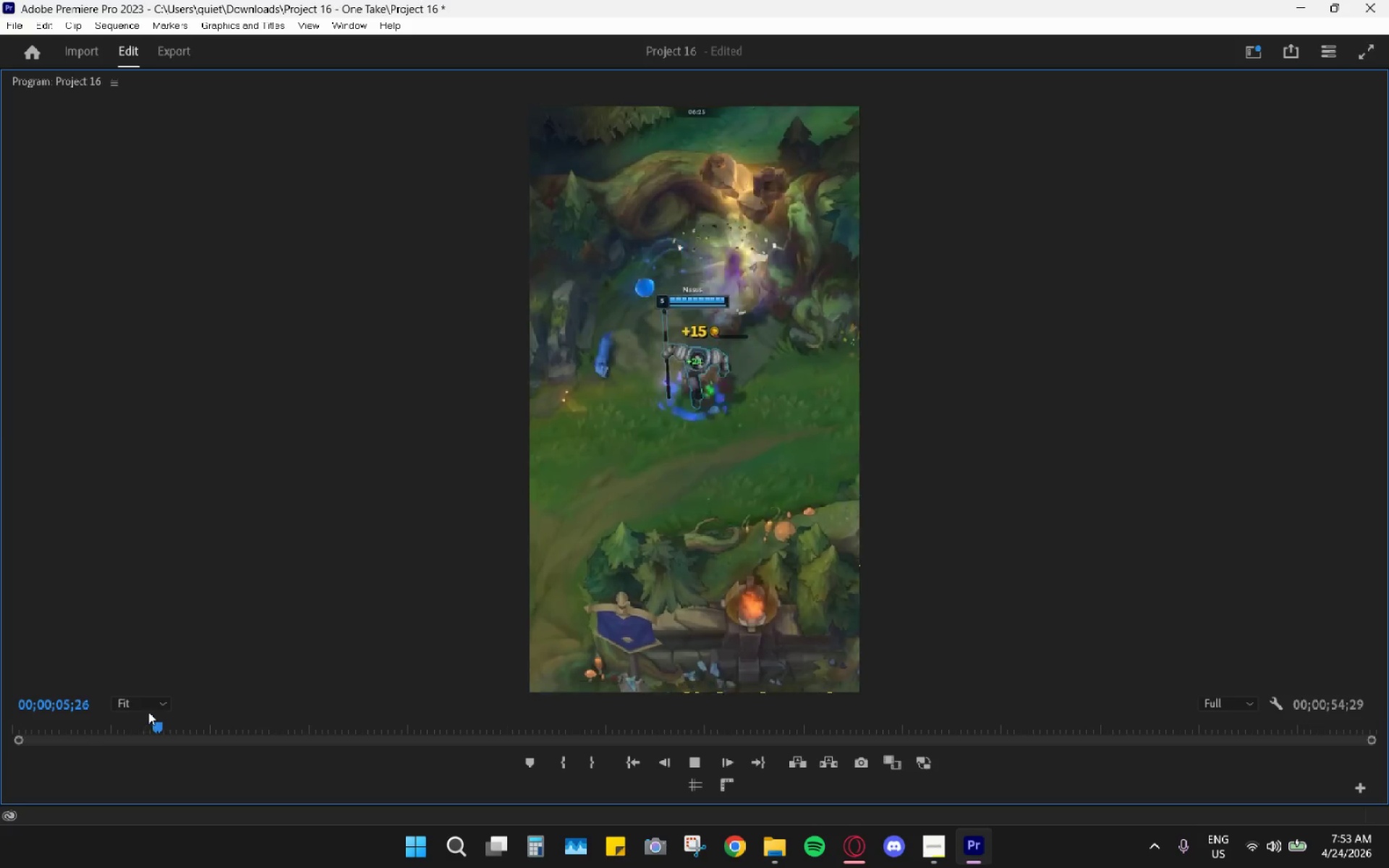 
key(Space)
 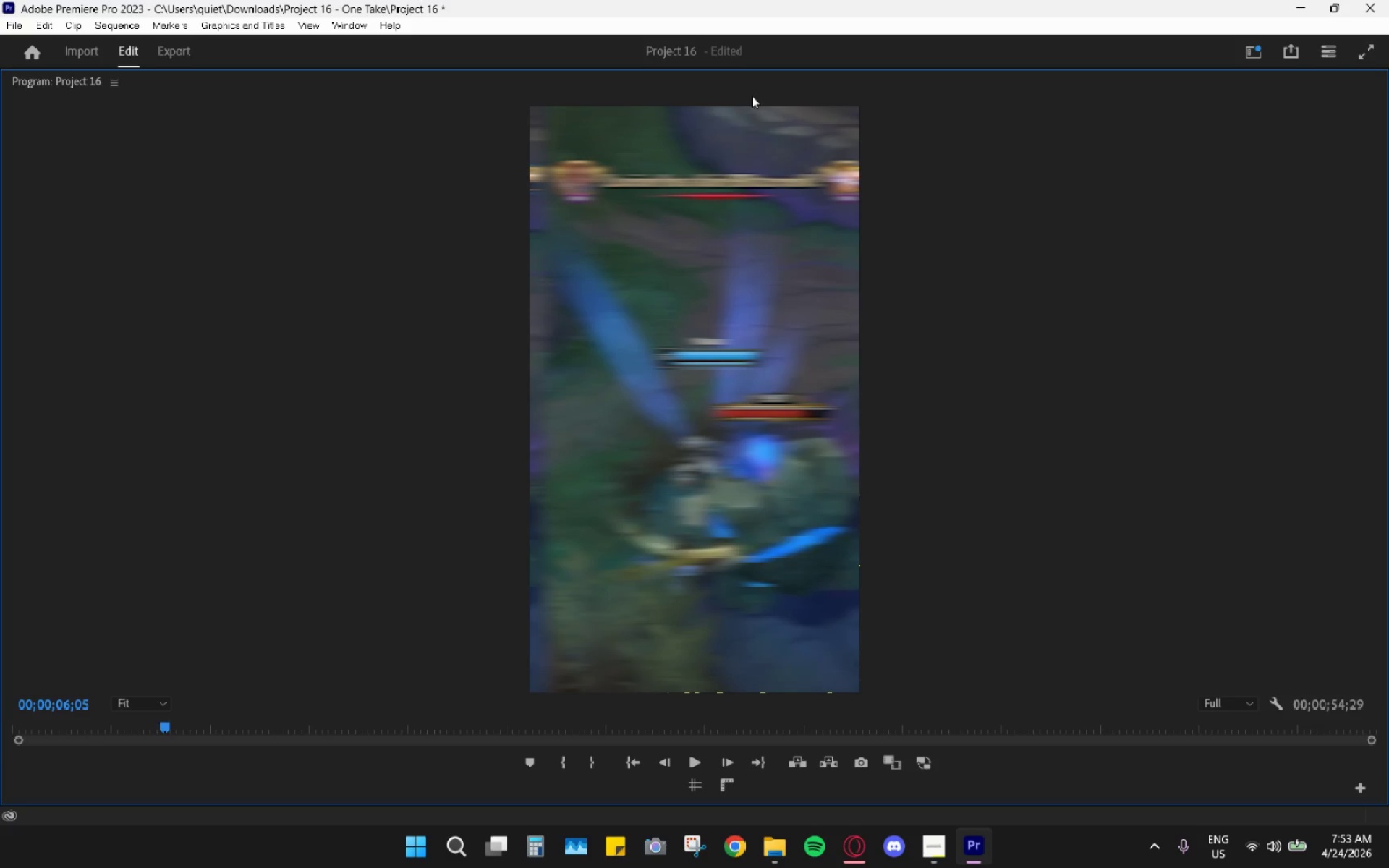 
double_click([760, 80])
 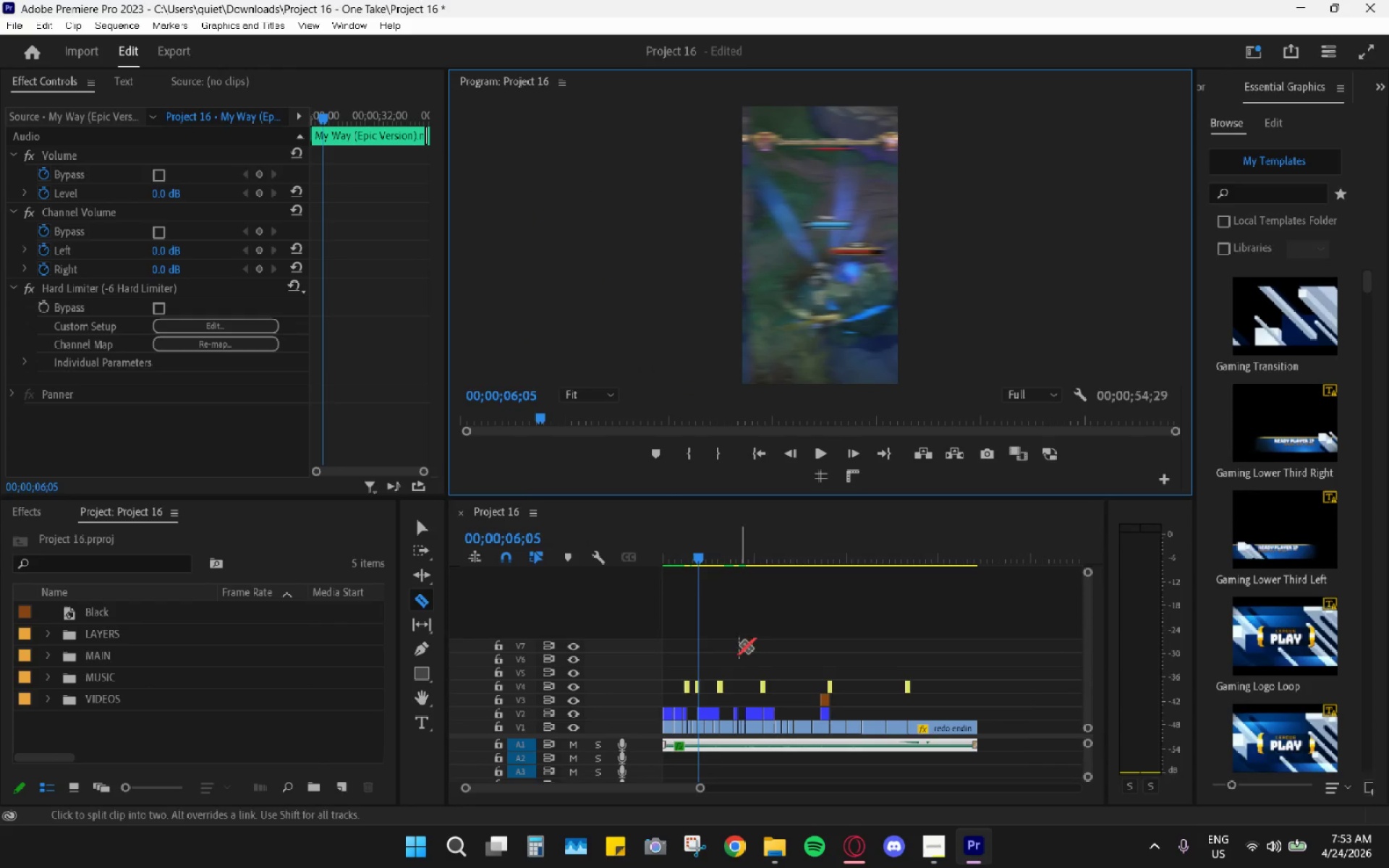 
hold_key(key=AltLeft, duration=1.44)
 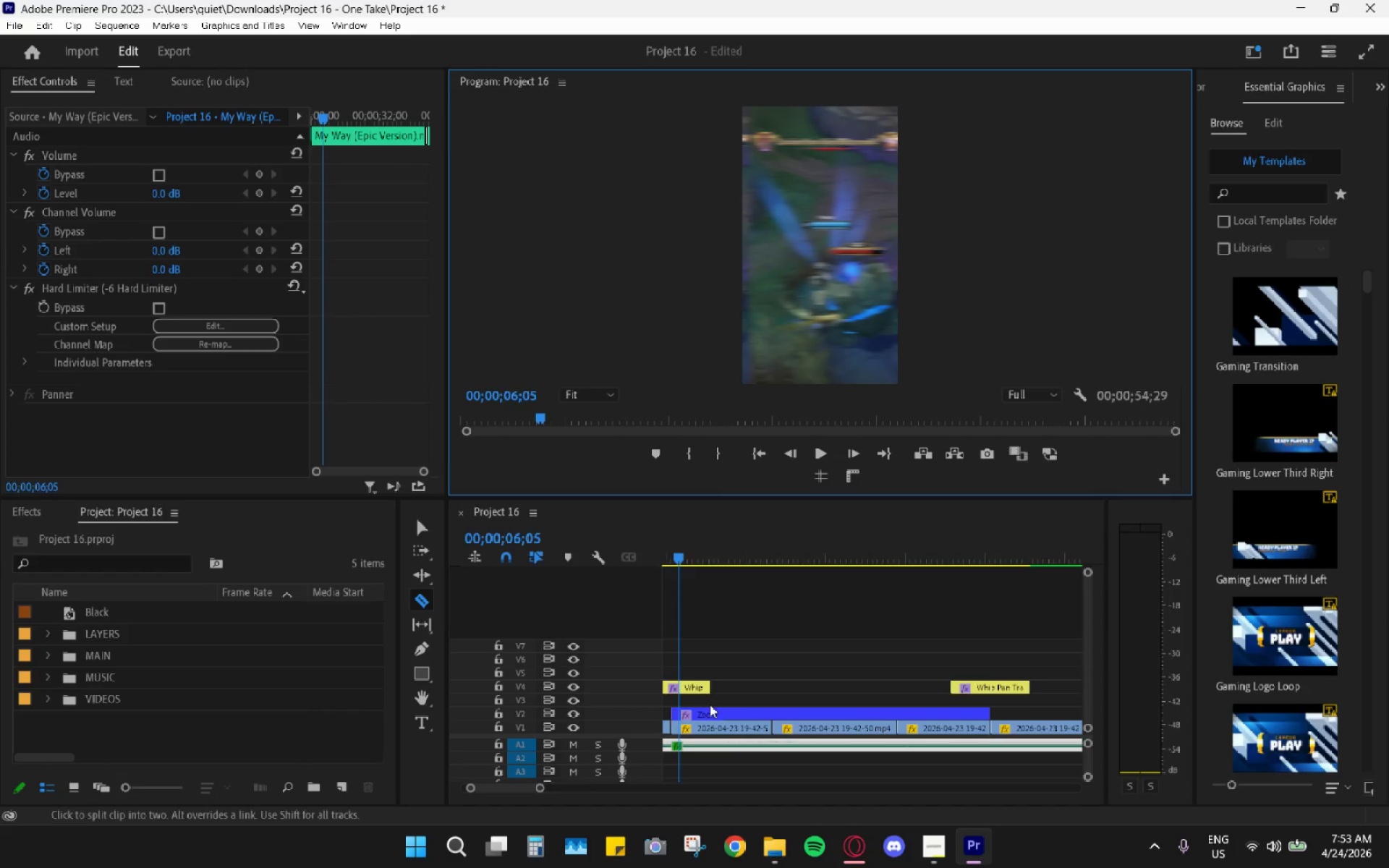 
key(V)
 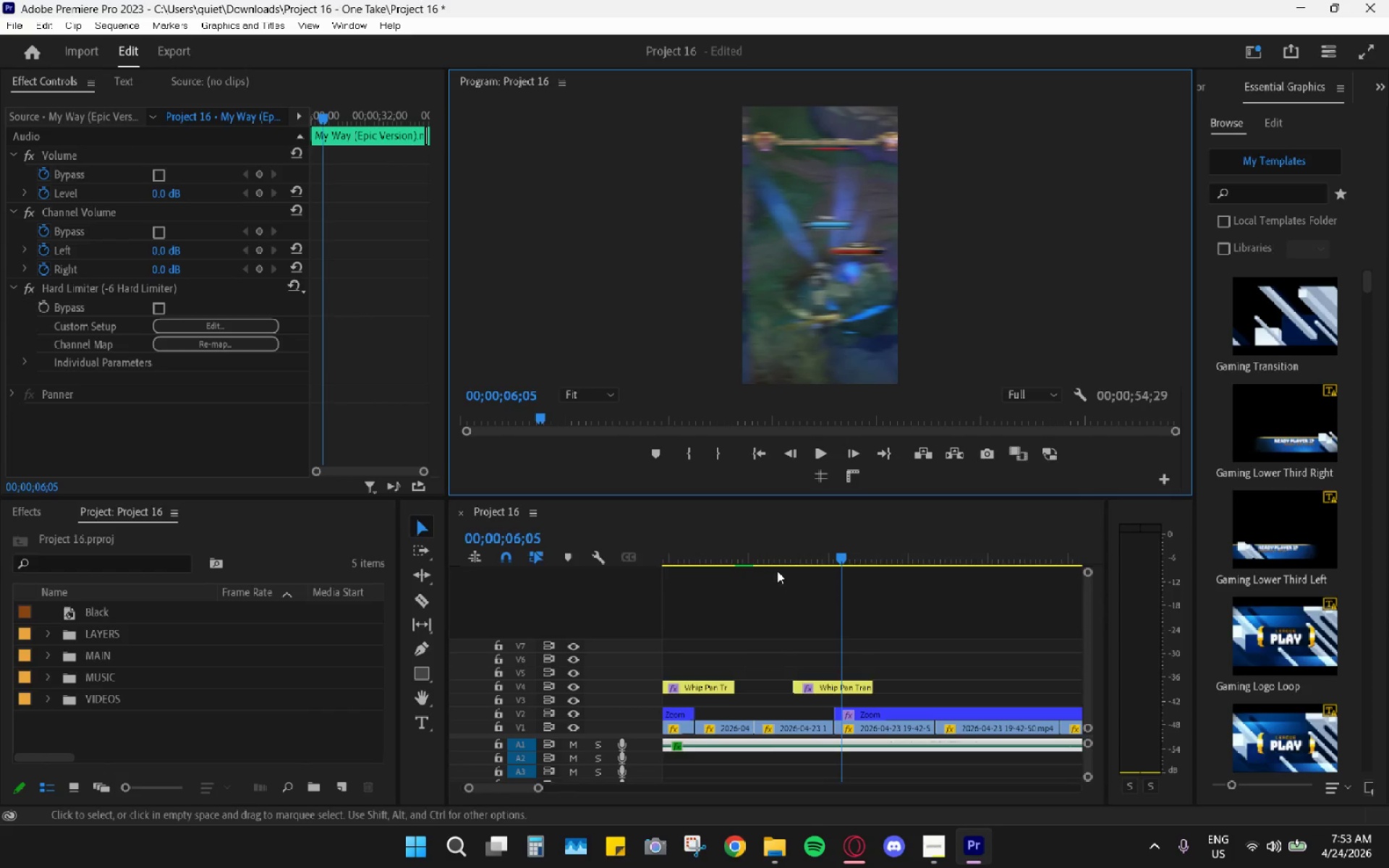 
scroll: coordinate [710, 705], scroll_direction: up, amount: 36.0
 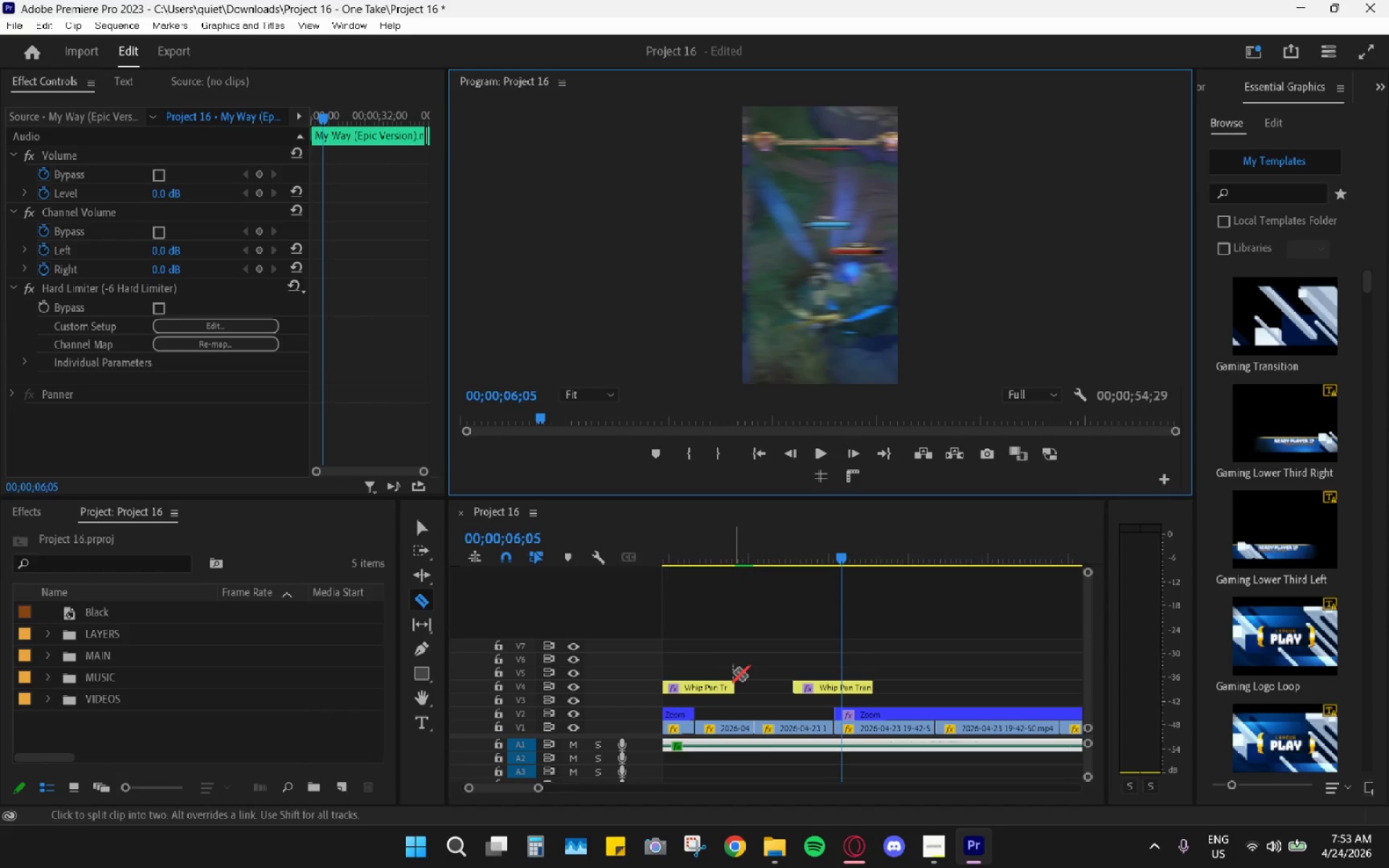 
left_click_drag(start_coordinate=[740, 556], to_coordinate=[681, 545])
 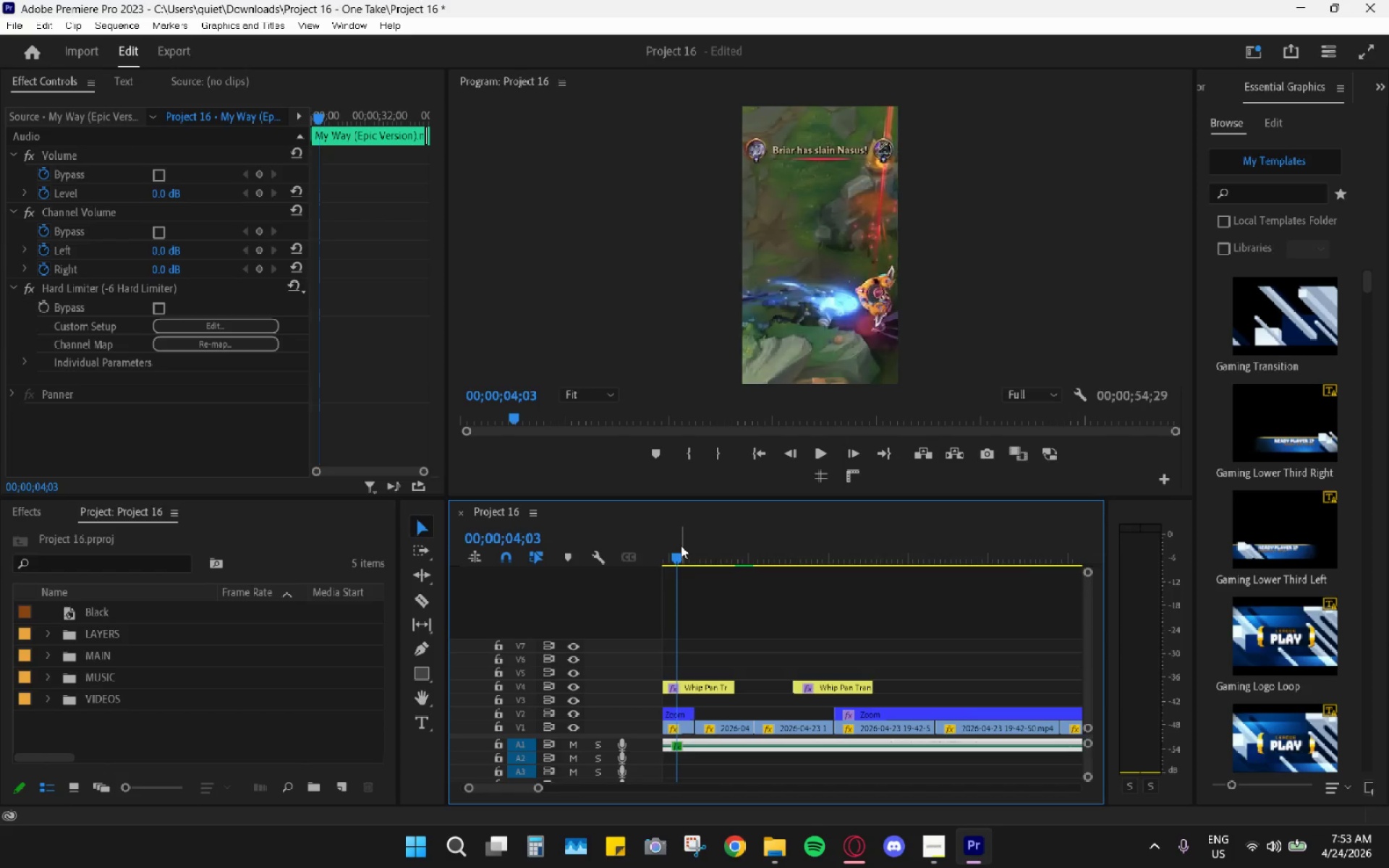 
key(Space)
 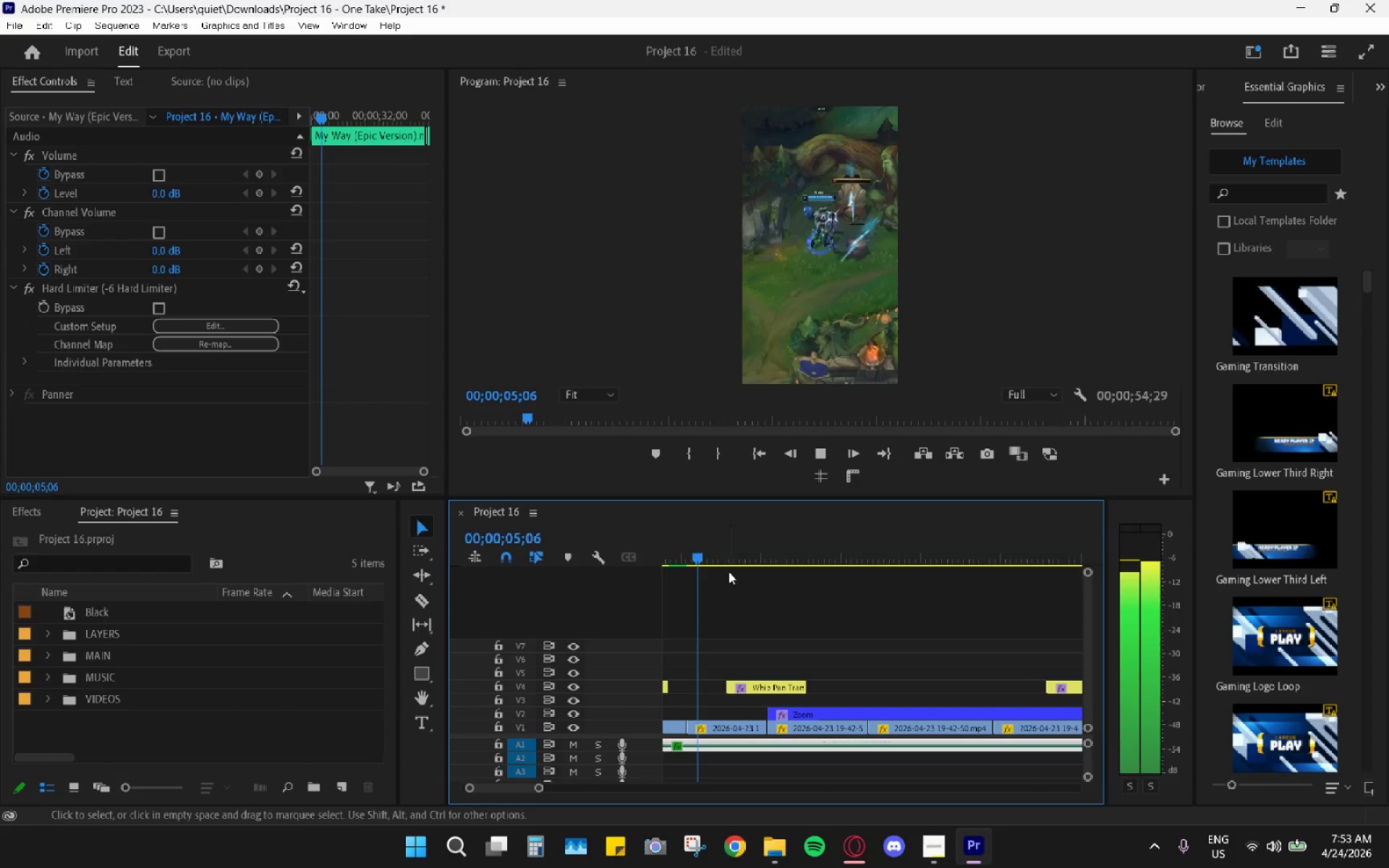 
key(Space)
 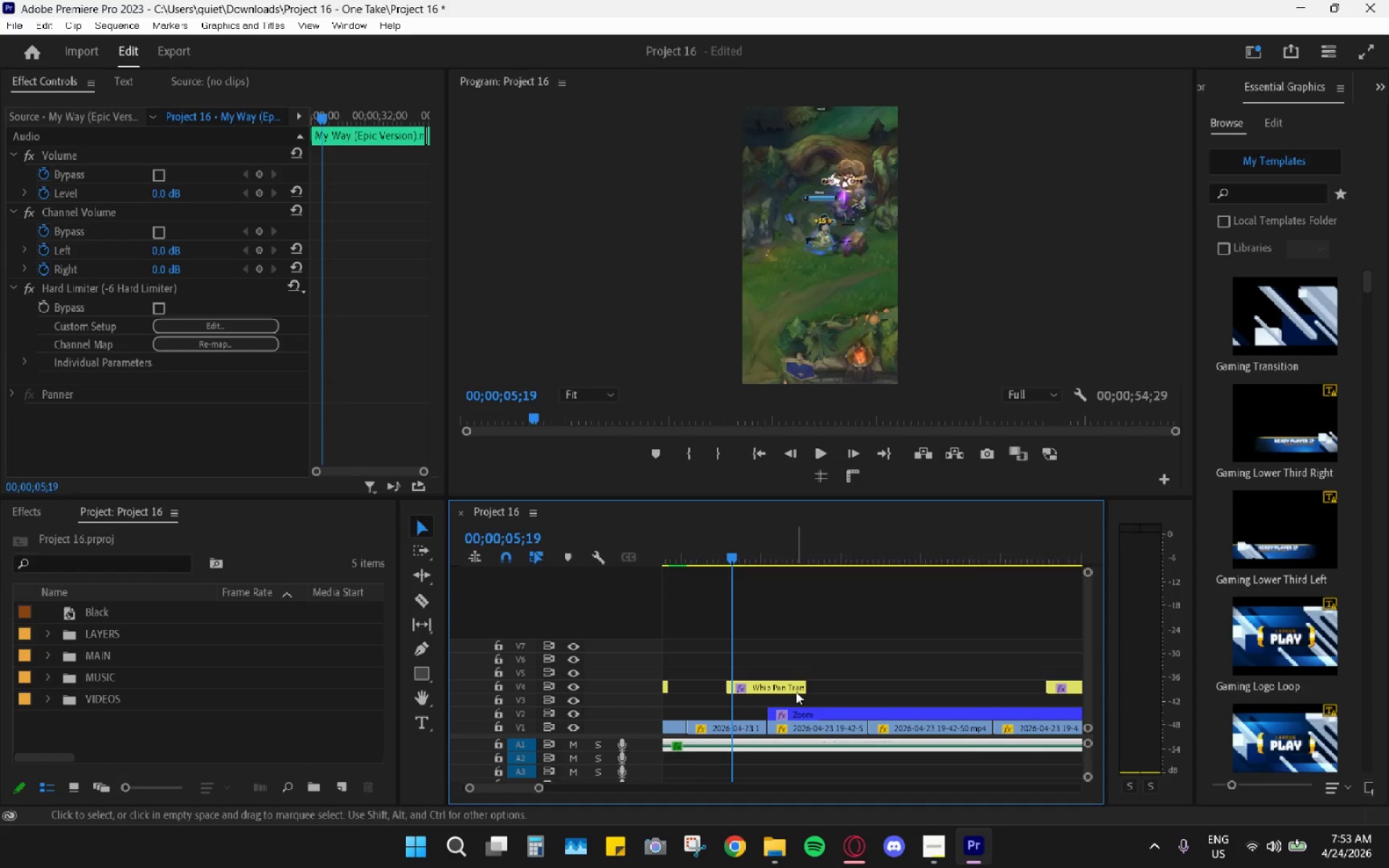 
left_click([794, 691])
 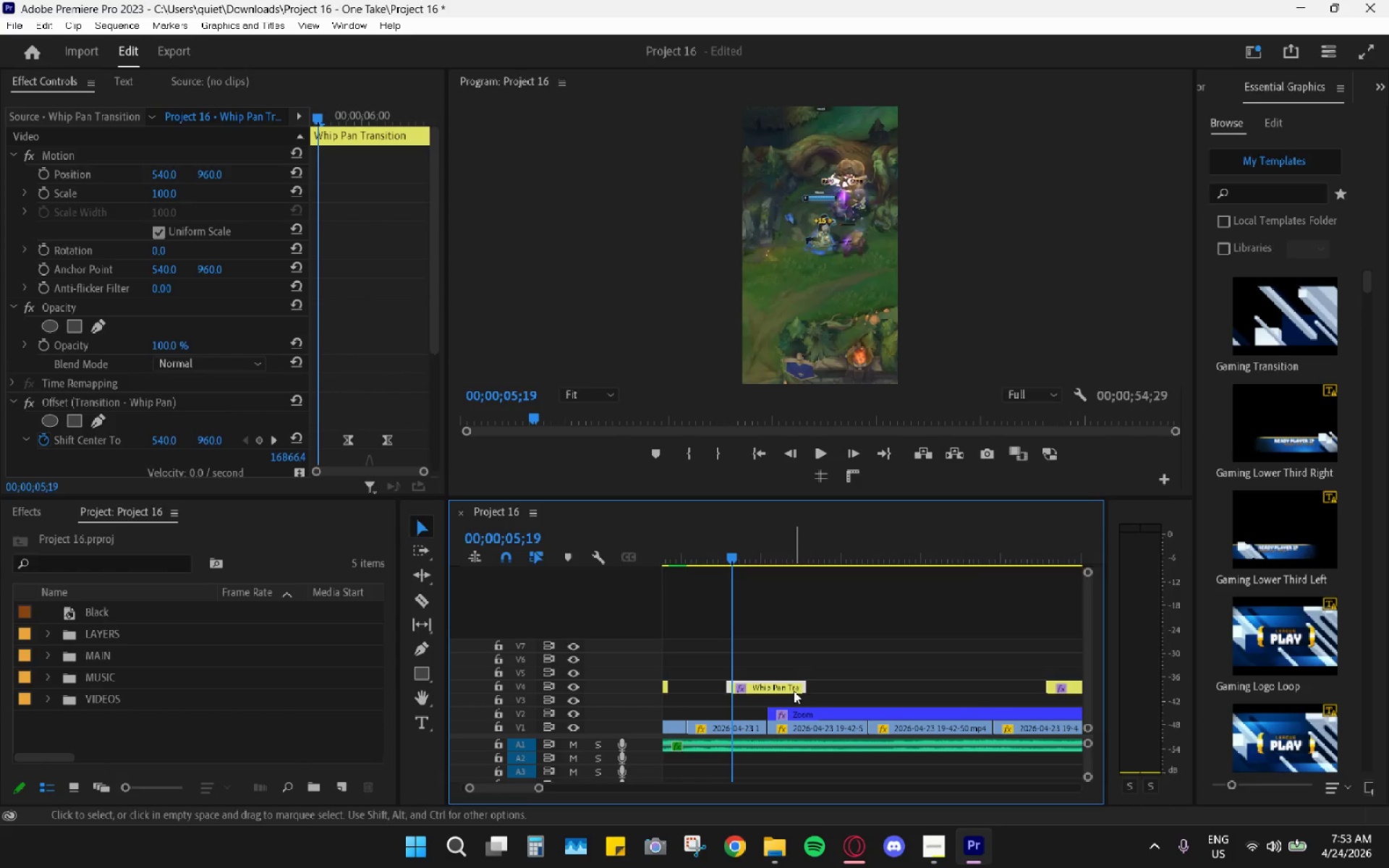 
key(Shift+ShiftLeft)
 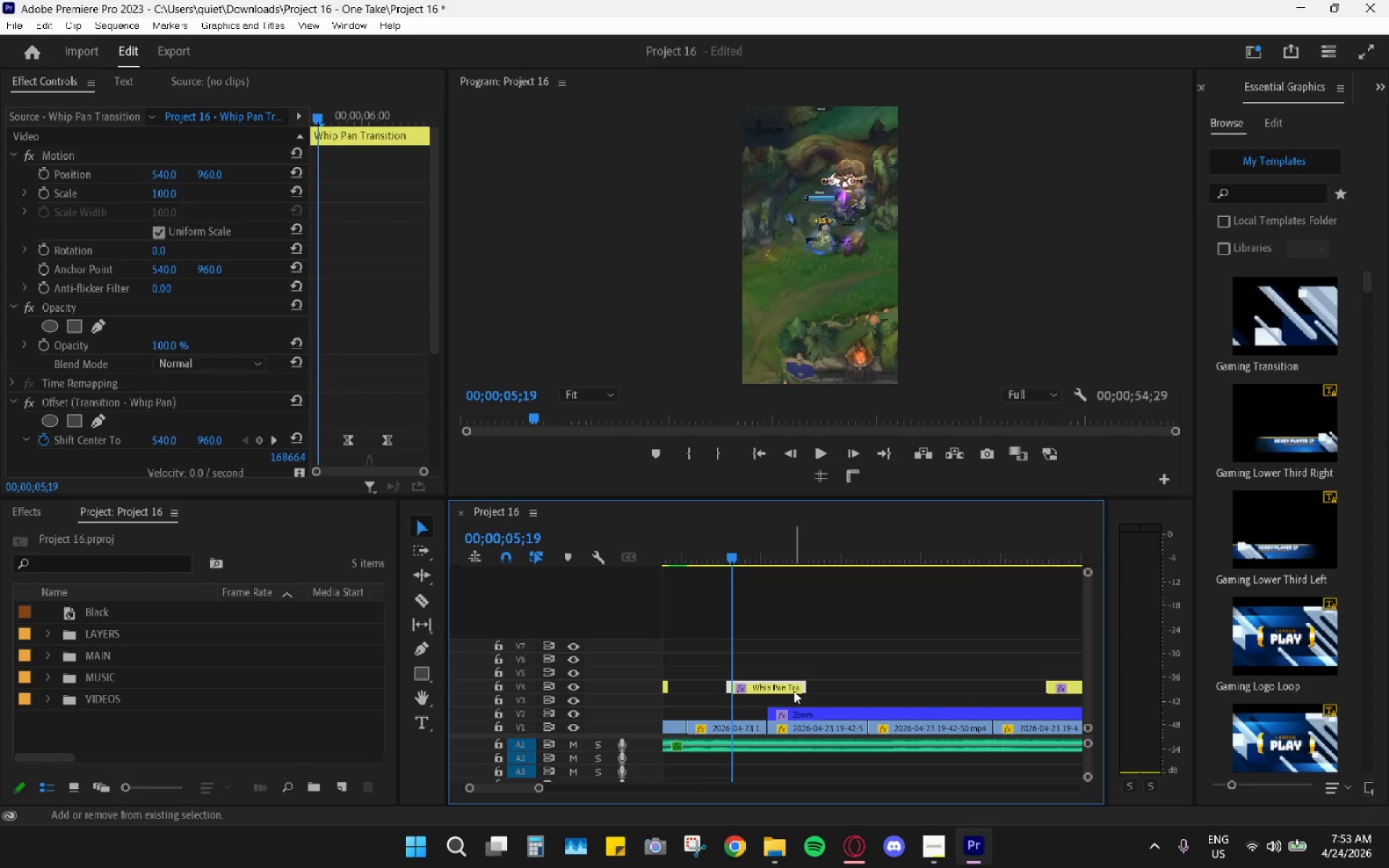 
key(Shift+E)
 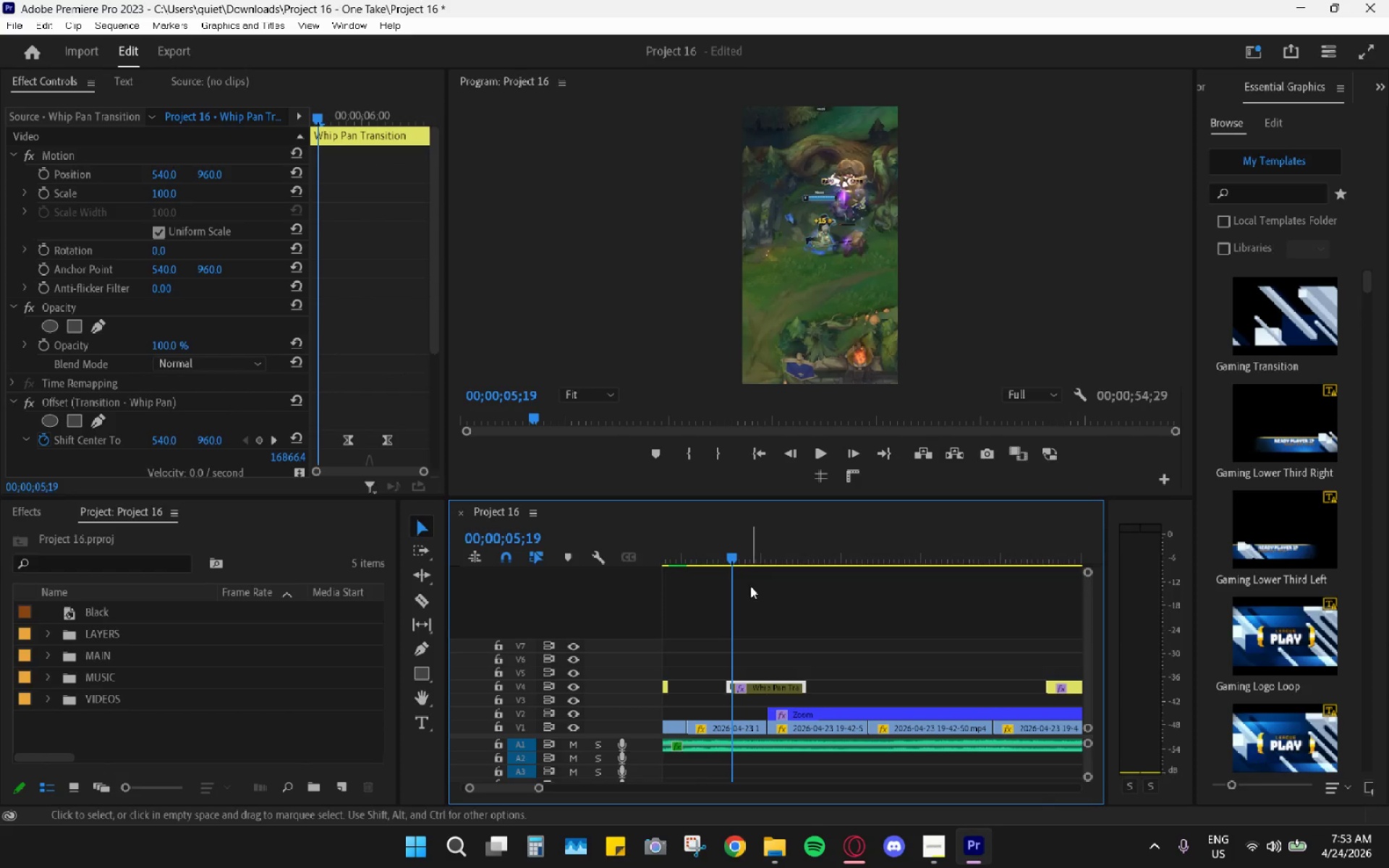 
key(Space)
 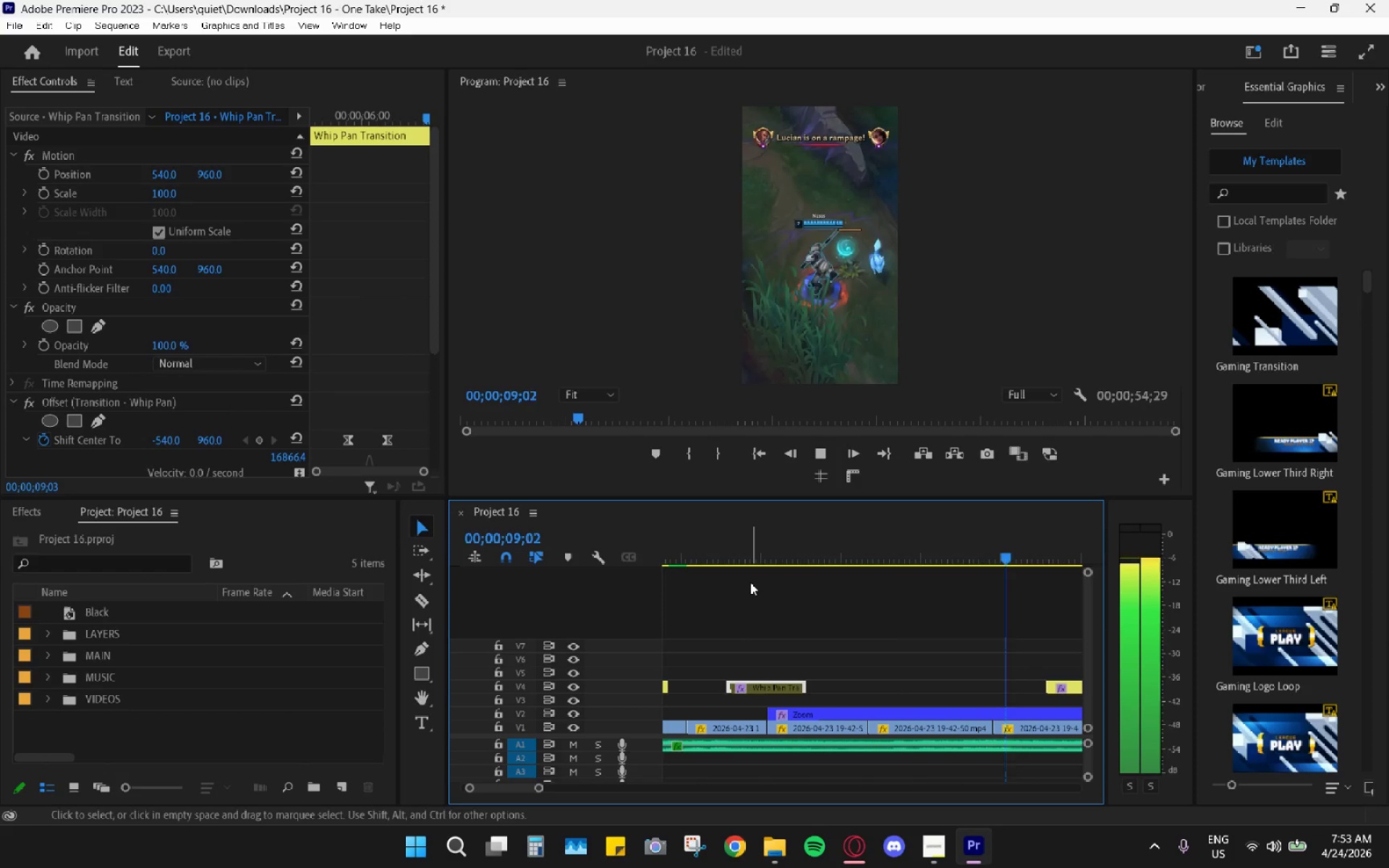 
wait(8.42)
 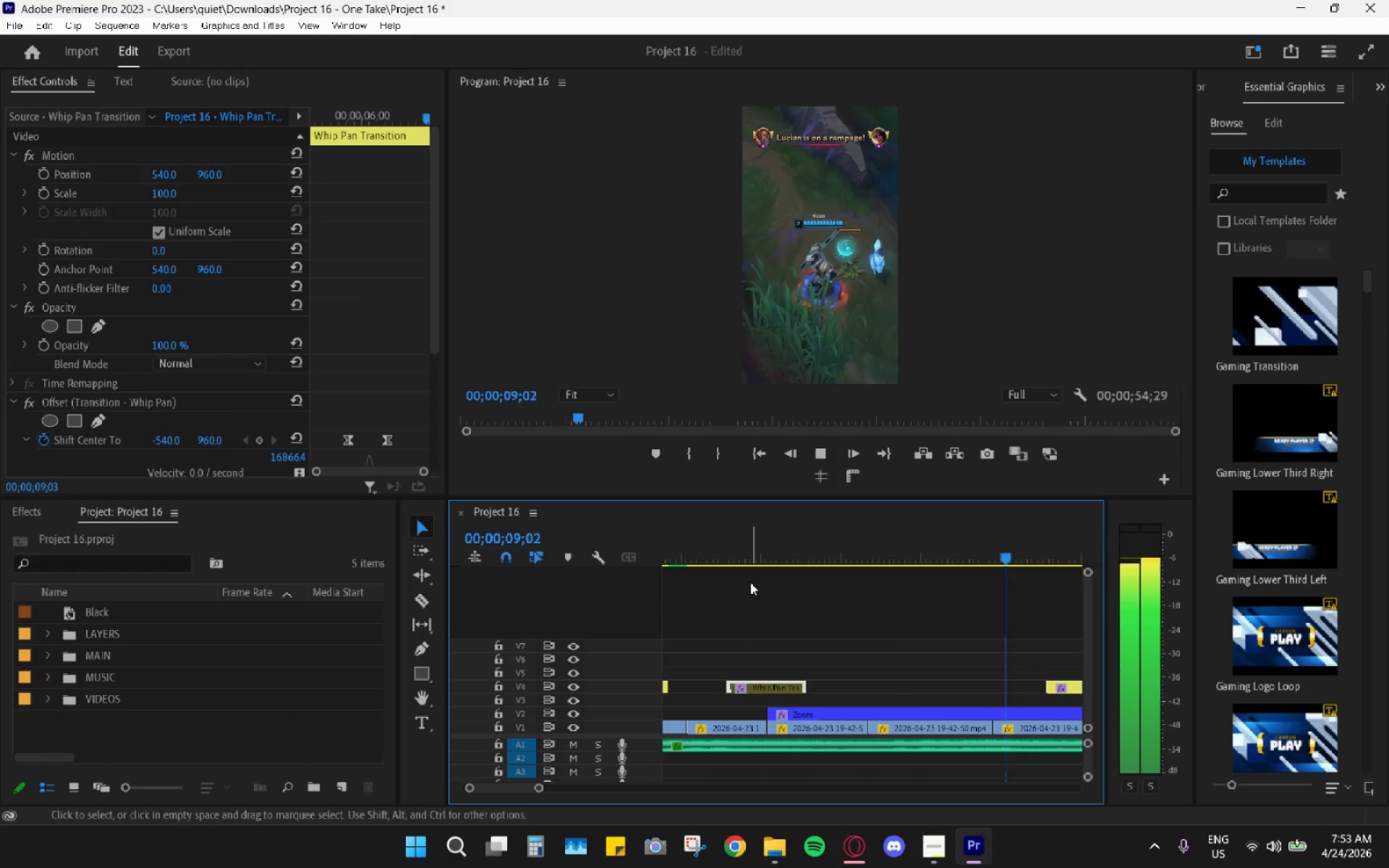 
key(Space)
 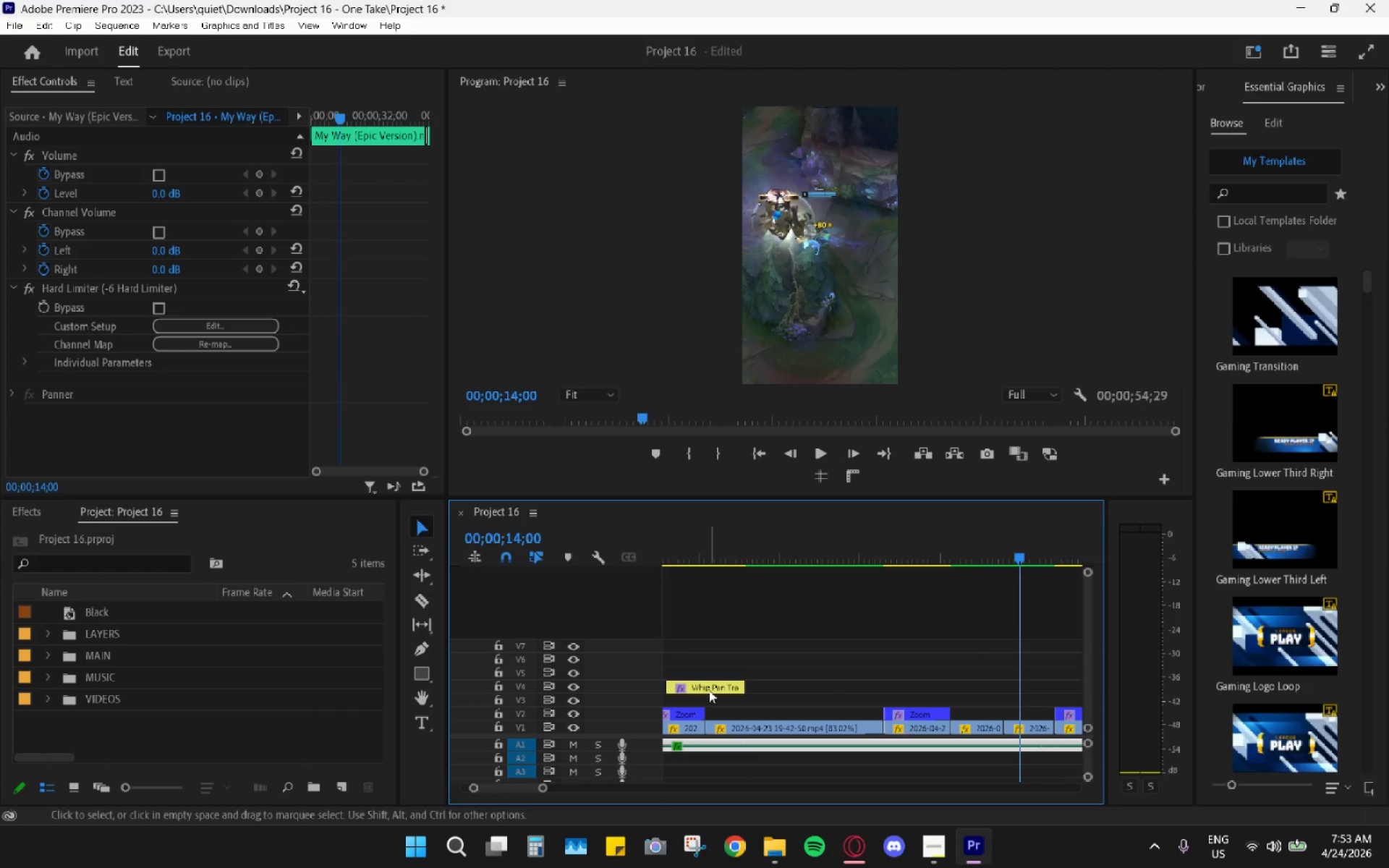 
hold_key(key=AltLeft, duration=0.67)
scroll: coordinate [763, 655], scroll_direction: down, amount: 9.0
 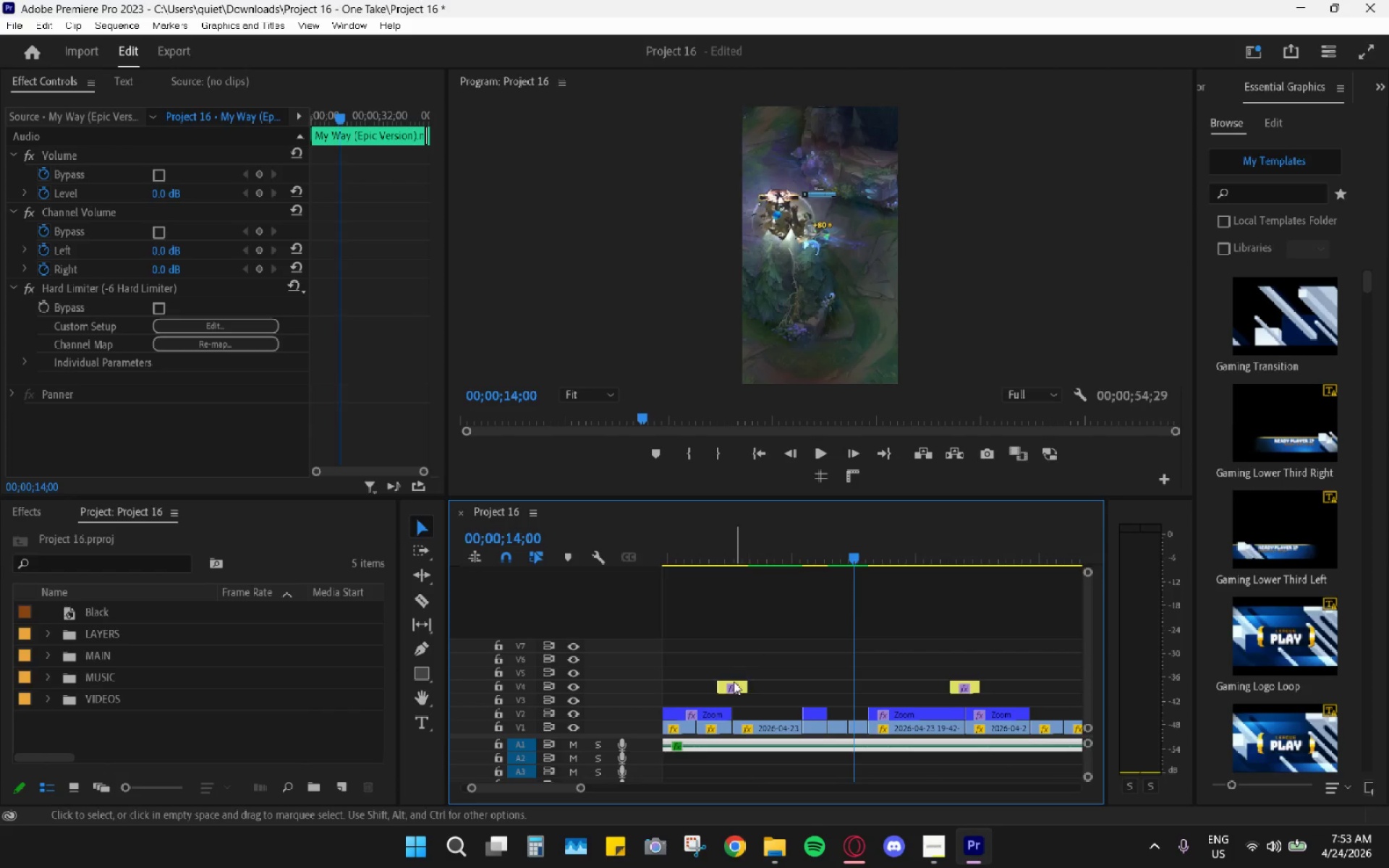 
left_click_drag(start_coordinate=[712, 687], to_coordinate=[885, 608])
 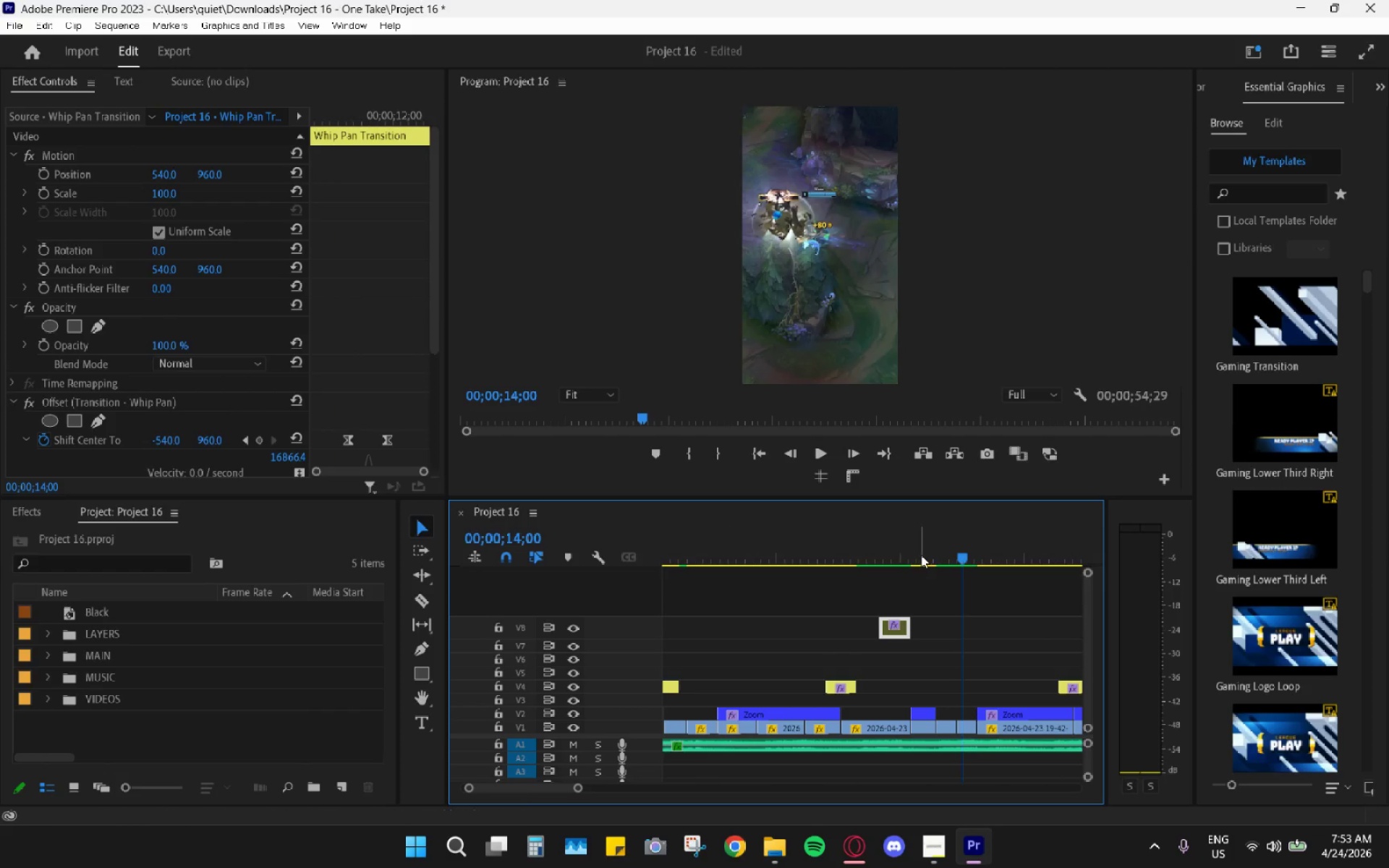 
scroll: coordinate [726, 639], scroll_direction: up, amount: 4.0
 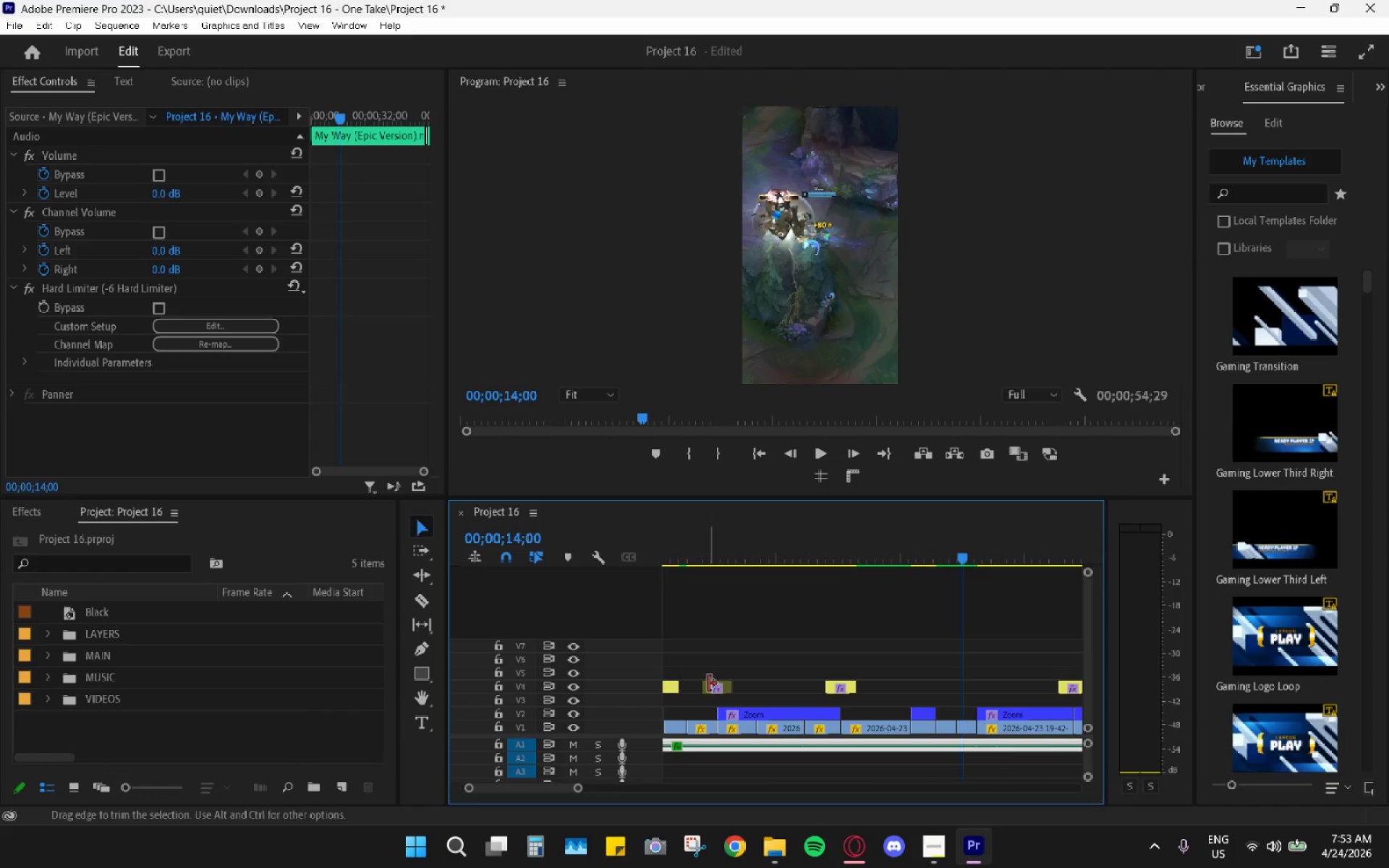 
left_click_drag(start_coordinate=[921, 555], to_coordinate=[899, 556])
 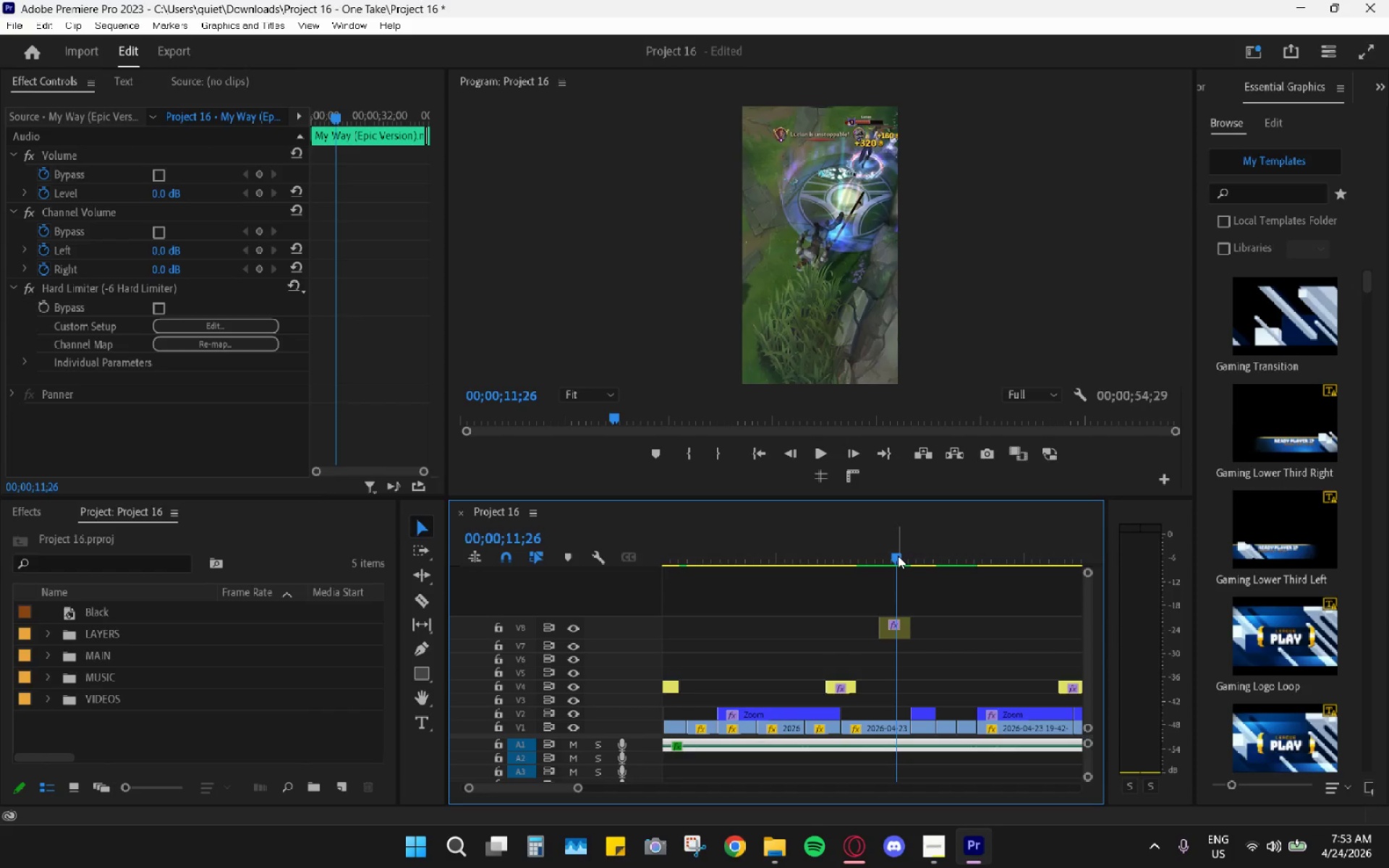 
key(Space)
 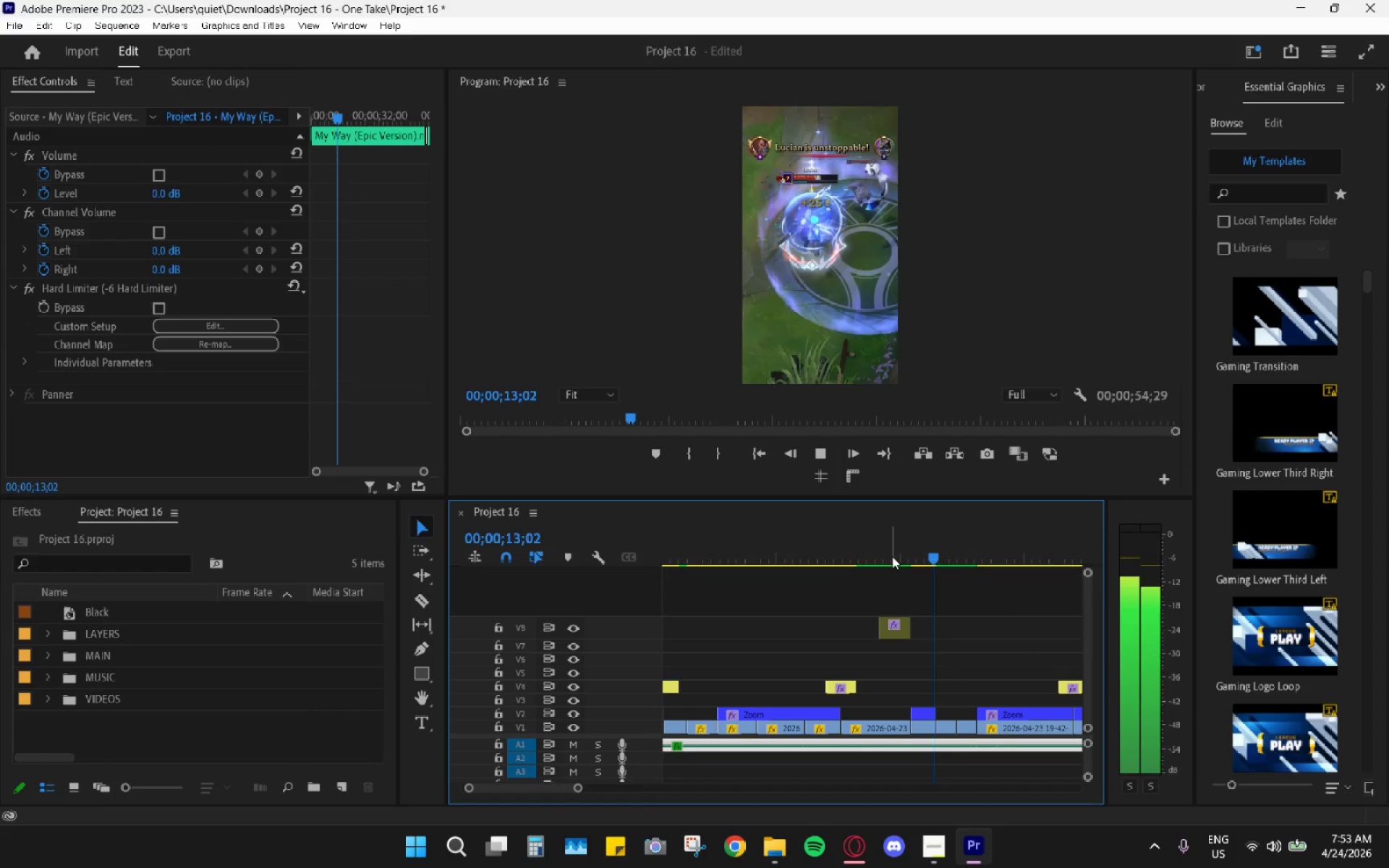 
key(Space)
 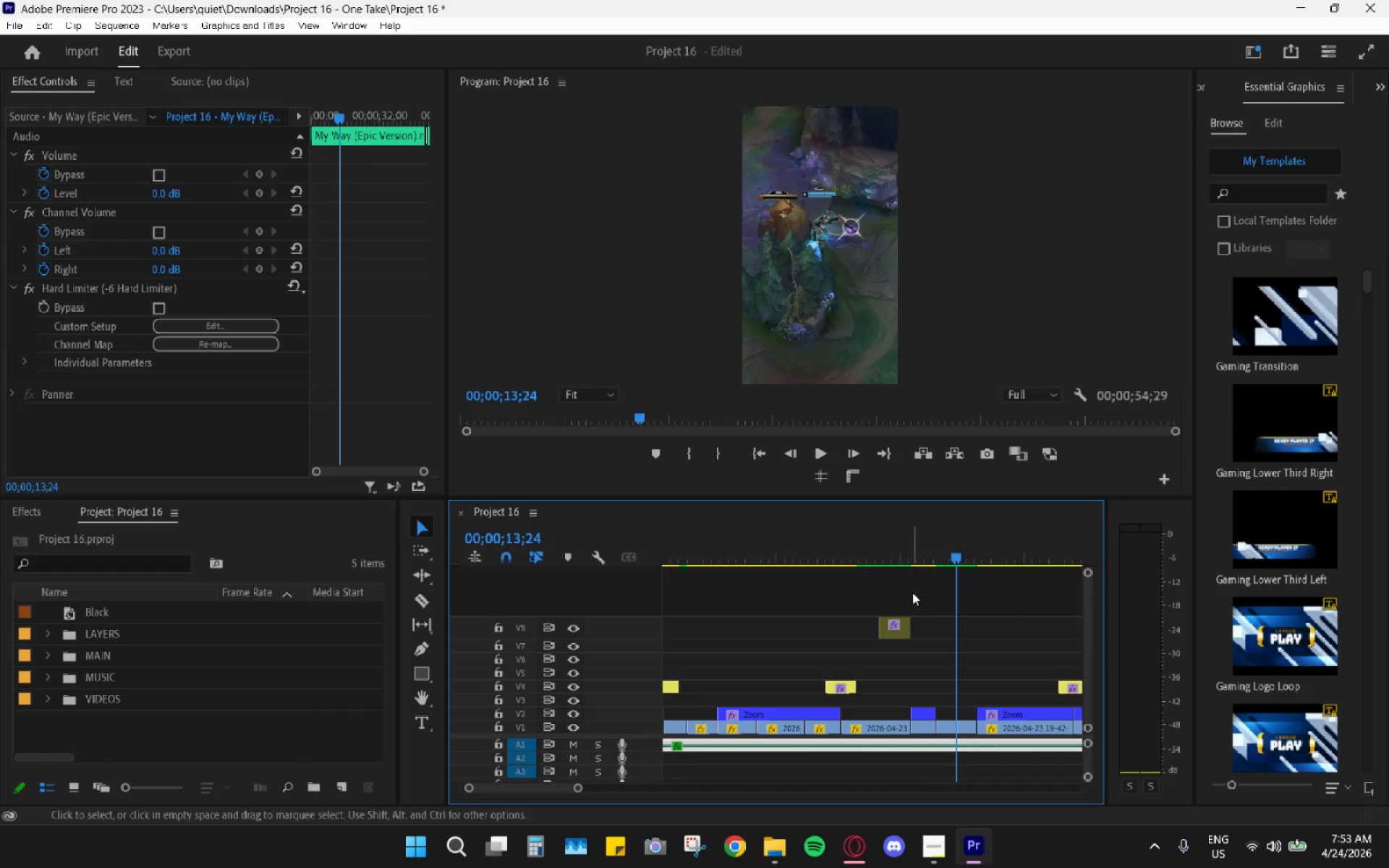 
hold_key(key=AltLeft, duration=0.77)
scroll: coordinate [886, 670], scroll_direction: up, amount: 9.0
 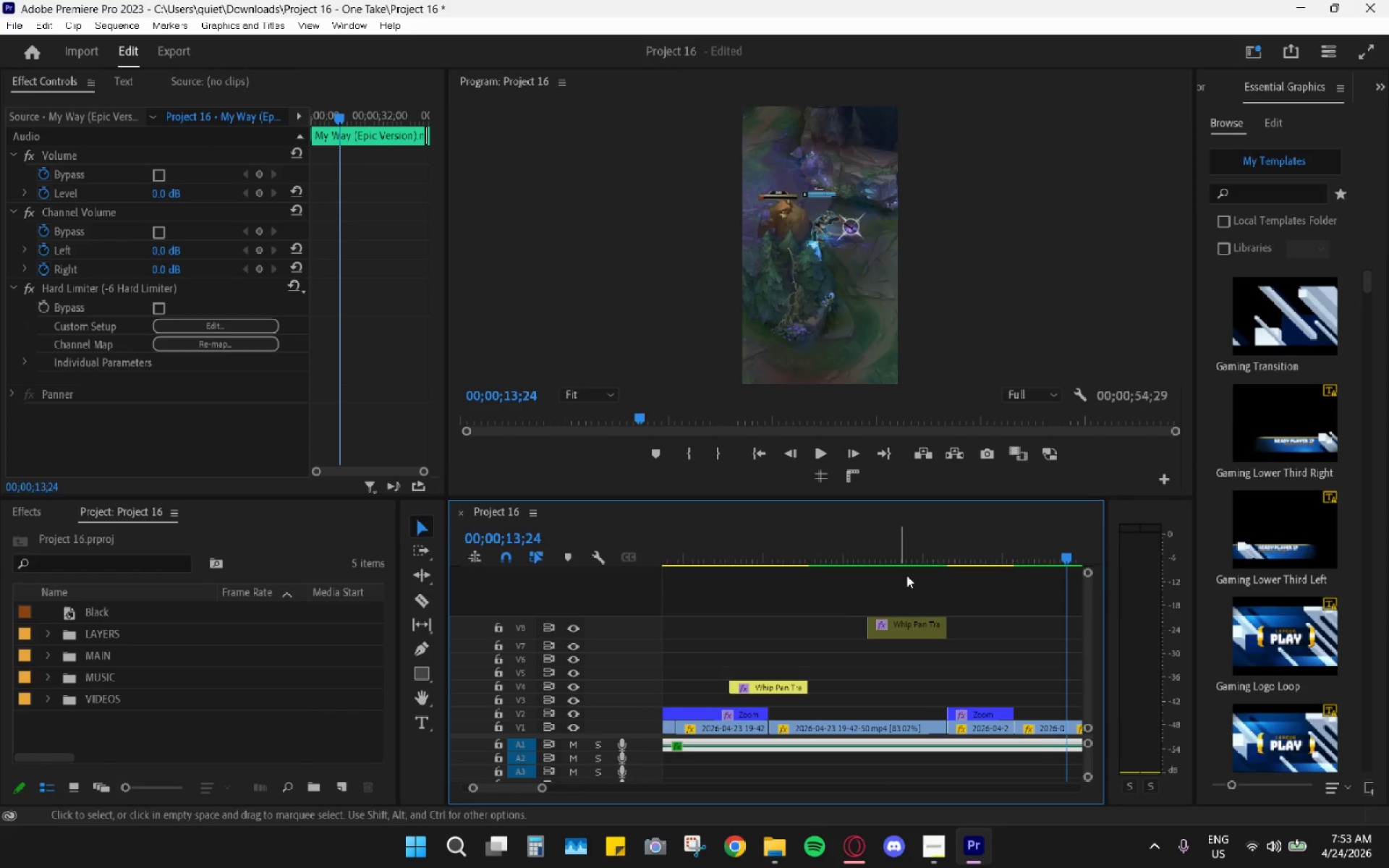 
left_click_drag(start_coordinate=[842, 547], to_coordinate=[887, 589])
 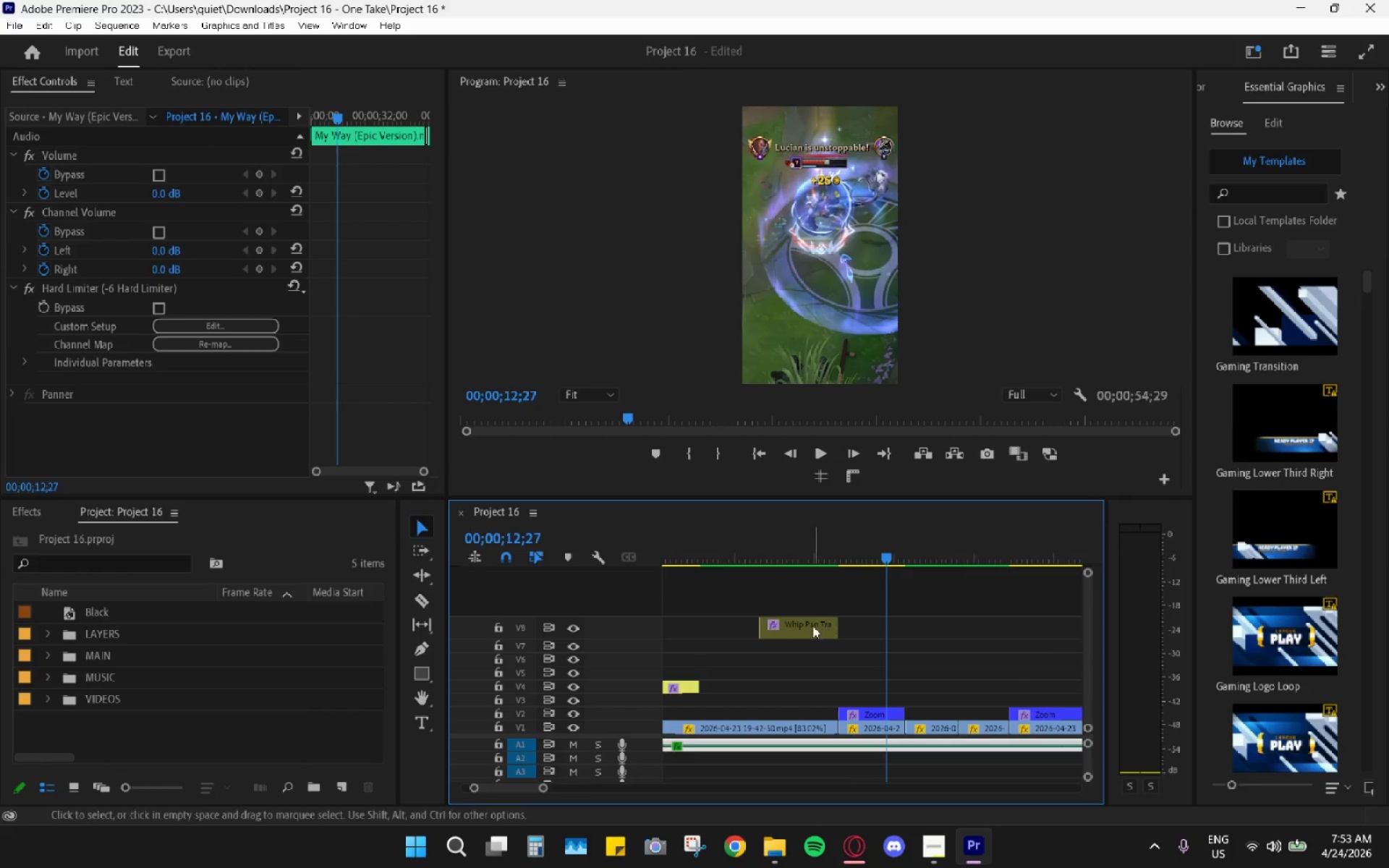 
scroll: coordinate [887, 616], scroll_direction: down, amount: 4.0
 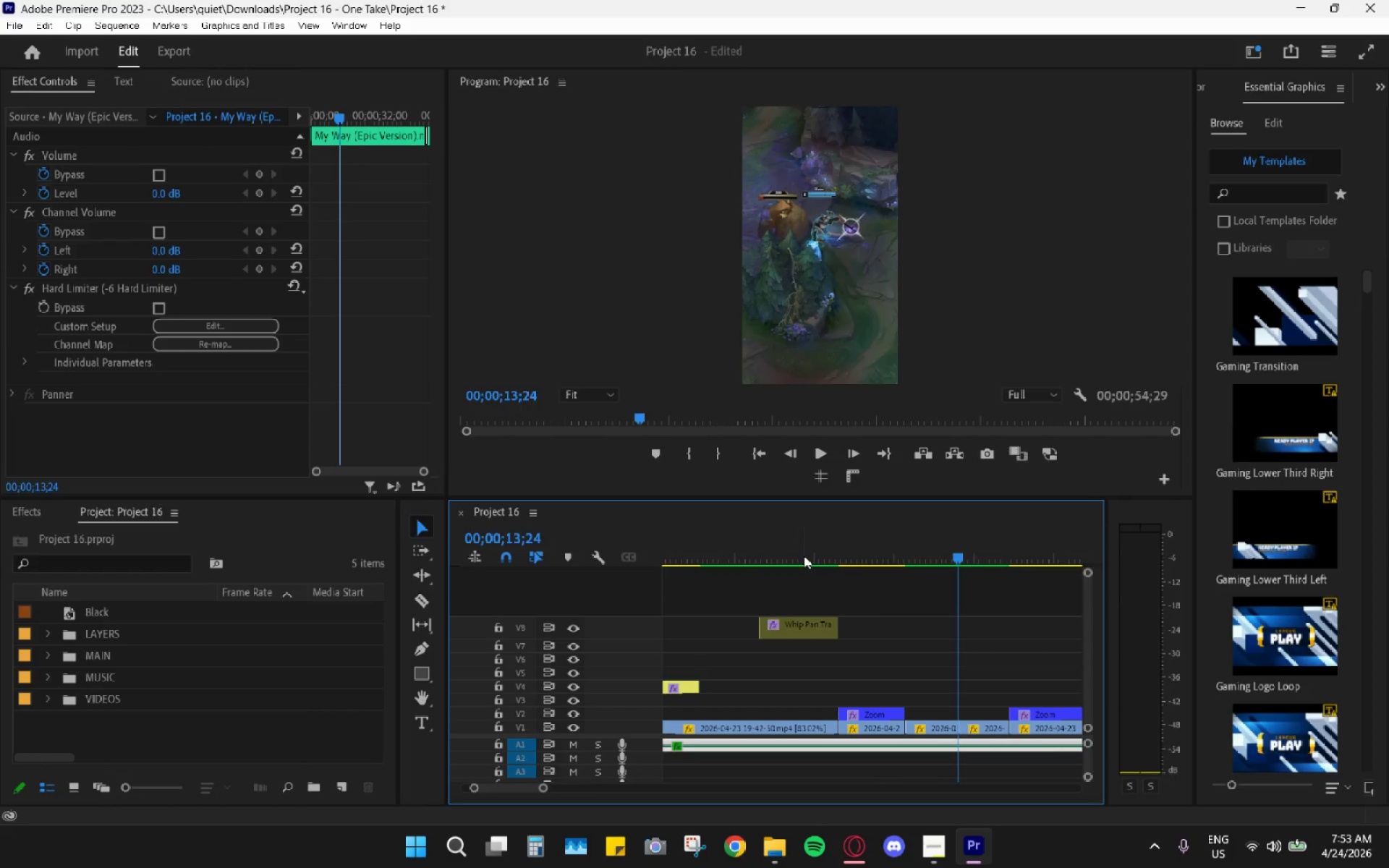 
left_click_drag(start_coordinate=[806, 629], to_coordinate=[909, 673])
 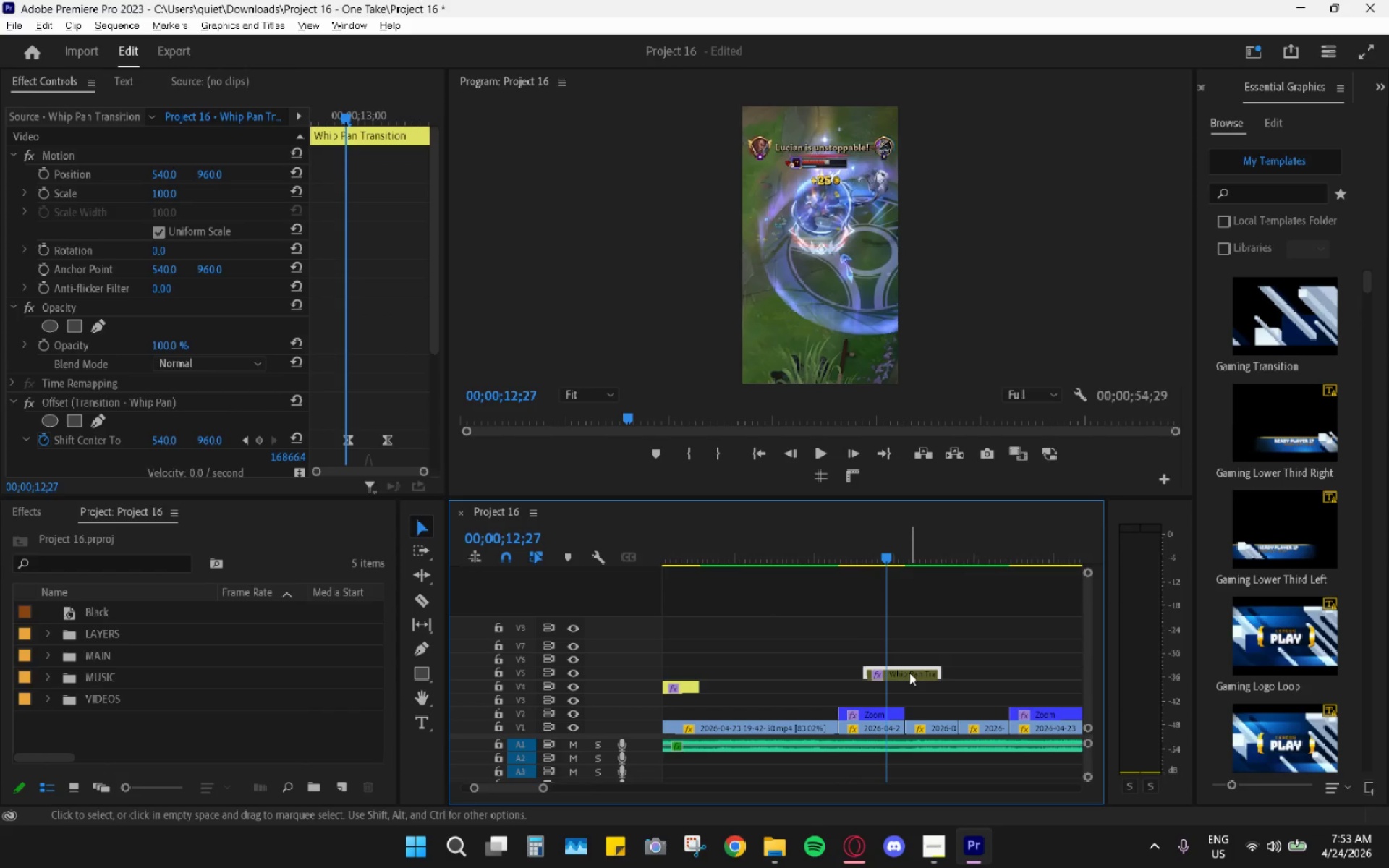 
hold_key(key=AltLeft, duration=0.75)
 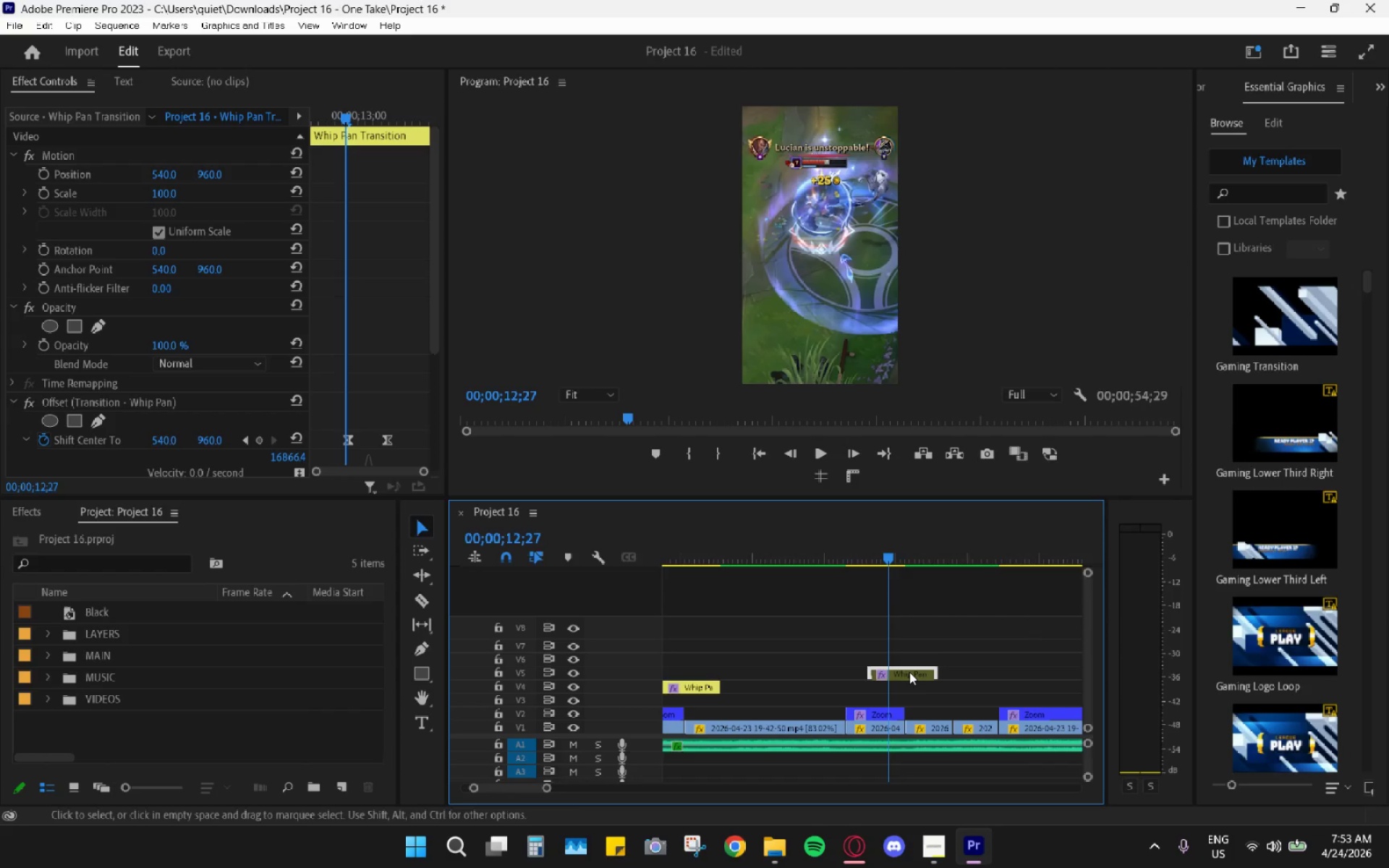 
left_click([909, 672])
 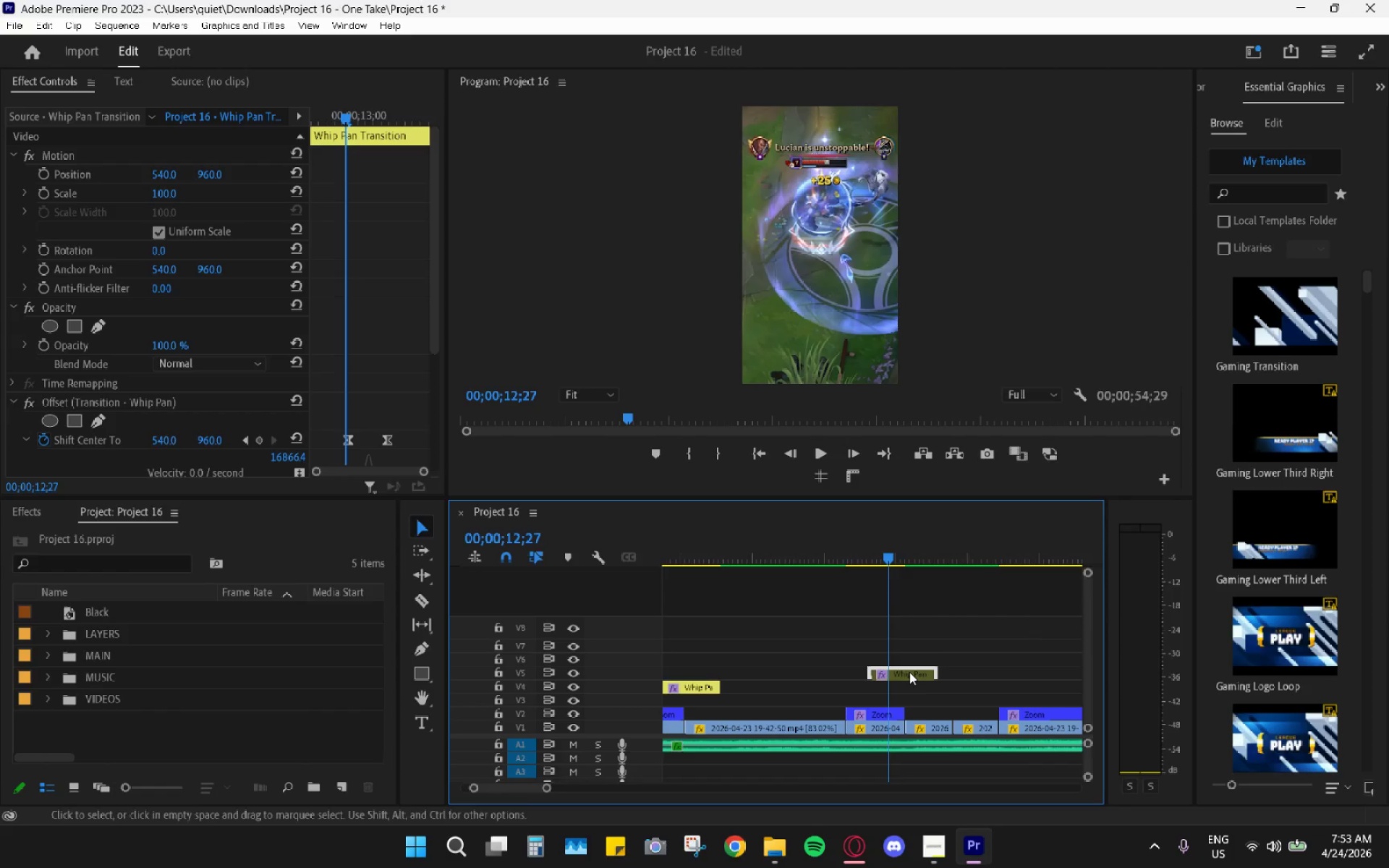 
key(Shift+ShiftLeft)
 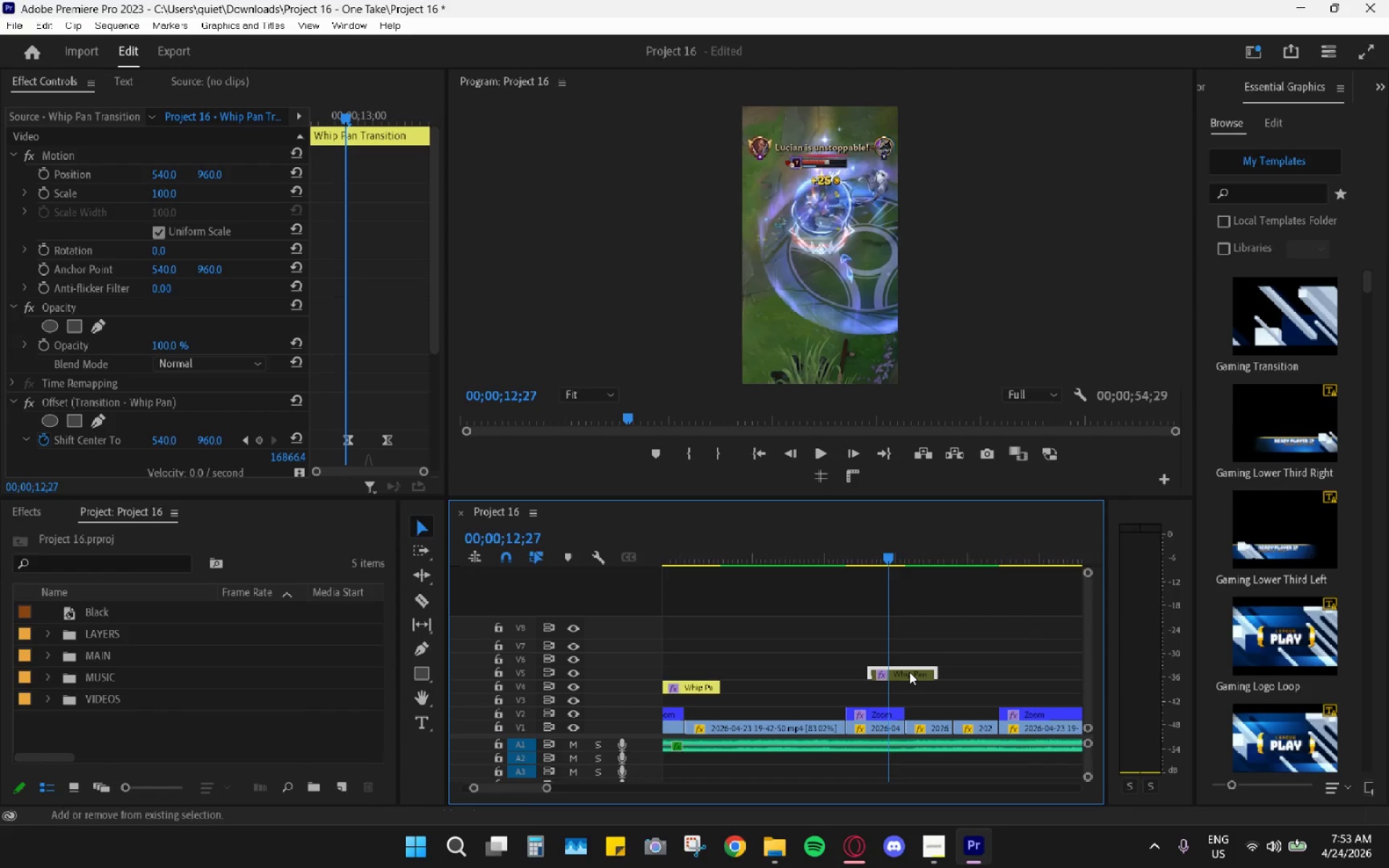 
key(Shift+E)
 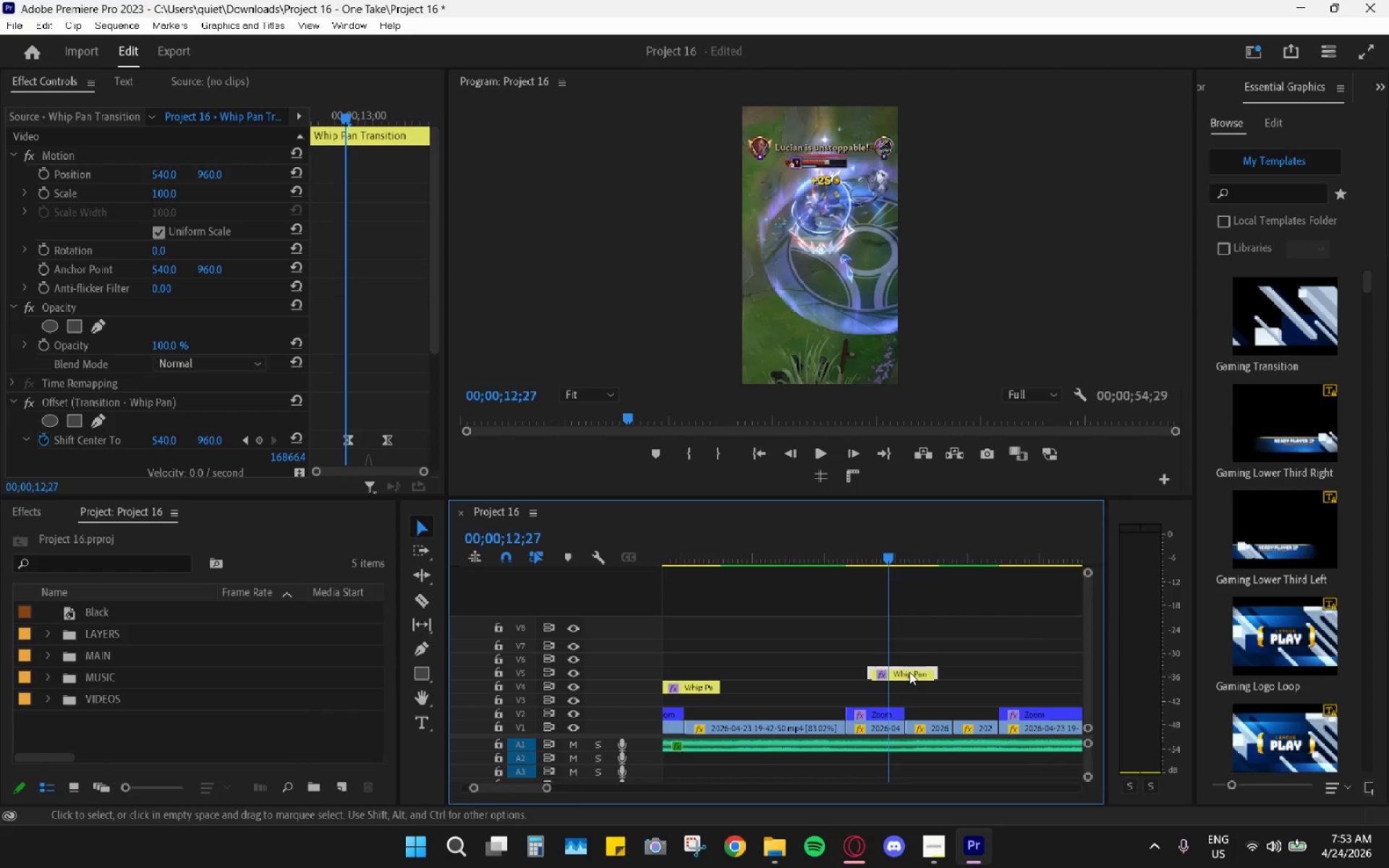 
scroll: coordinate [909, 673], scroll_direction: down, amount: 1.0
 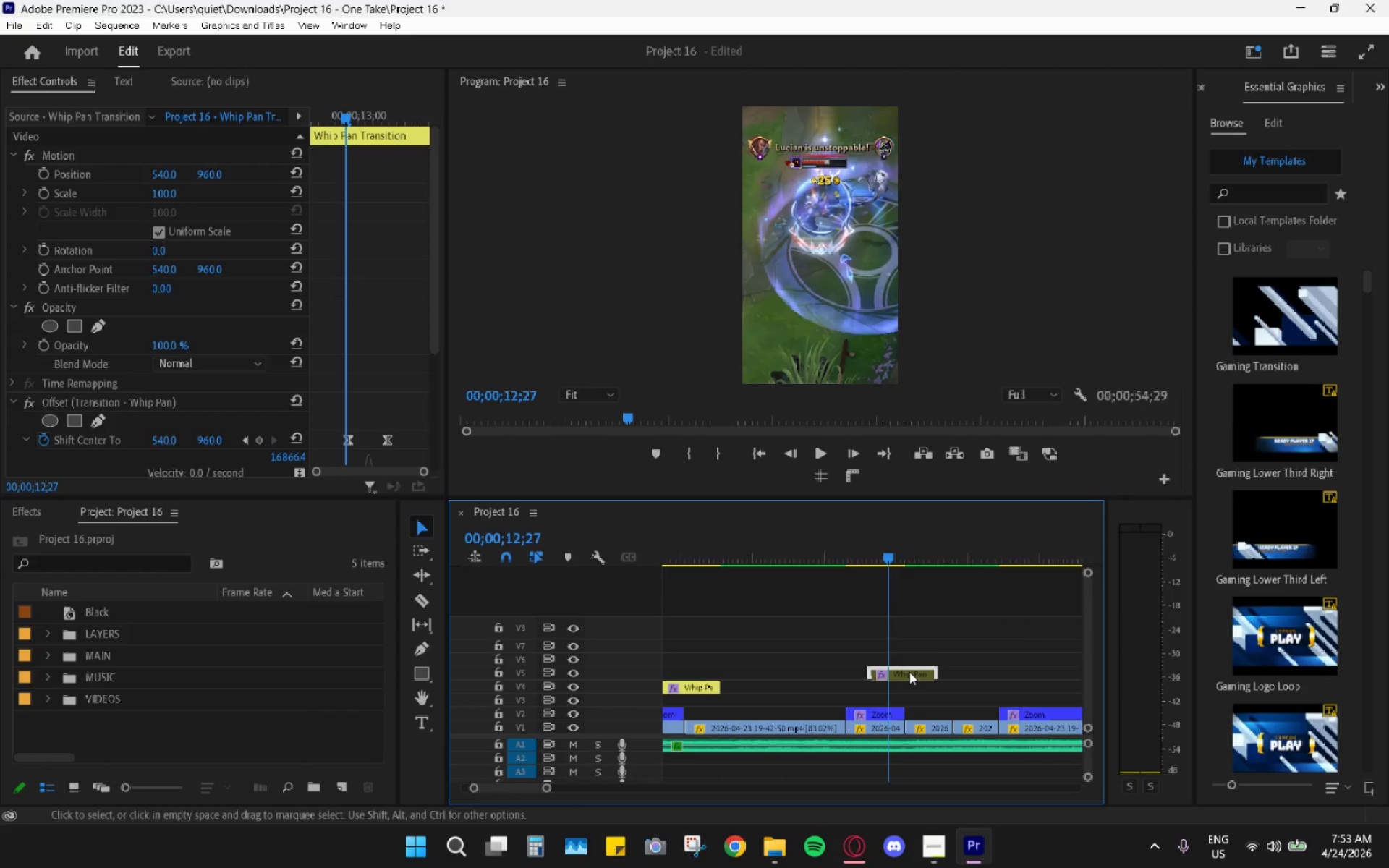 
left_click_drag(start_coordinate=[909, 672], to_coordinate=[910, 681])
 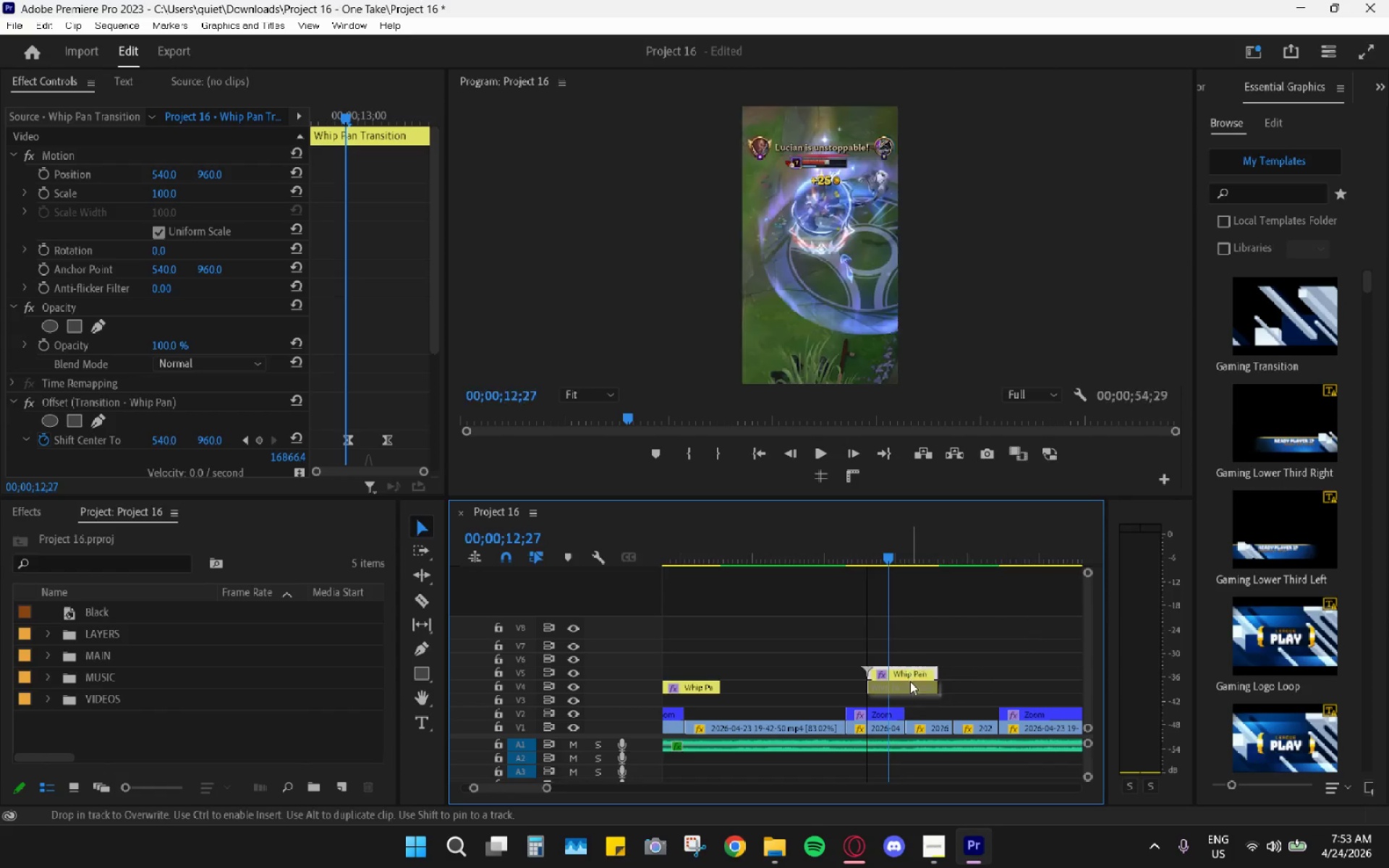 
hold_key(key=AltLeft, duration=0.7)
 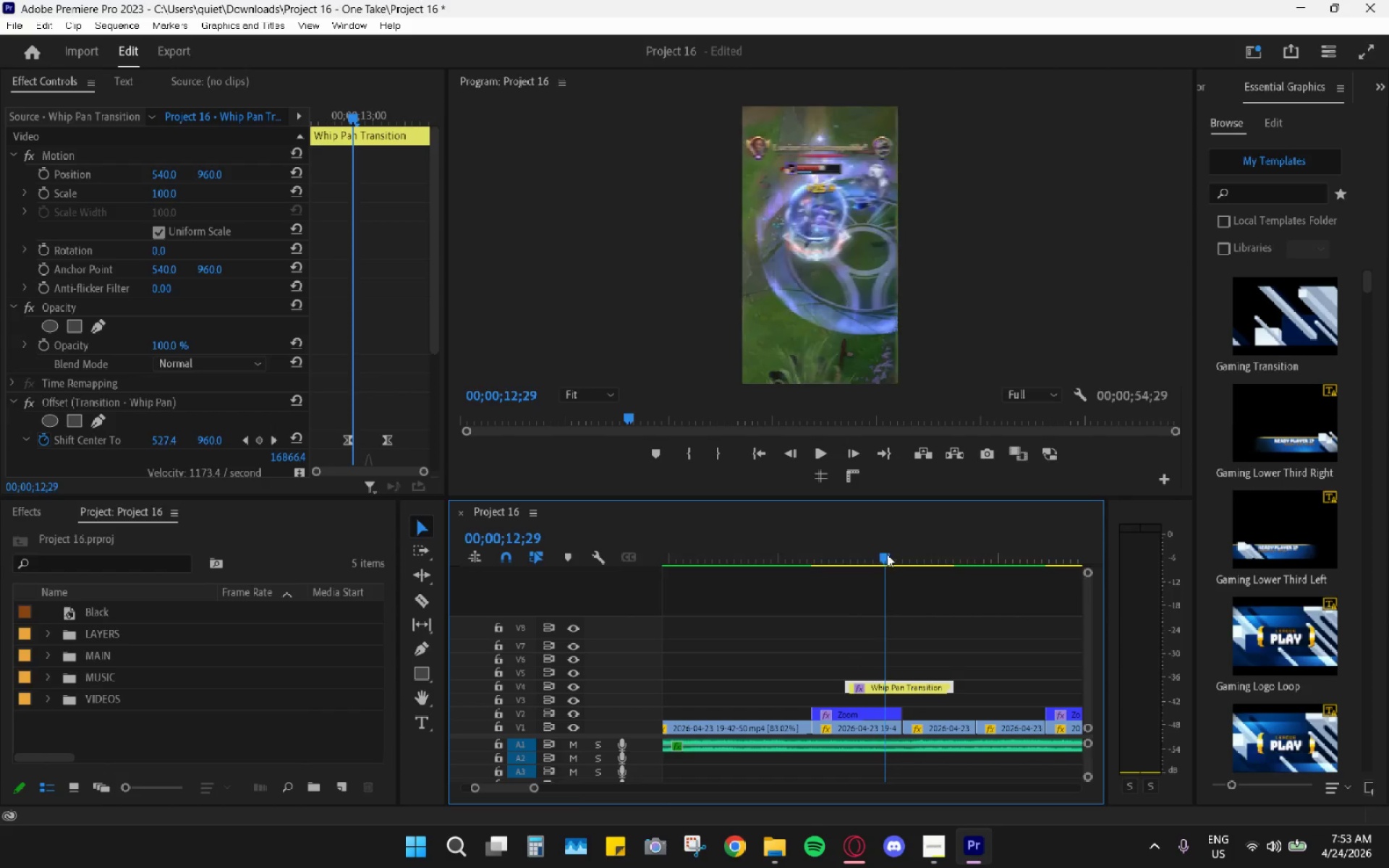 
left_click_drag(start_coordinate=[886, 553], to_coordinate=[905, 569])
 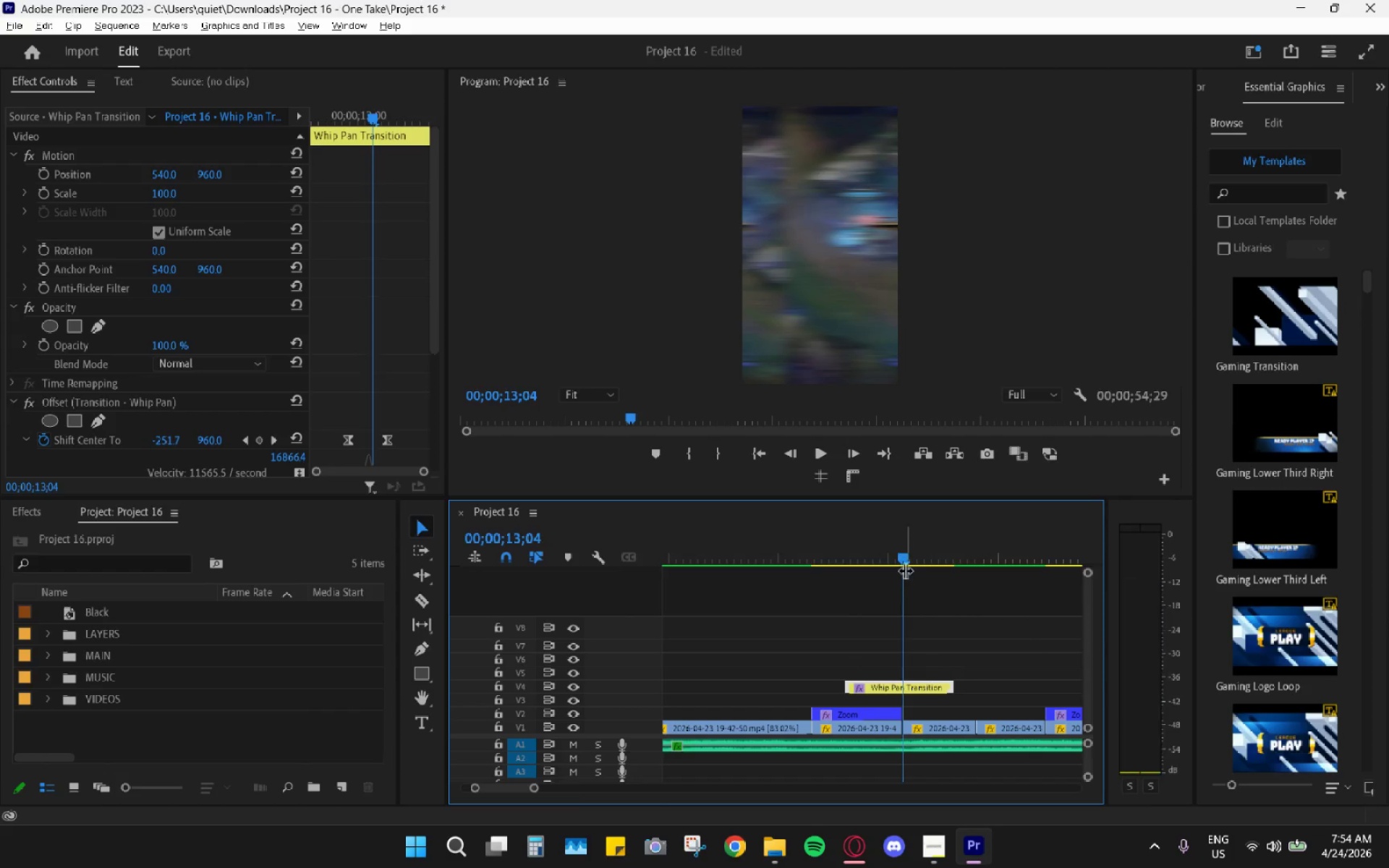 
scroll: coordinate [910, 681], scroll_direction: up, amount: 4.0
 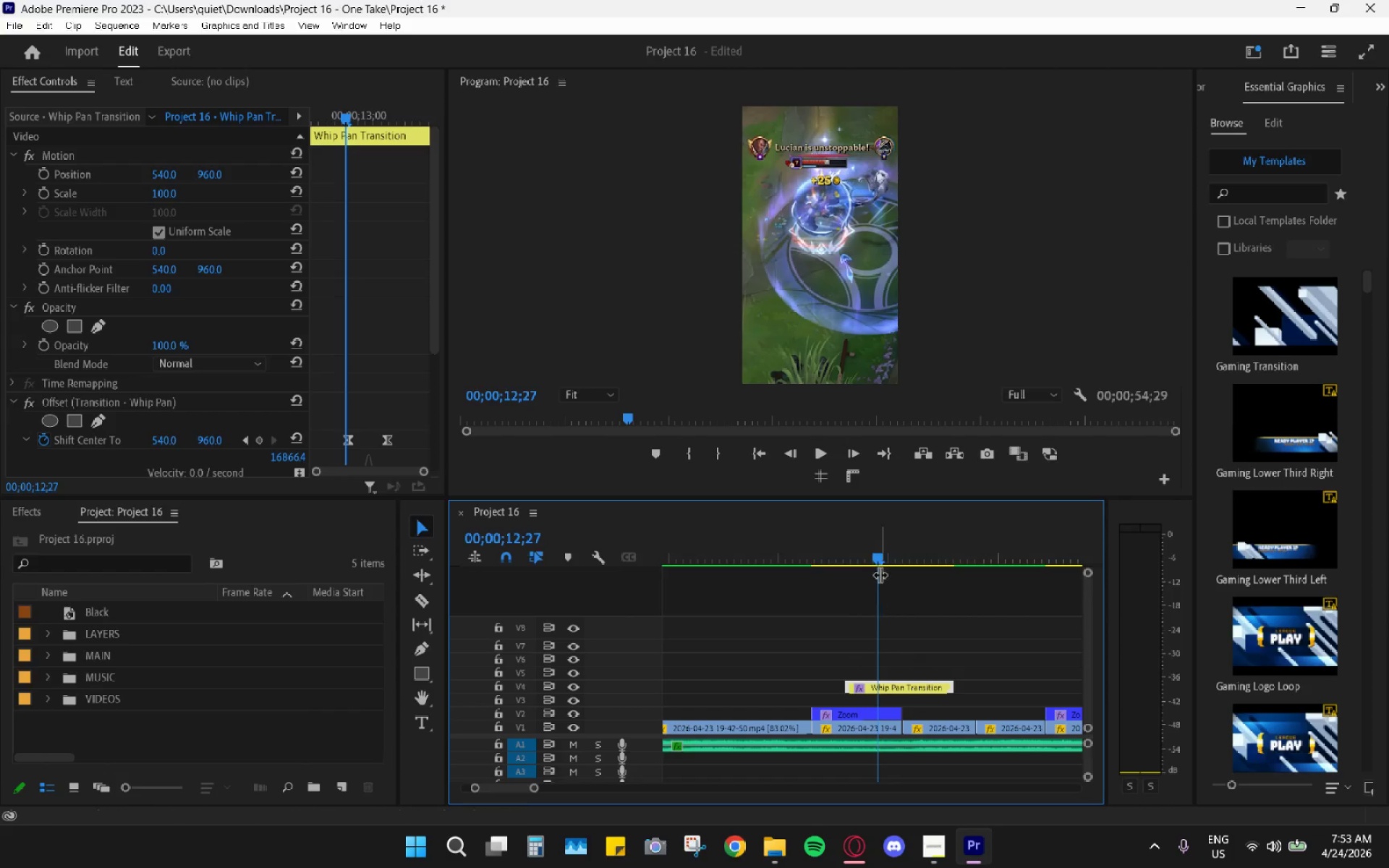 
hold_key(key=AltLeft, duration=0.92)
 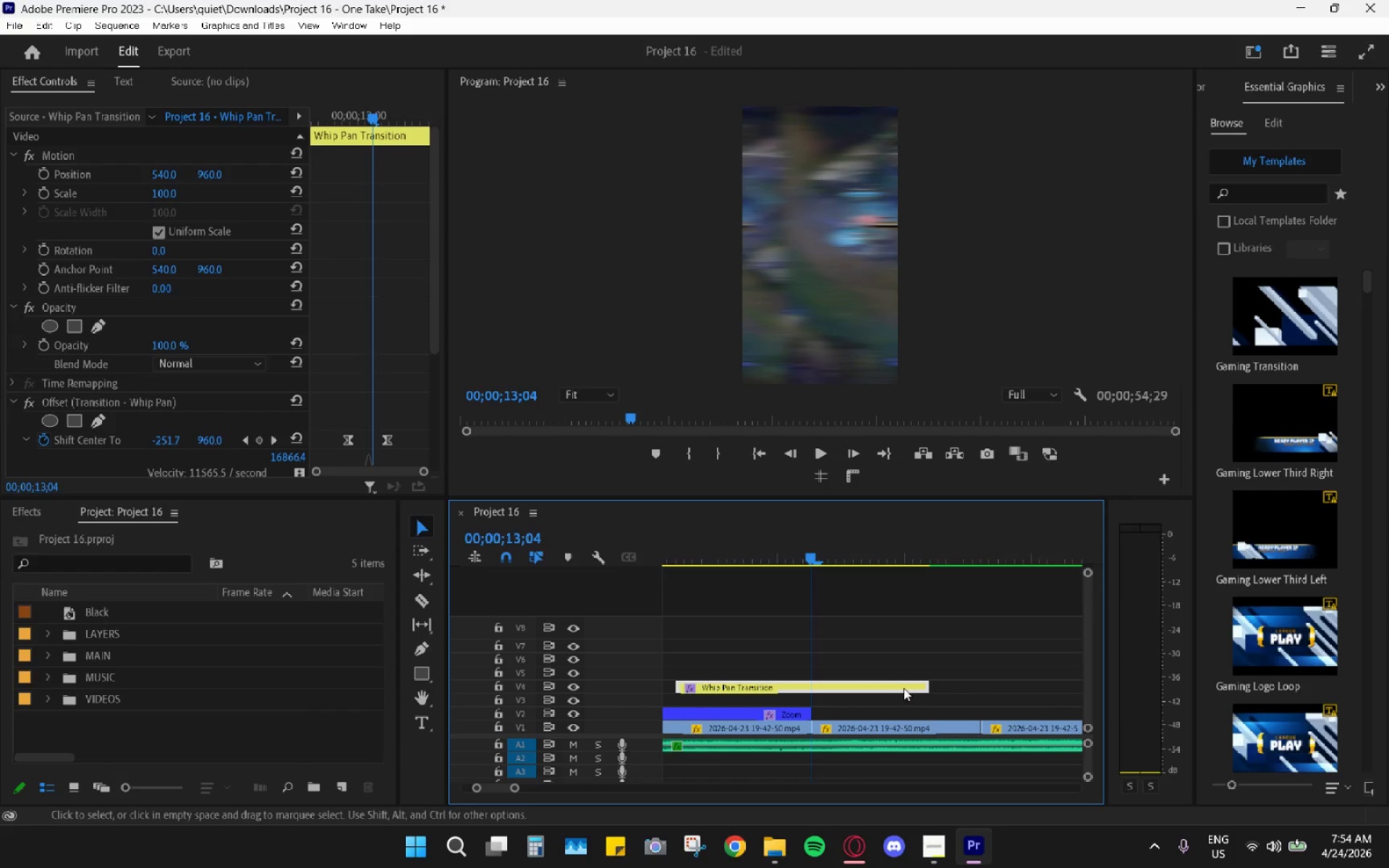 
hold_key(key=AltLeft, duration=0.62)
 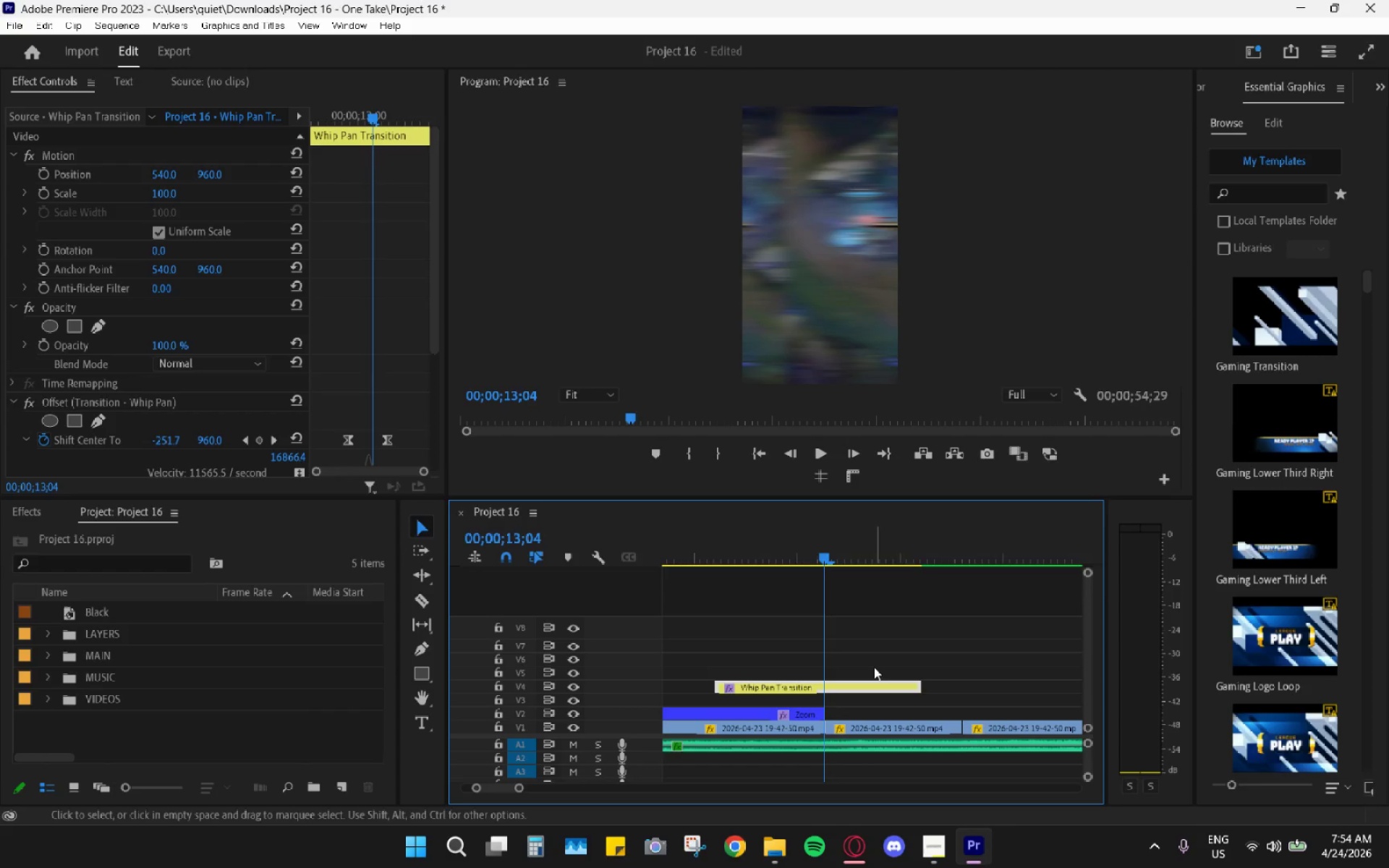 
scroll: coordinate [886, 702], scroll_direction: up, amount: 8.0
 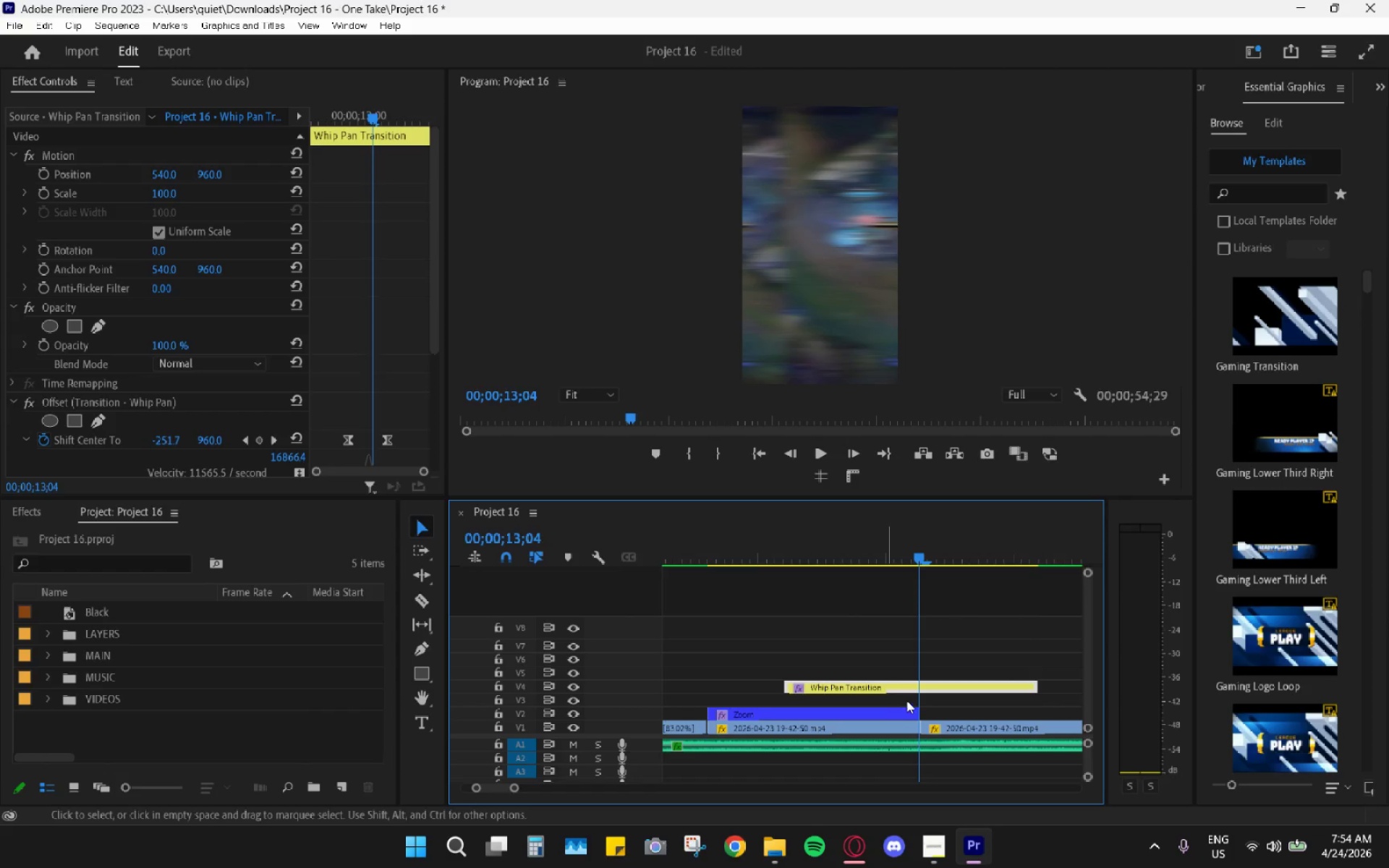 
scroll: coordinate [883, 668], scroll_direction: down, amount: 6.0
 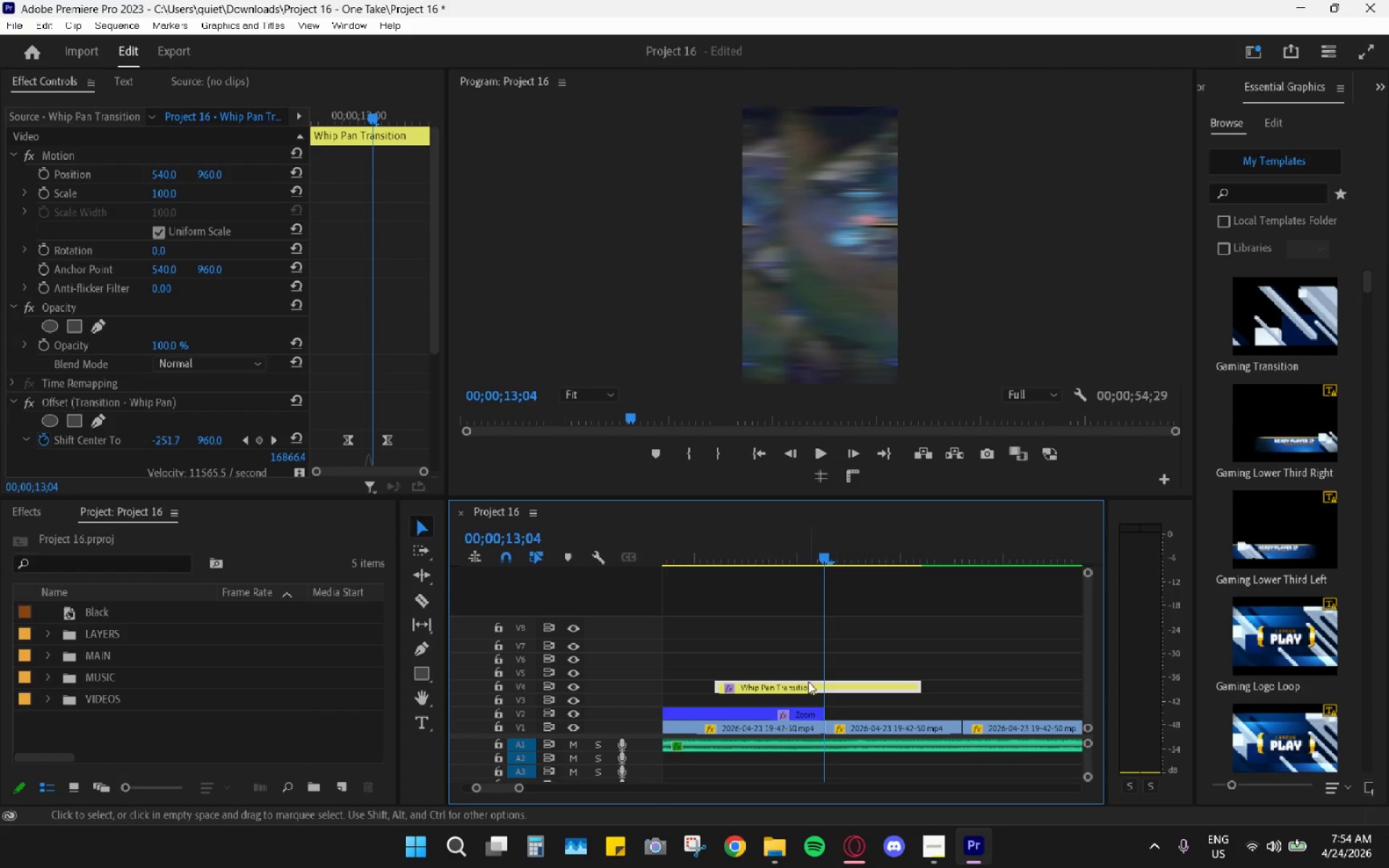 
left_click_drag(start_coordinate=[805, 553], to_coordinate=[727, 558])
 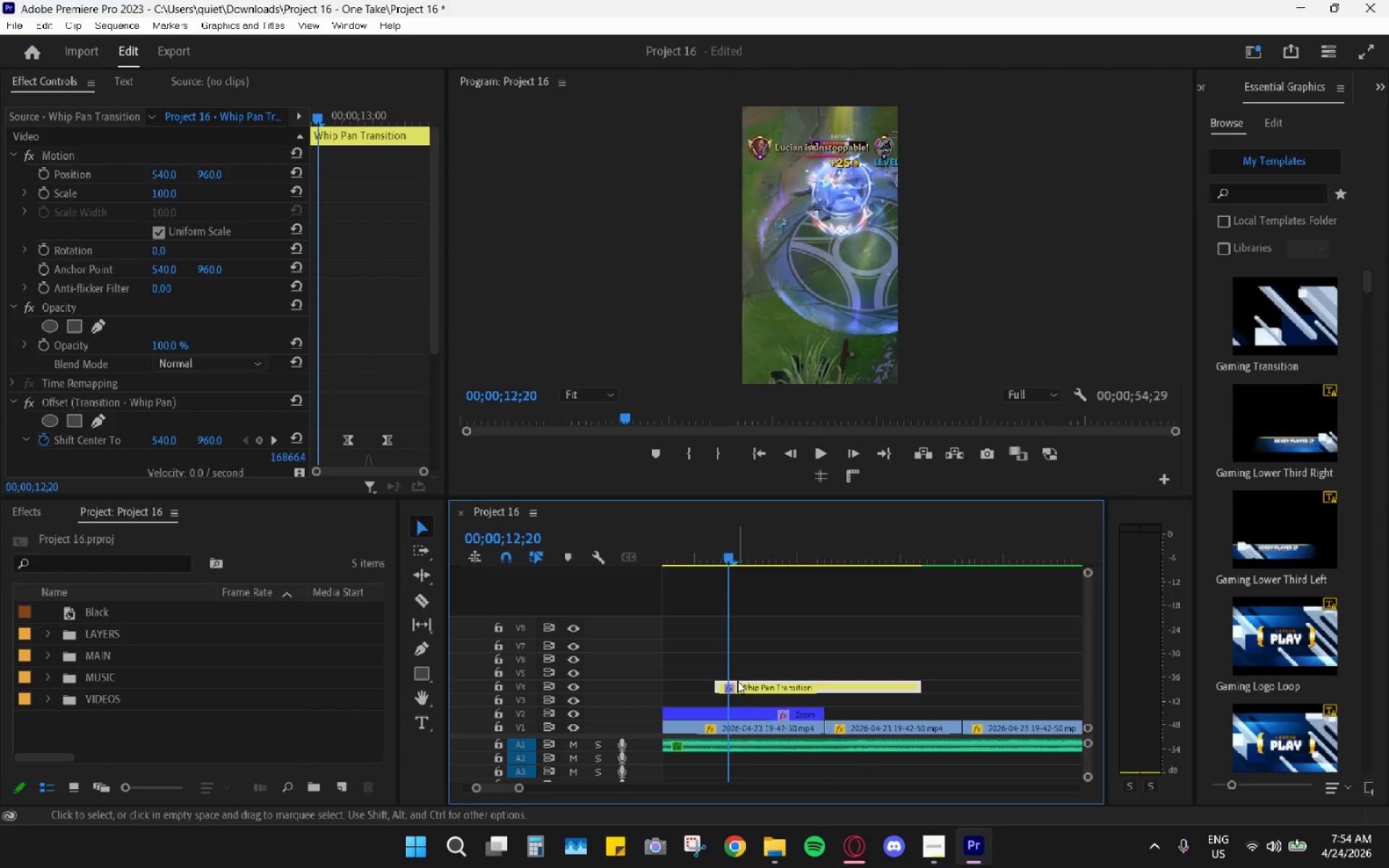 
left_click_drag(start_coordinate=[739, 683], to_coordinate=[743, 684])
 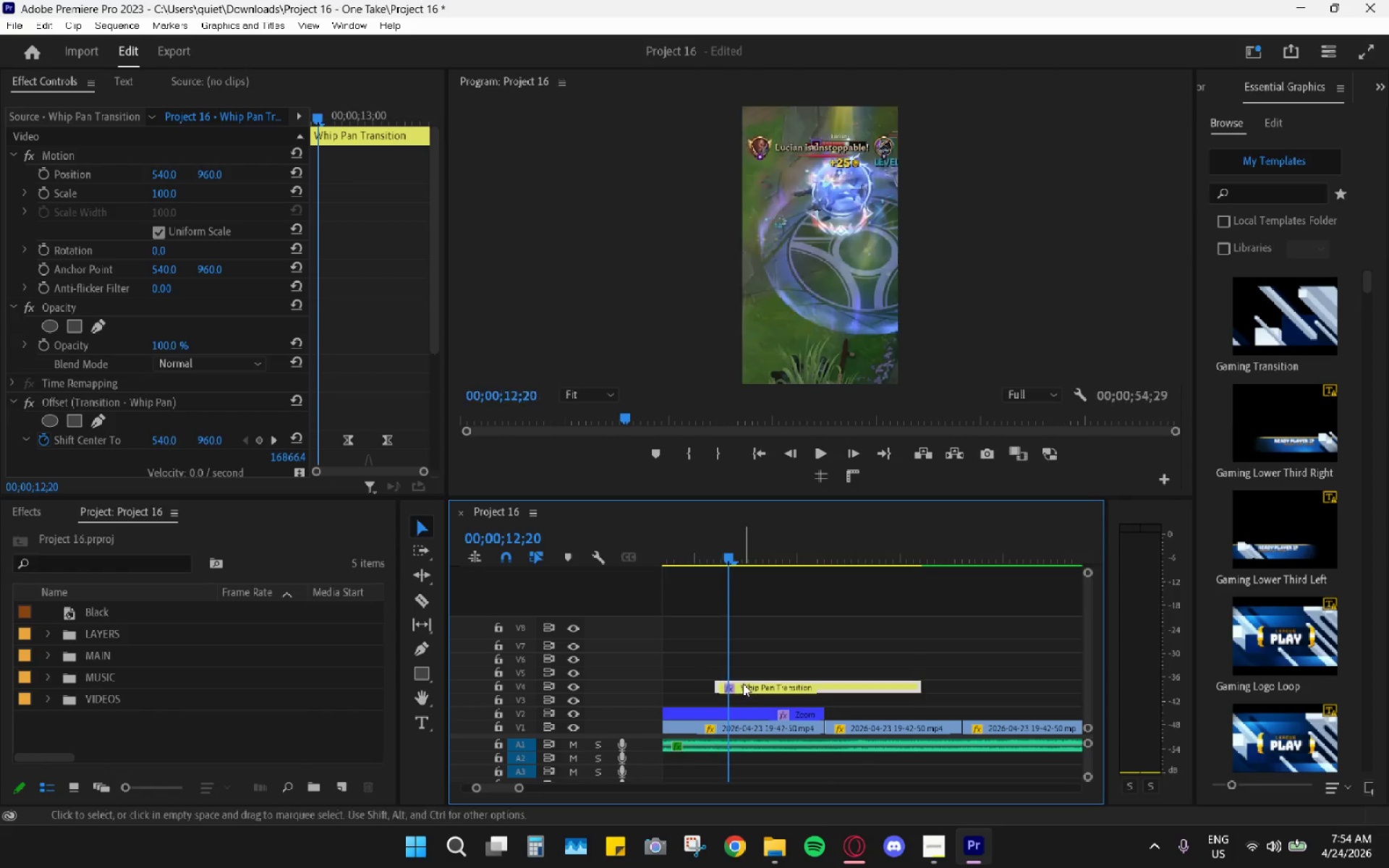 
left_click_drag(start_coordinate=[743, 684], to_coordinate=[757, 685])
 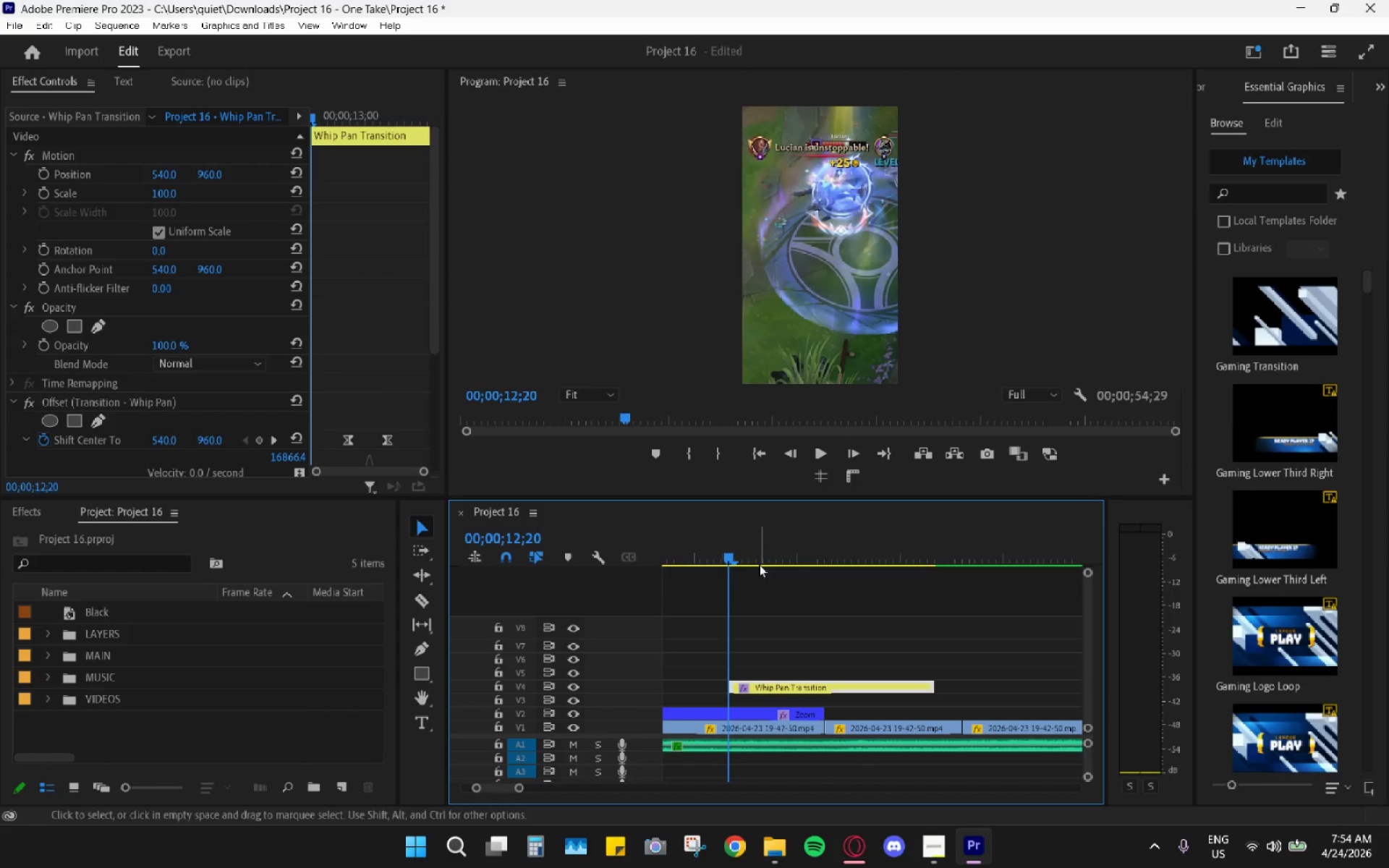 
left_click_drag(start_coordinate=[742, 550], to_coordinate=[722, 559])
 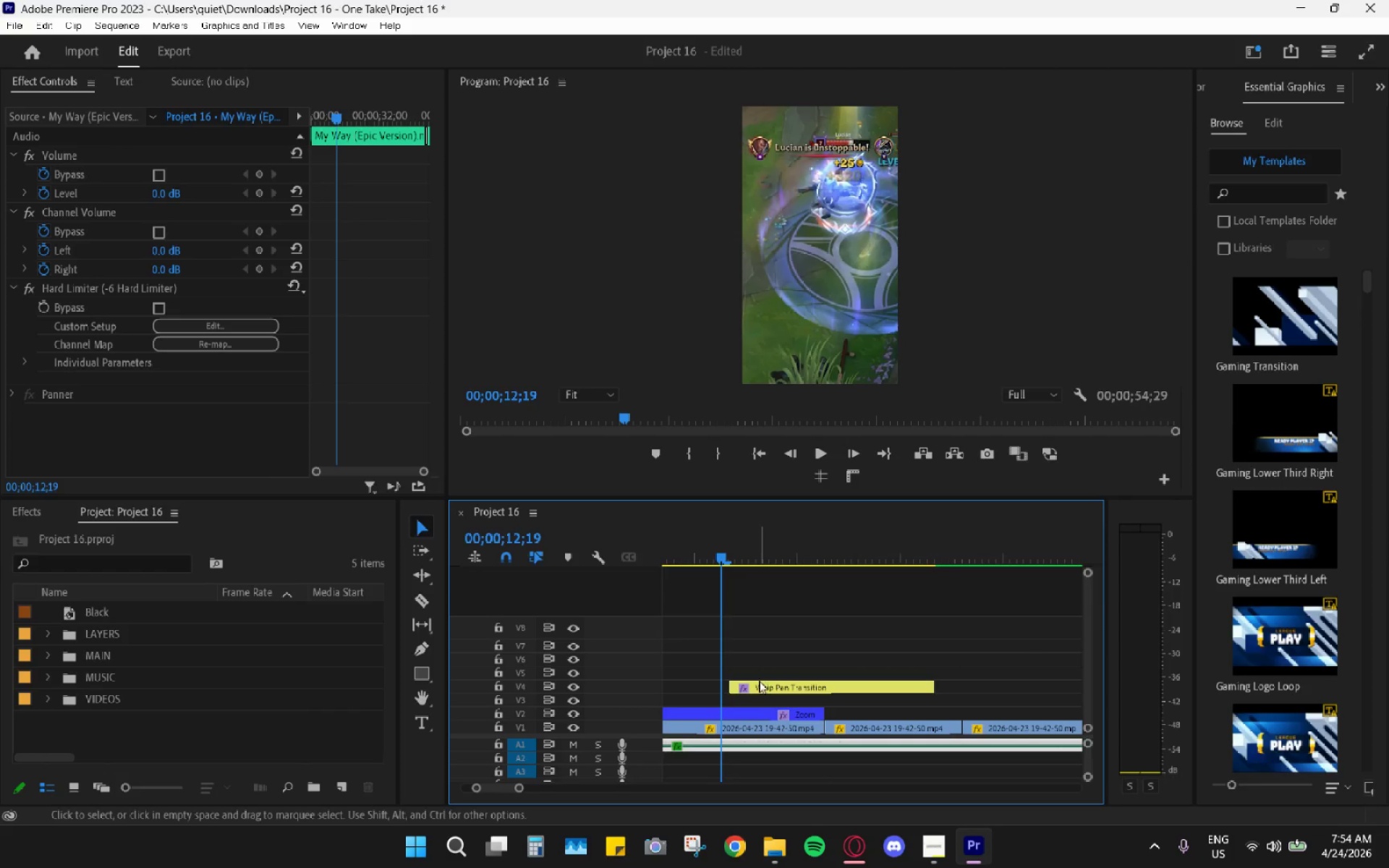 
left_click_drag(start_coordinate=[759, 684], to_coordinate=[748, 681])
 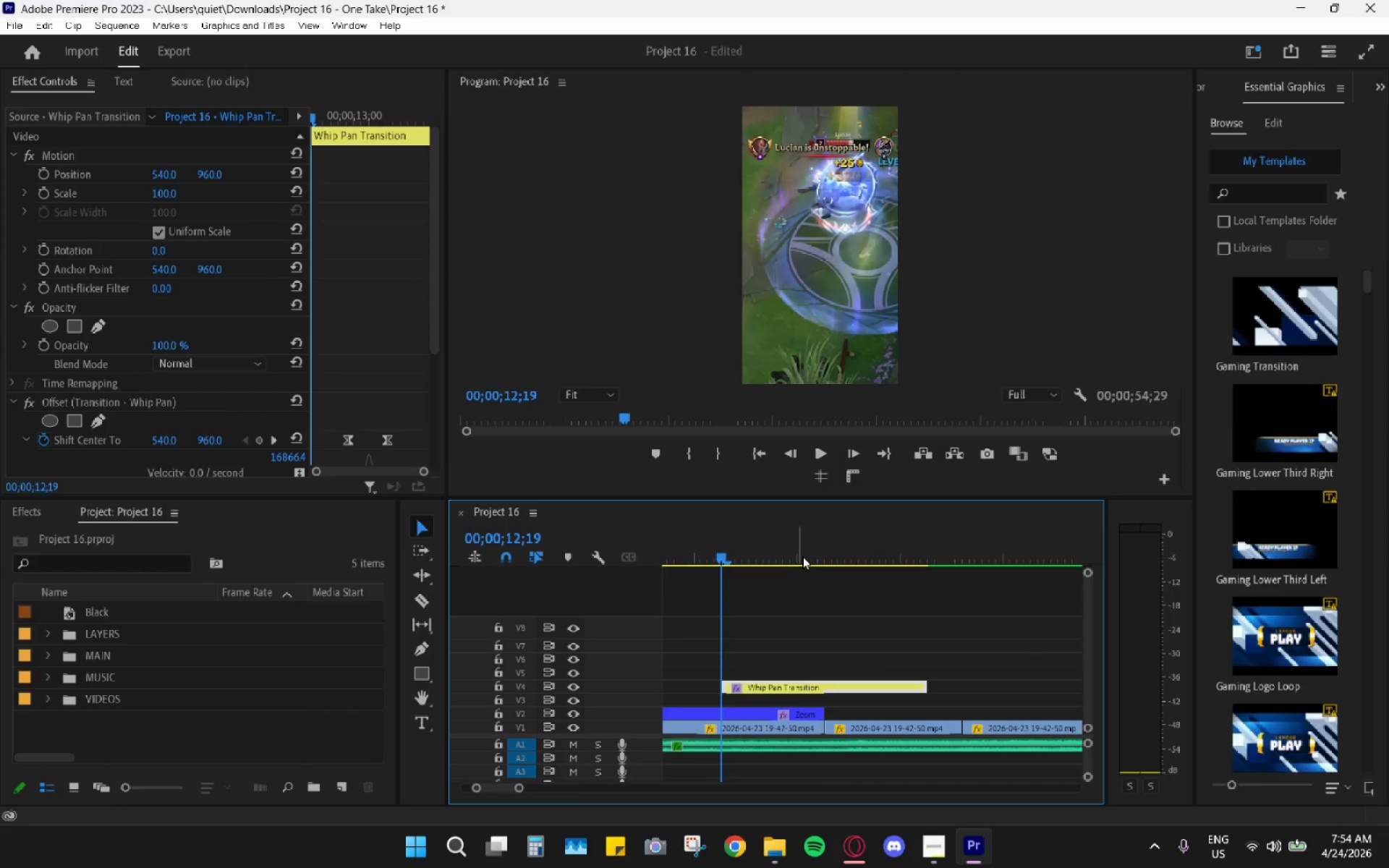 
left_click_drag(start_coordinate=[802, 556], to_coordinate=[833, 565])
 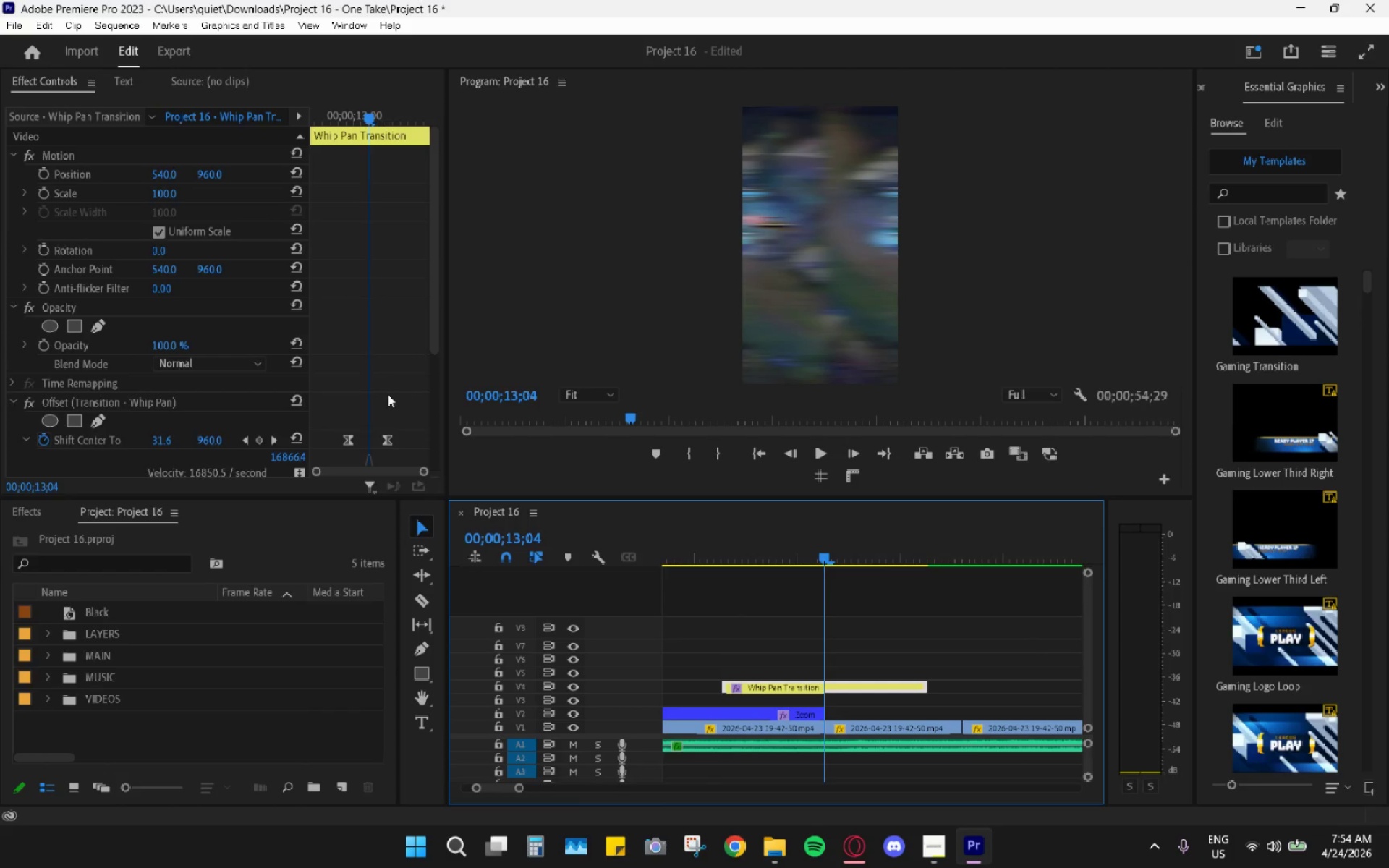 
left_click_drag(start_coordinate=[741, 545], to_coordinate=[744, 549])
 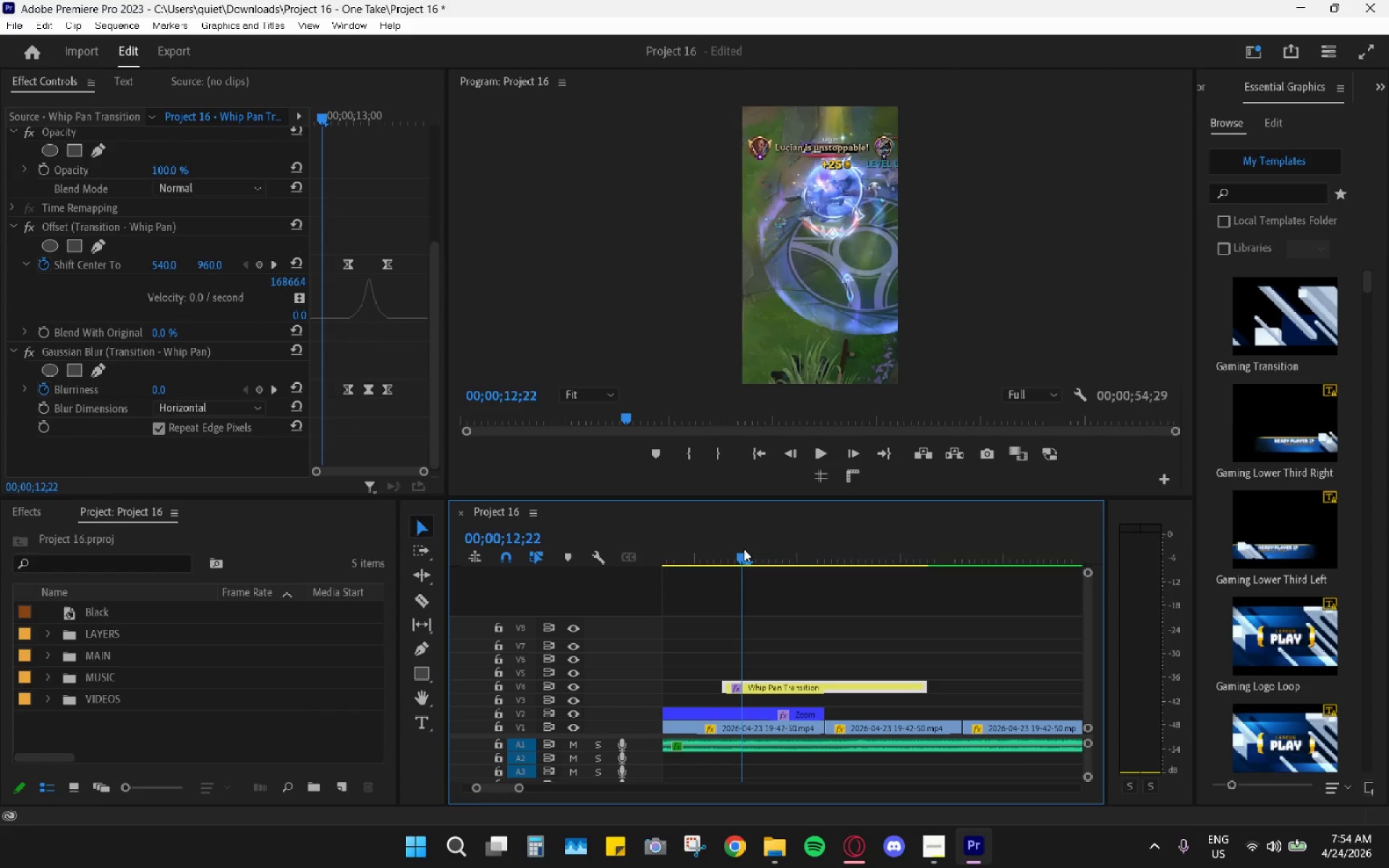 
key(Space)
 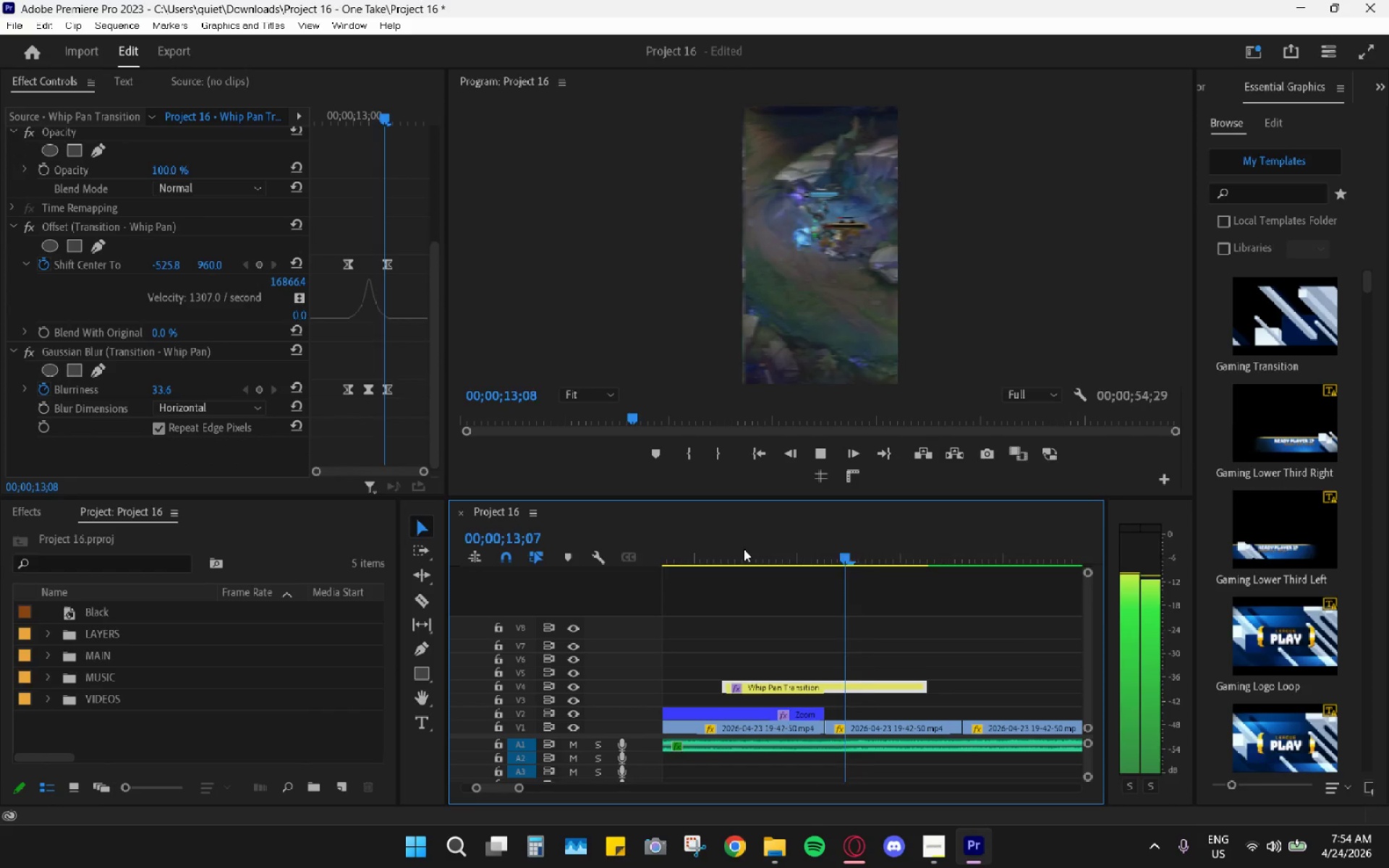 
scroll: coordinate [386, 407], scroll_direction: down, amount: 10.0
 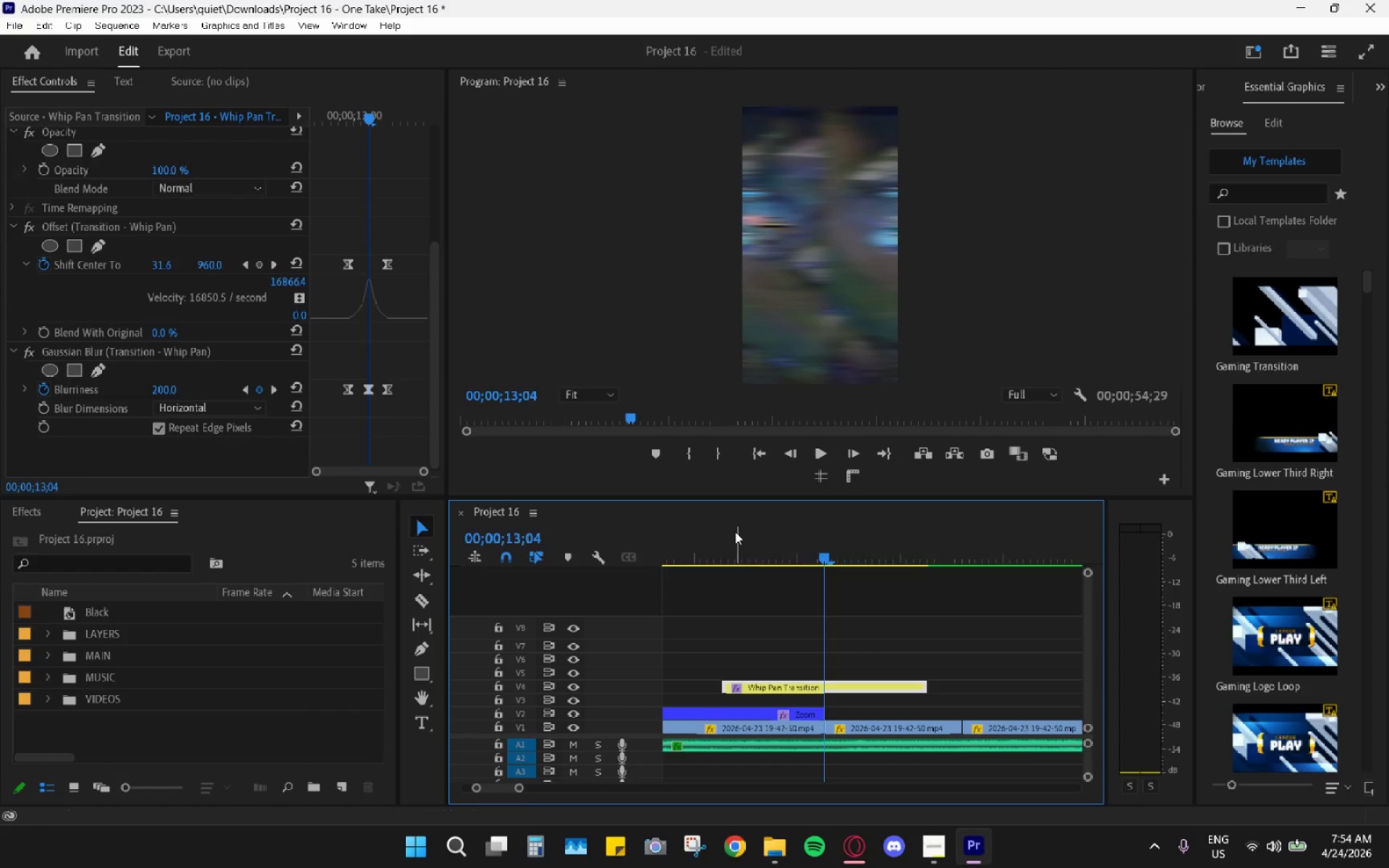 
hold_key(key=AltLeft, duration=1.12)
 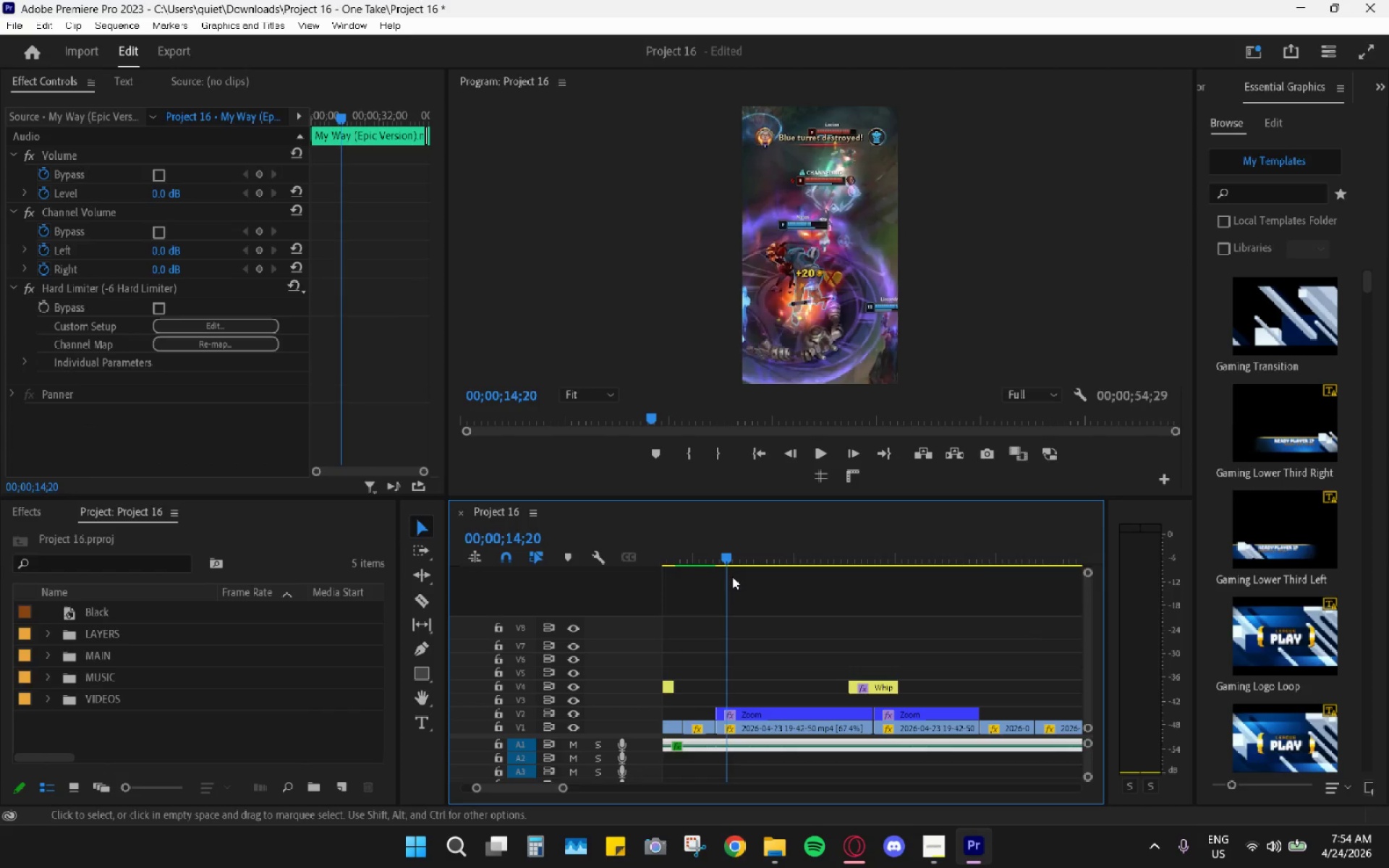 
key(Space)
 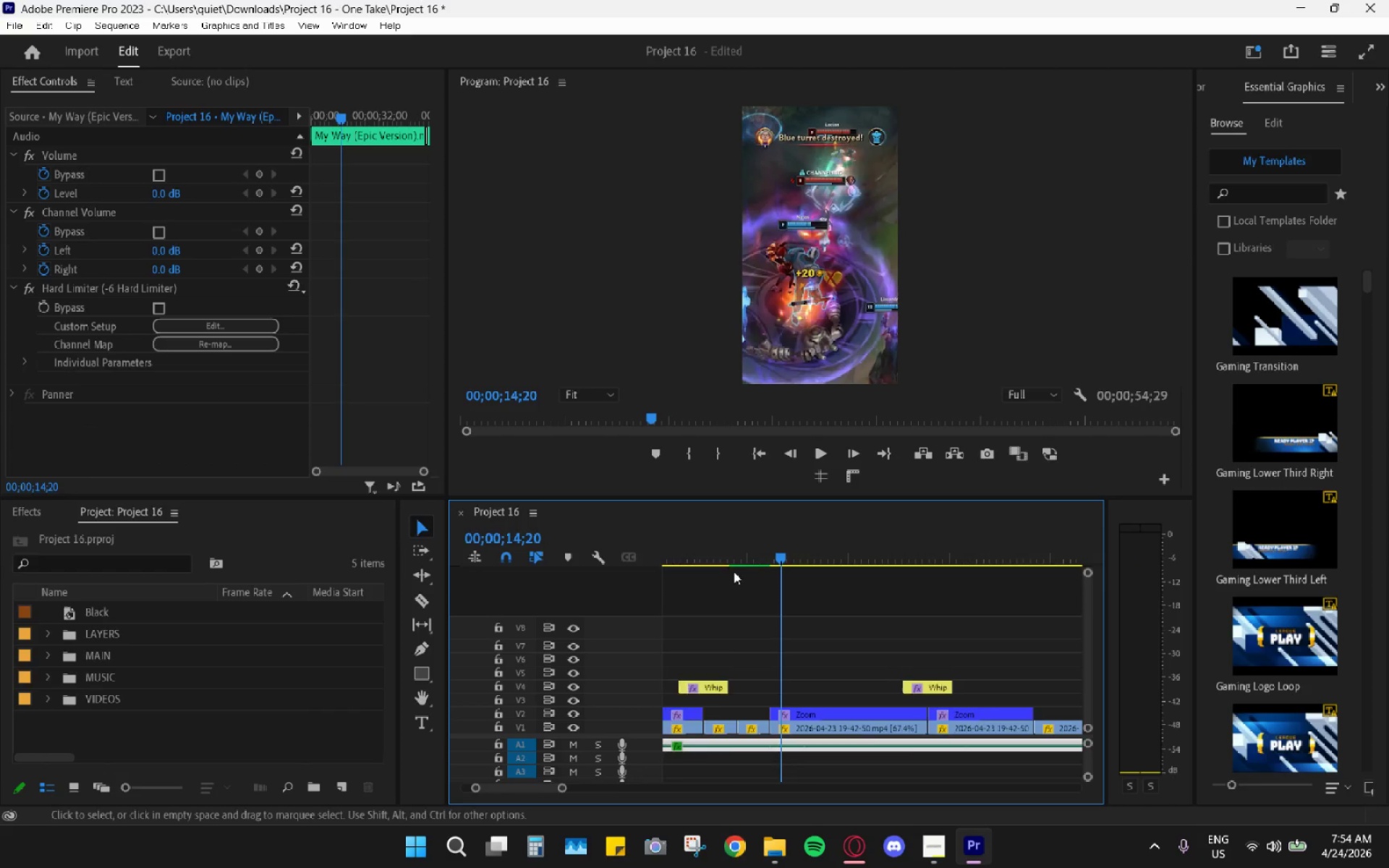 
hold_key(key=AltLeft, duration=0.59)
 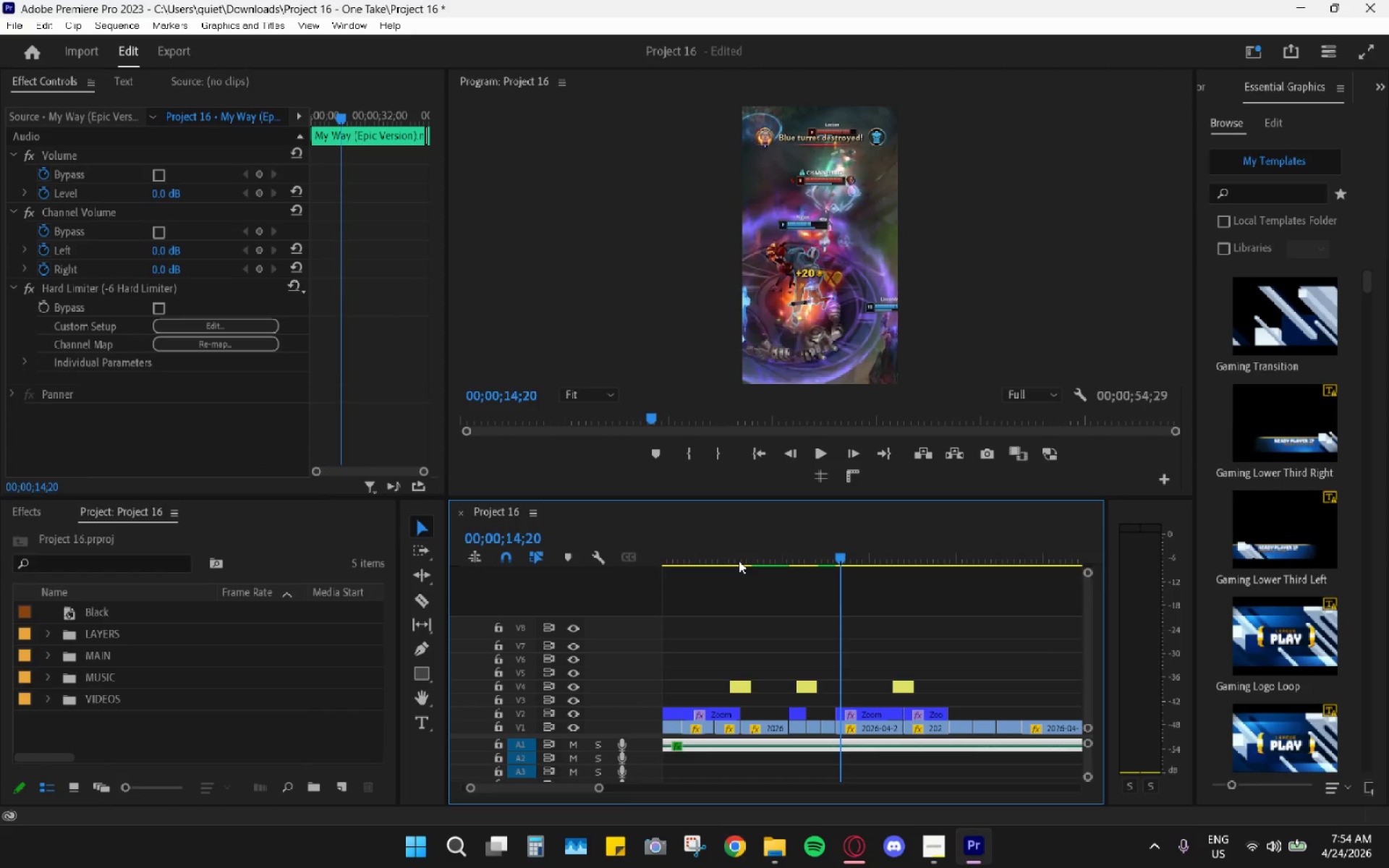 
scroll: coordinate [734, 568], scroll_direction: down, amount: 13.0
 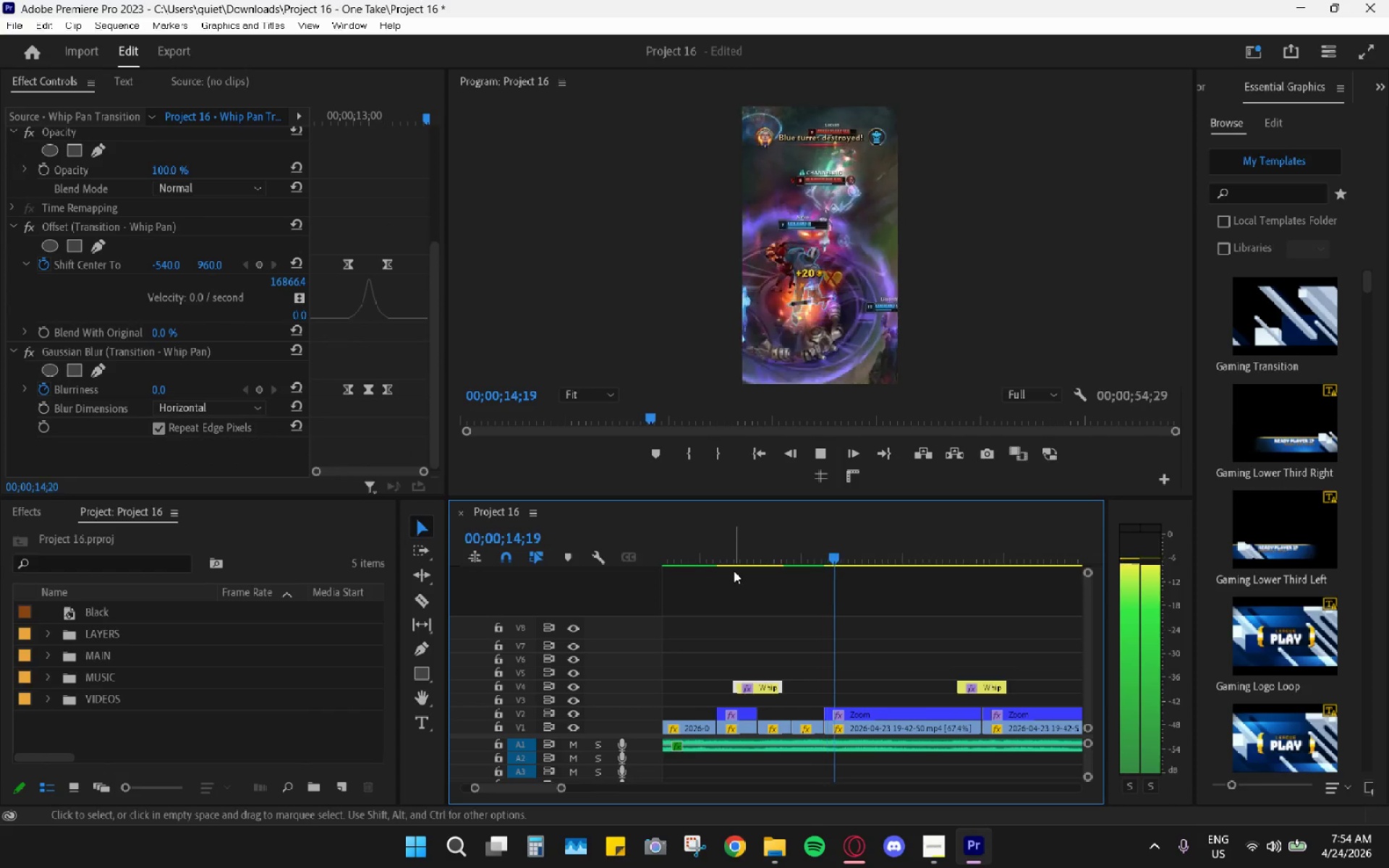 
left_click([737, 553])
 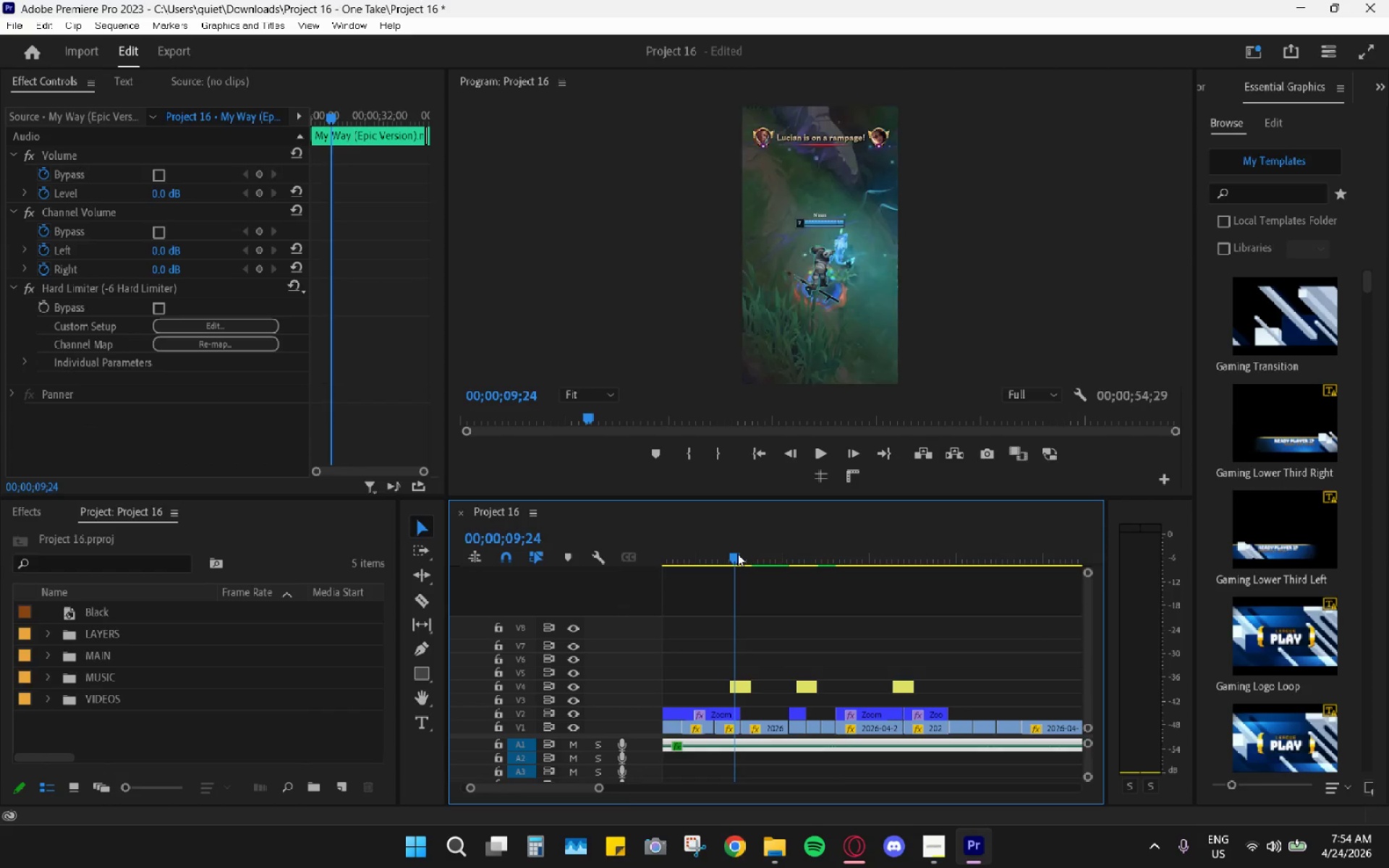 
left_click_drag(start_coordinate=[737, 553], to_coordinate=[726, 553])
 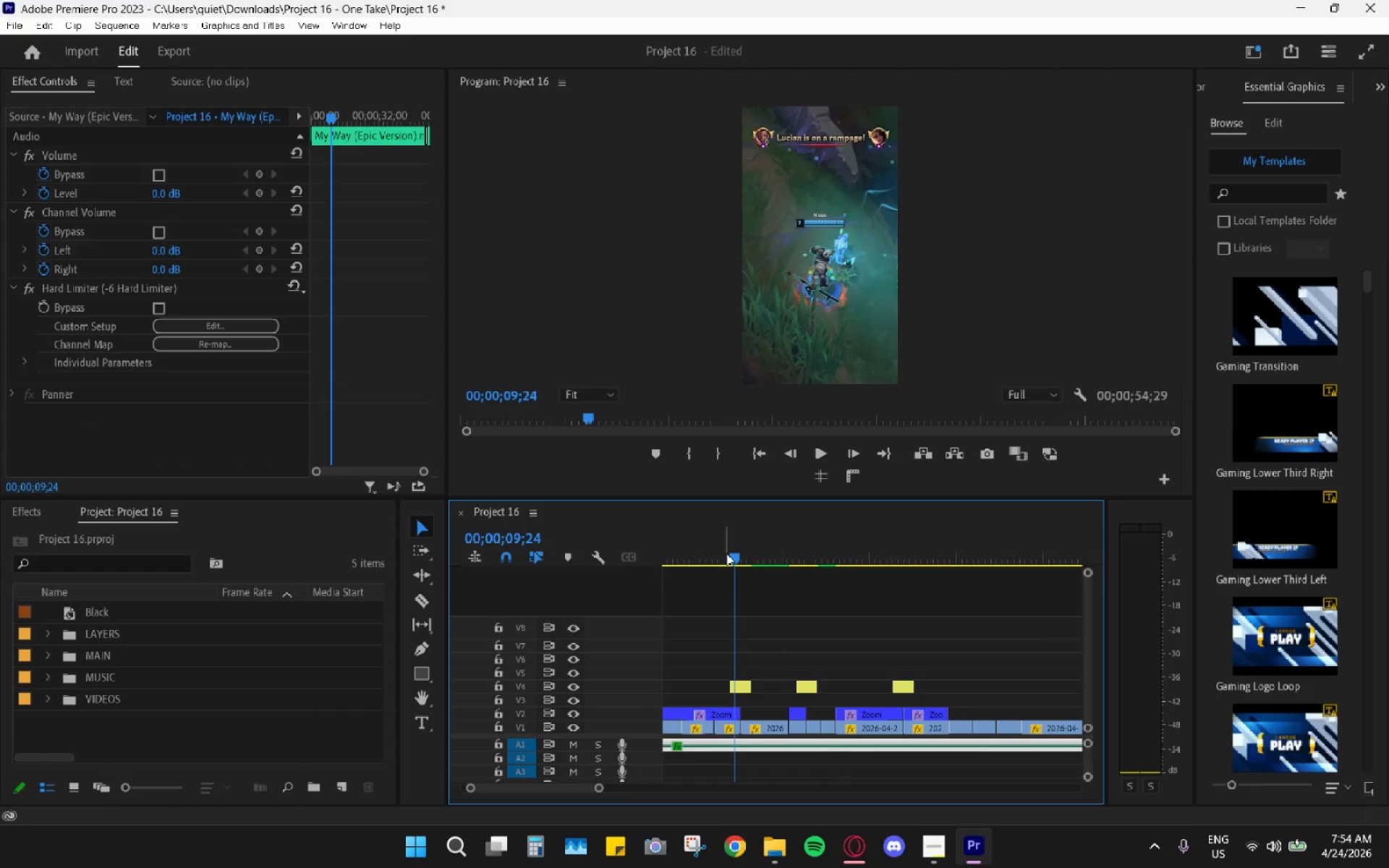 
scroll: coordinate [735, 596], scroll_direction: down, amount: 8.0
 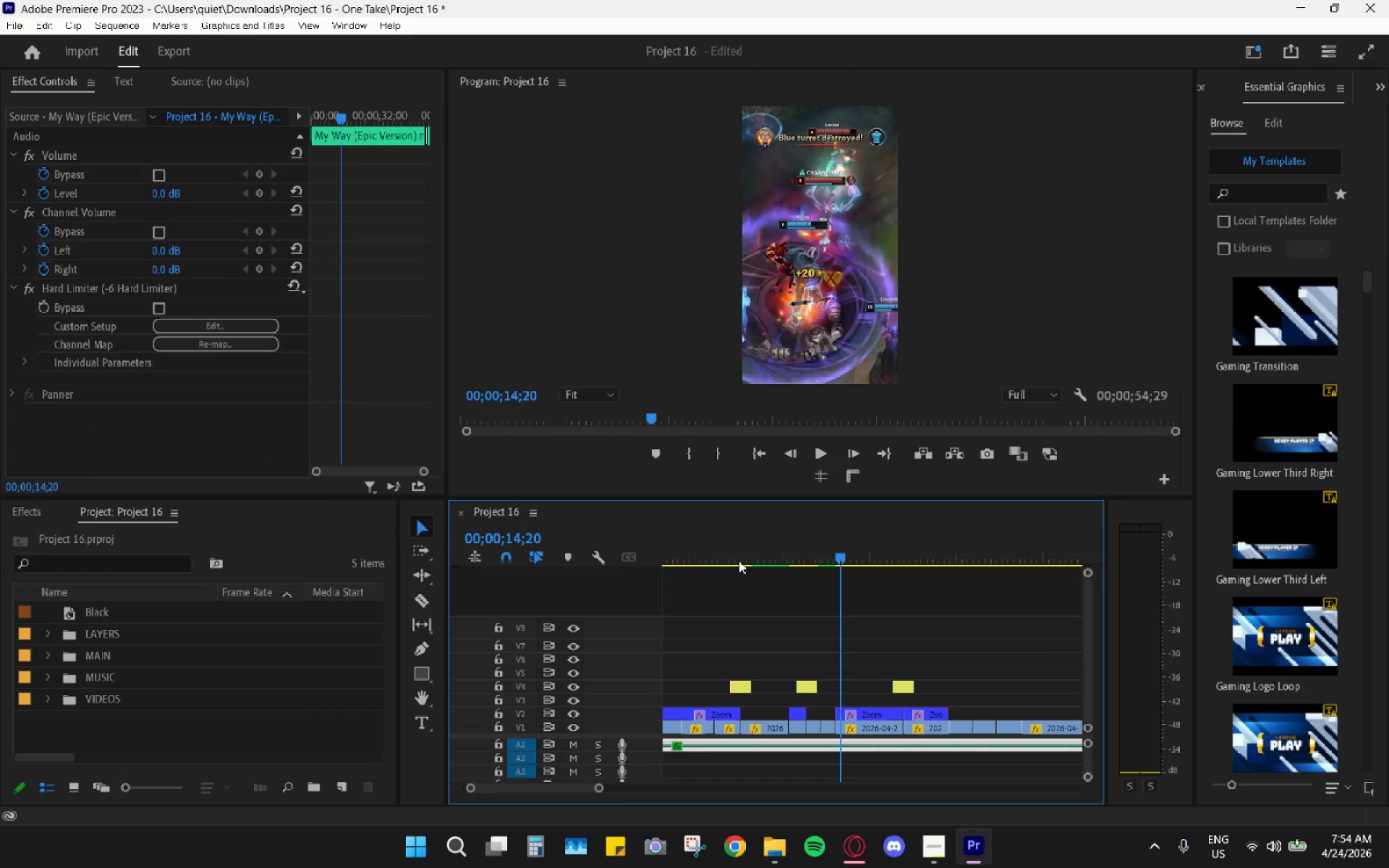 
key(Space)
 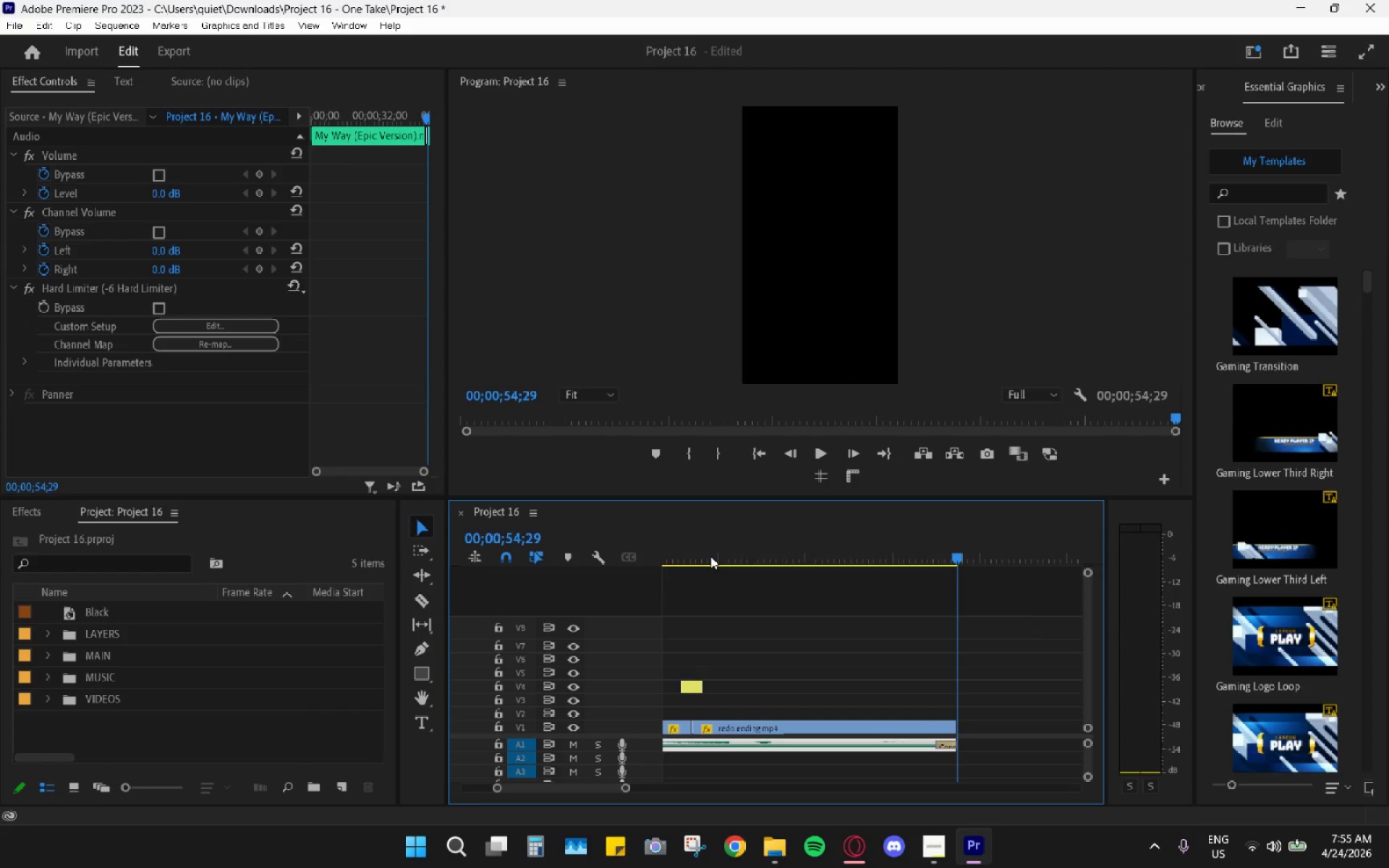 
wait(56.39)
 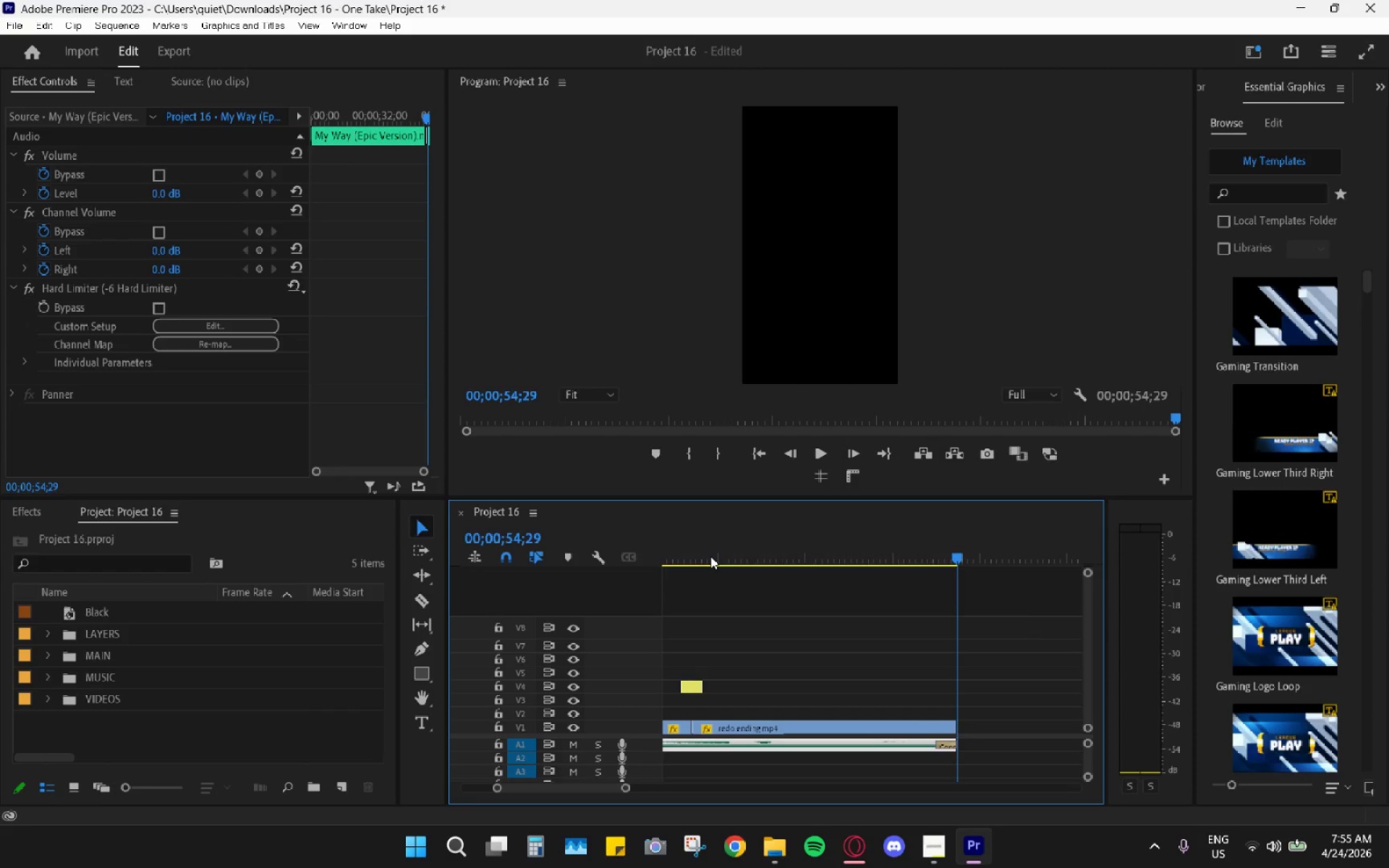 
hold_key(key=AltLeft, duration=0.64)
 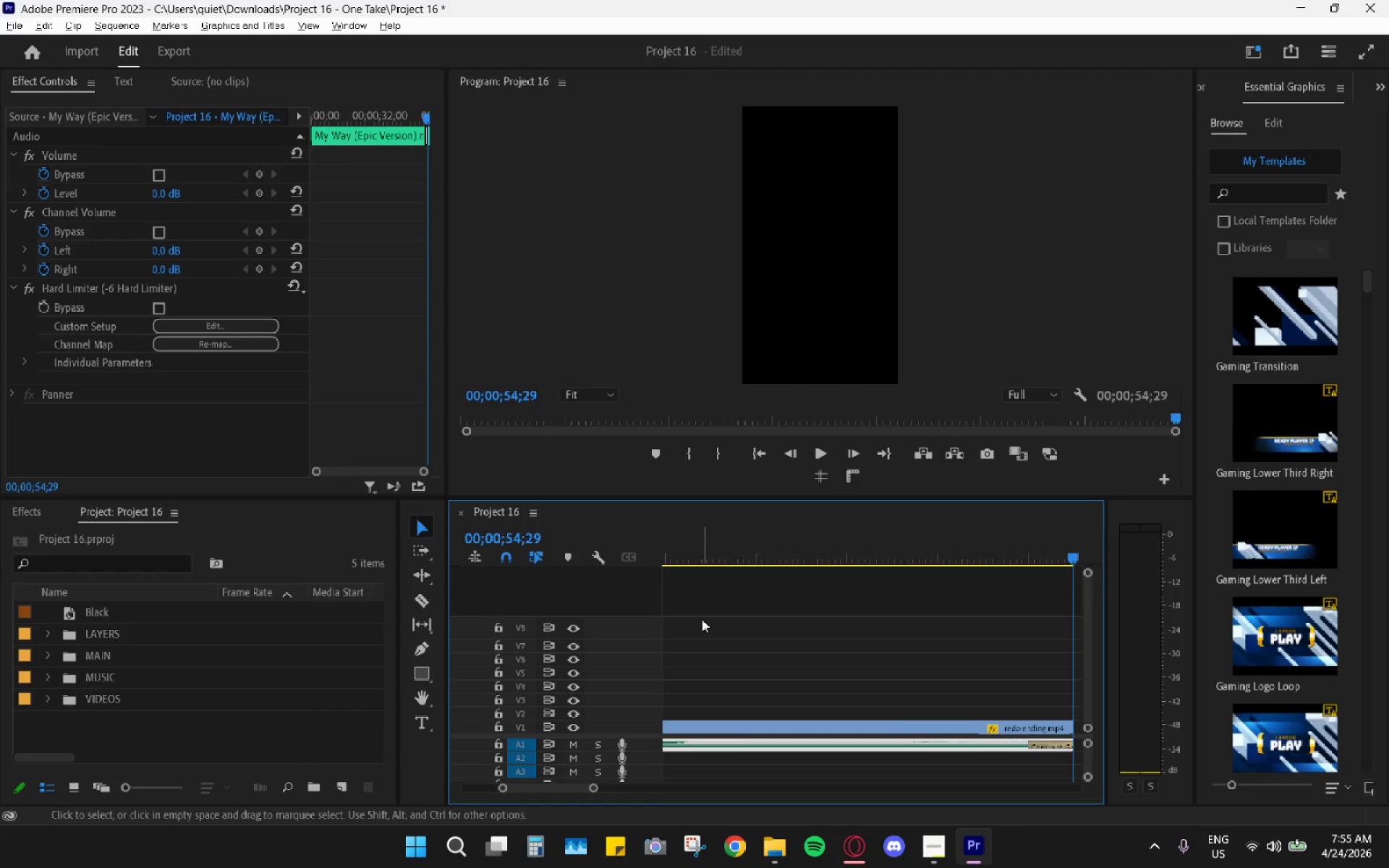 
hold_key(key=AltLeft, duration=0.72)
 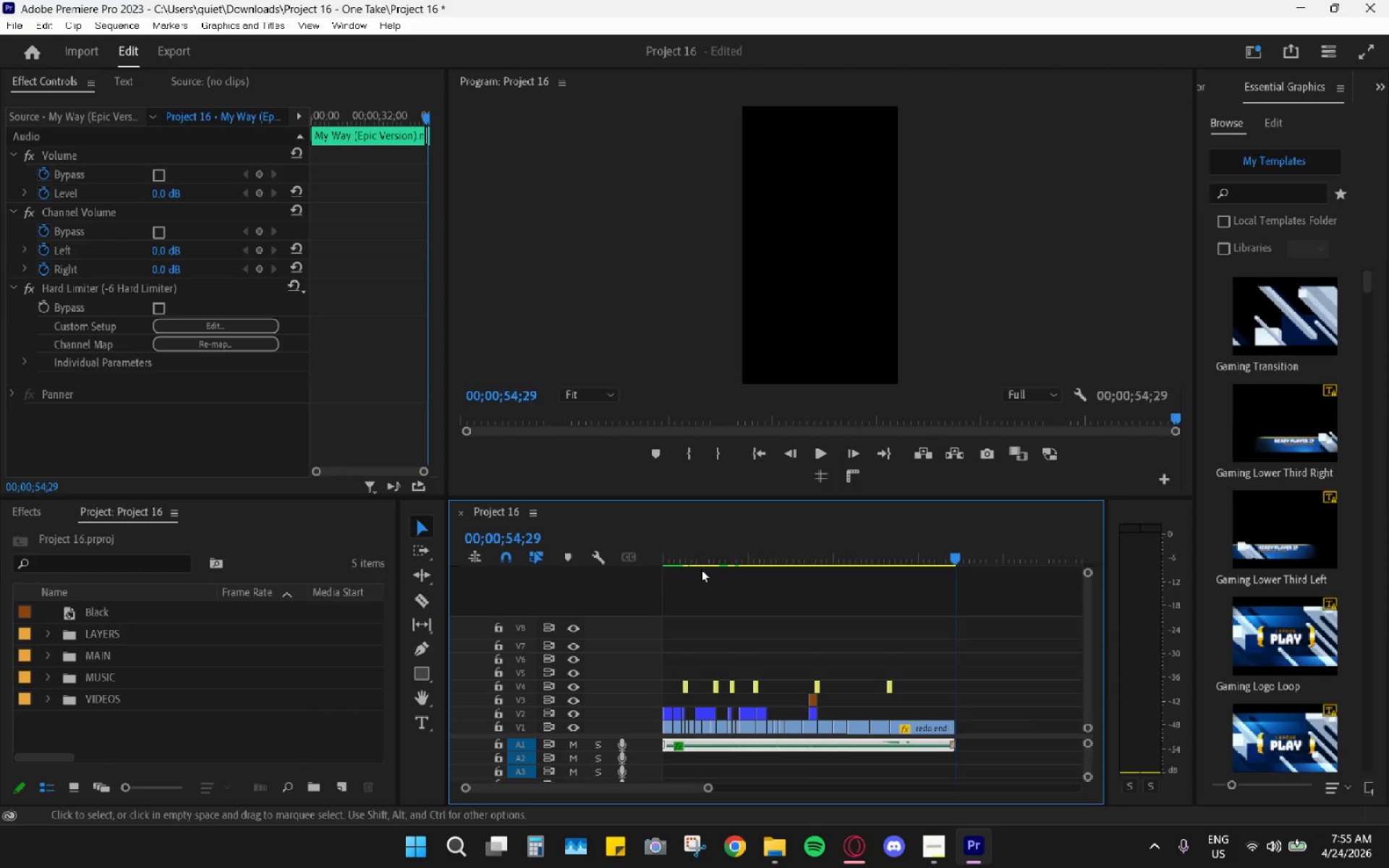 
left_click_drag(start_coordinate=[702, 557], to_coordinate=[642, 560])
 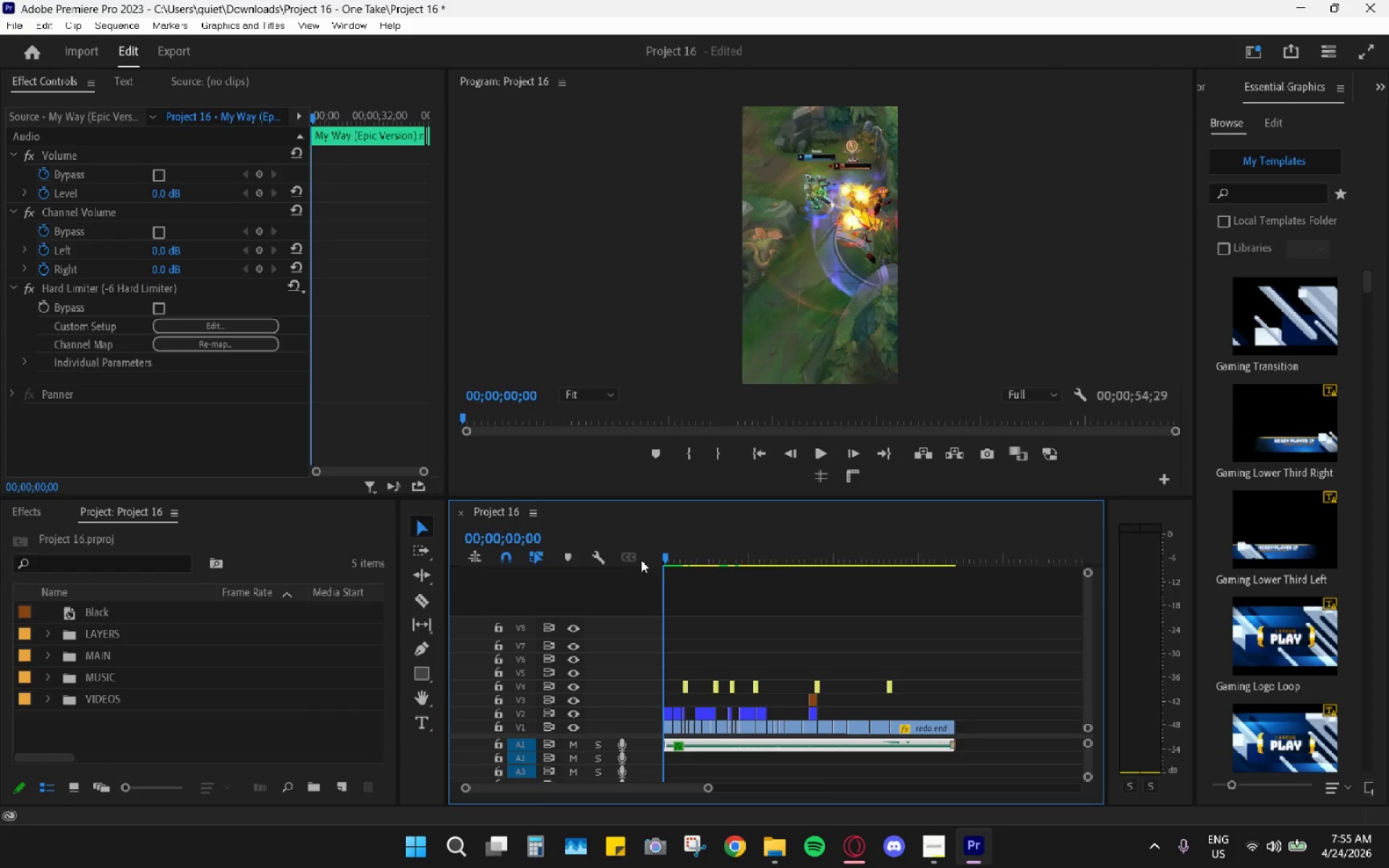 
scroll: coordinate [702, 628], scroll_direction: up, amount: 1.0
 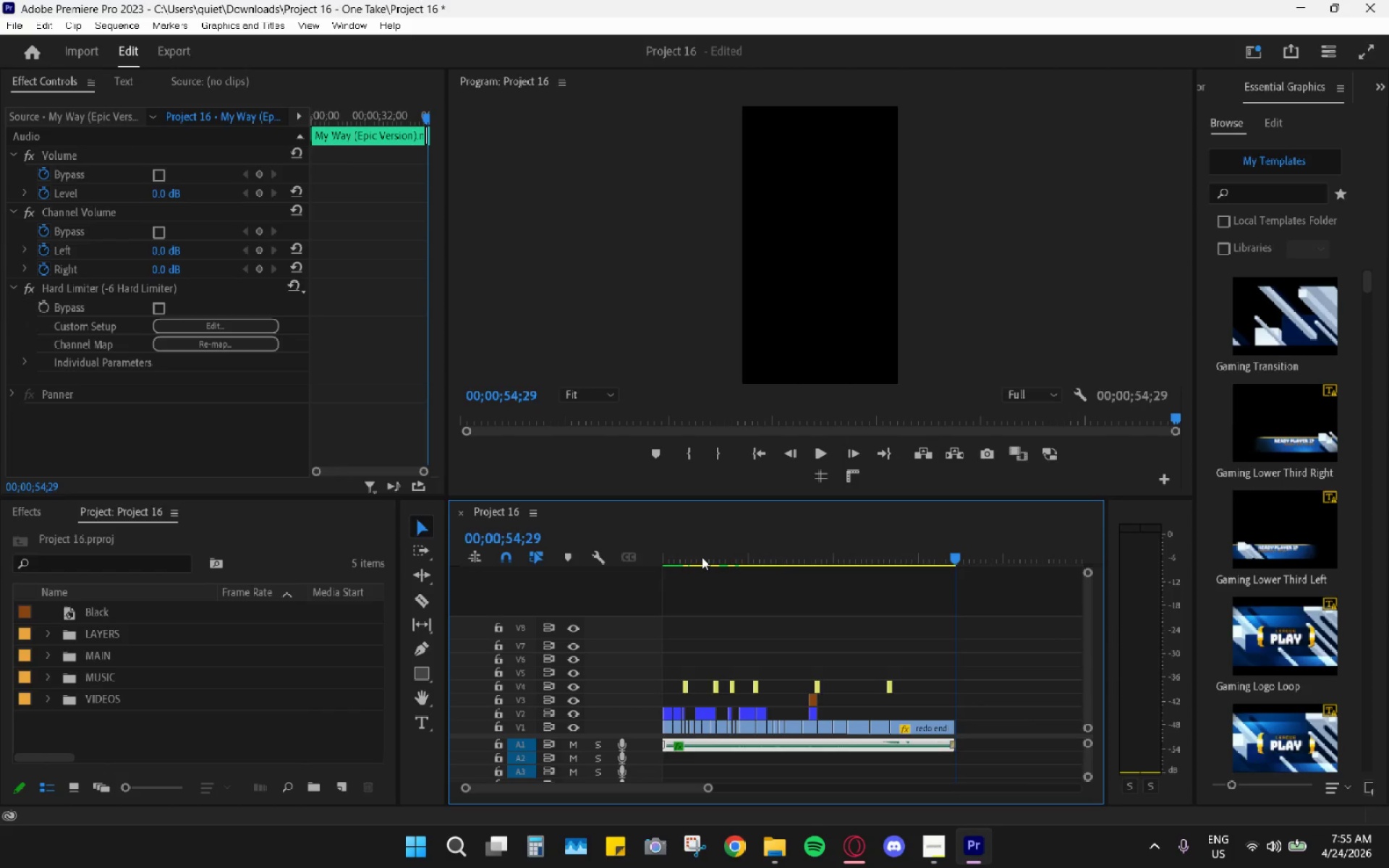 
key(Space)
 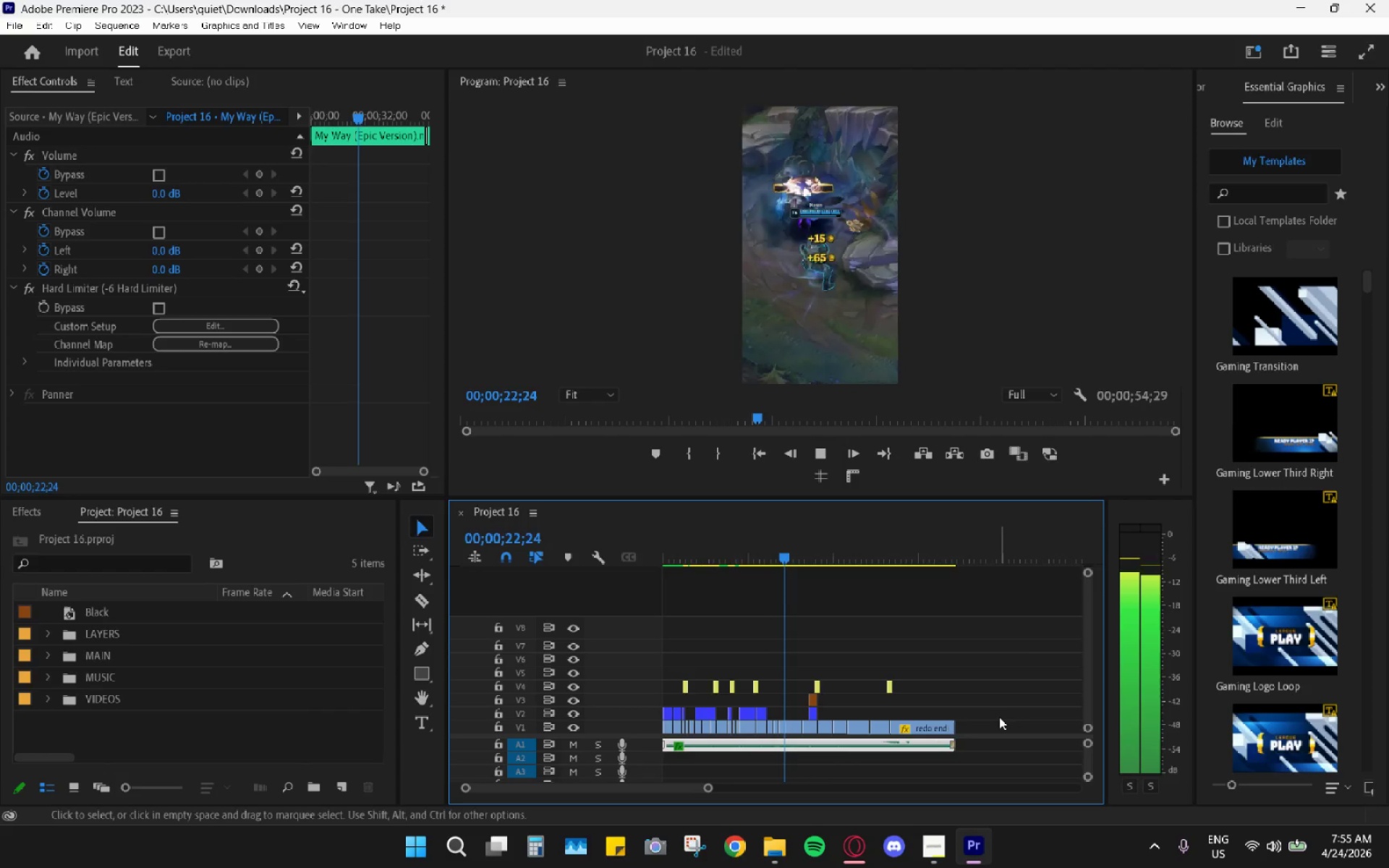 
wait(27.91)
 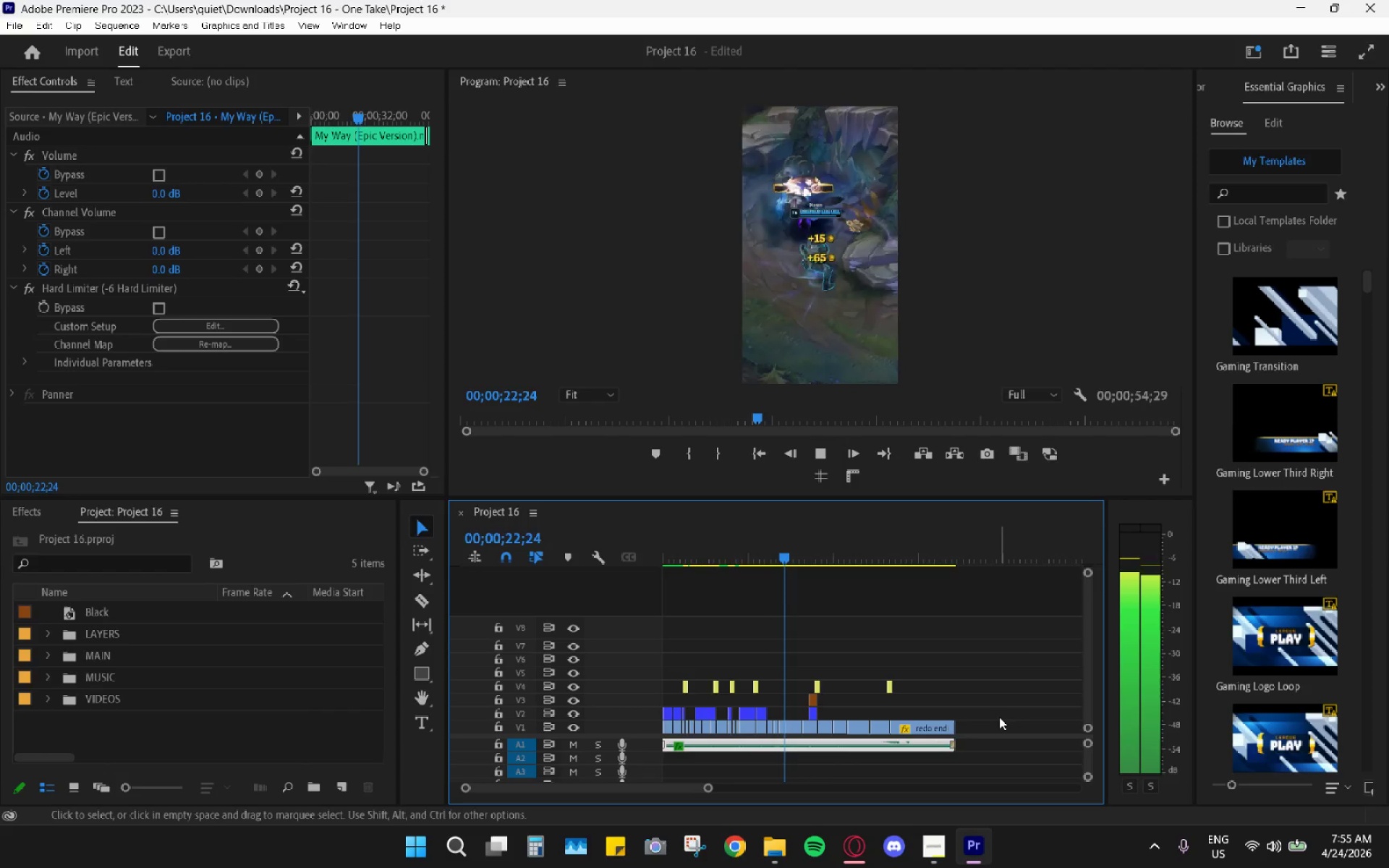 
left_click_drag(start_coordinate=[720, 542], to_coordinate=[676, 548])
 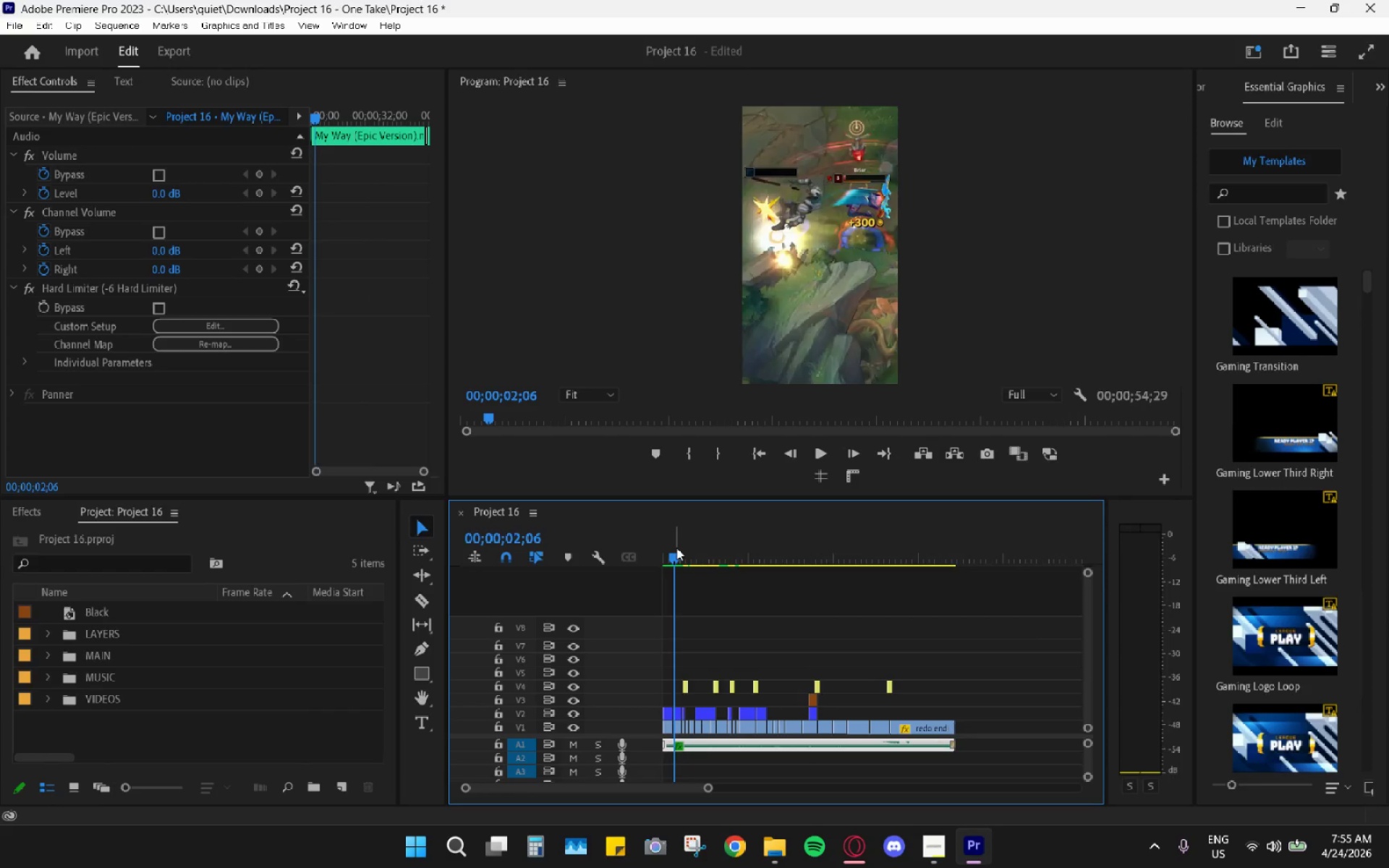 
key(Space)
 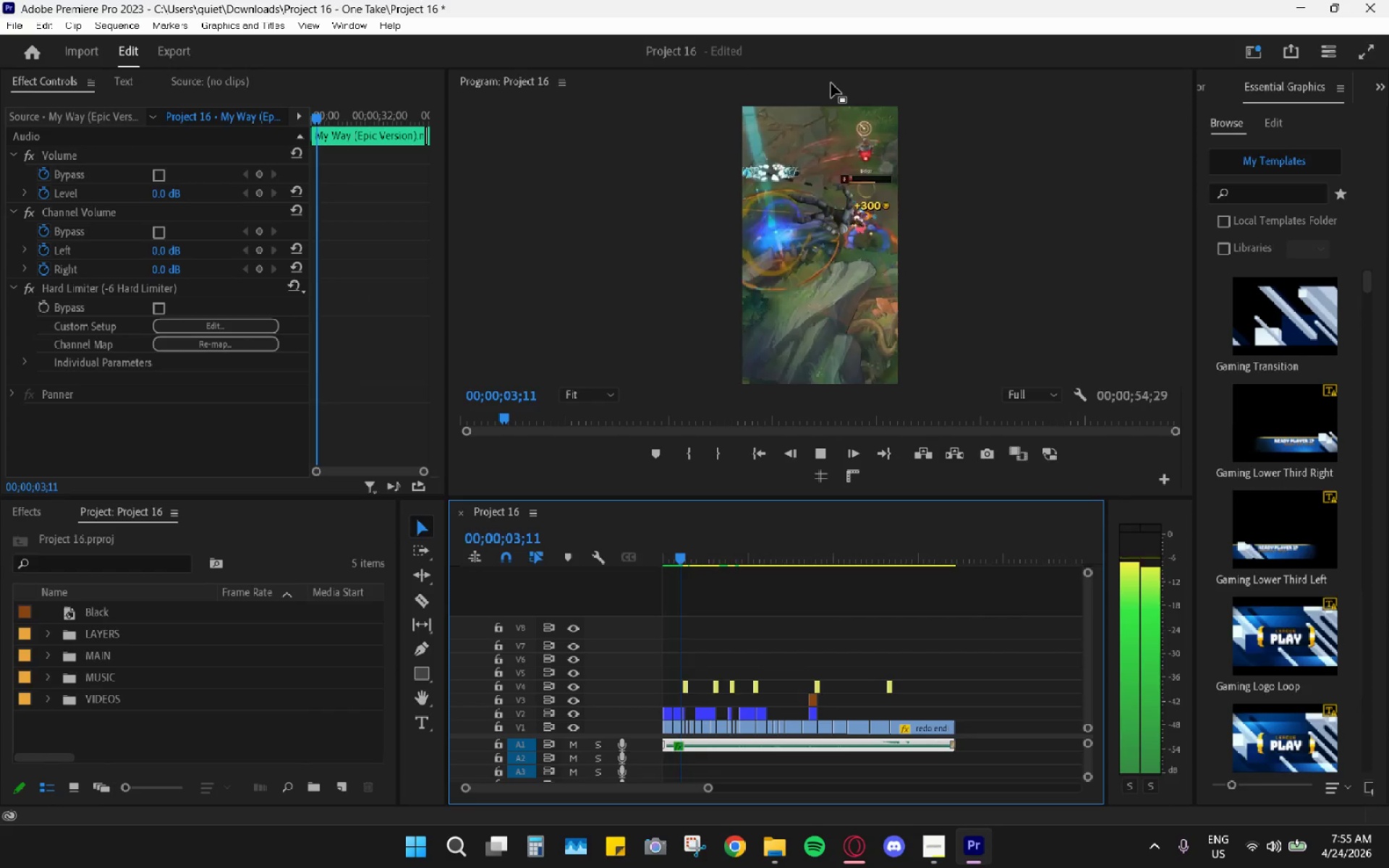 
double_click([832, 81])
 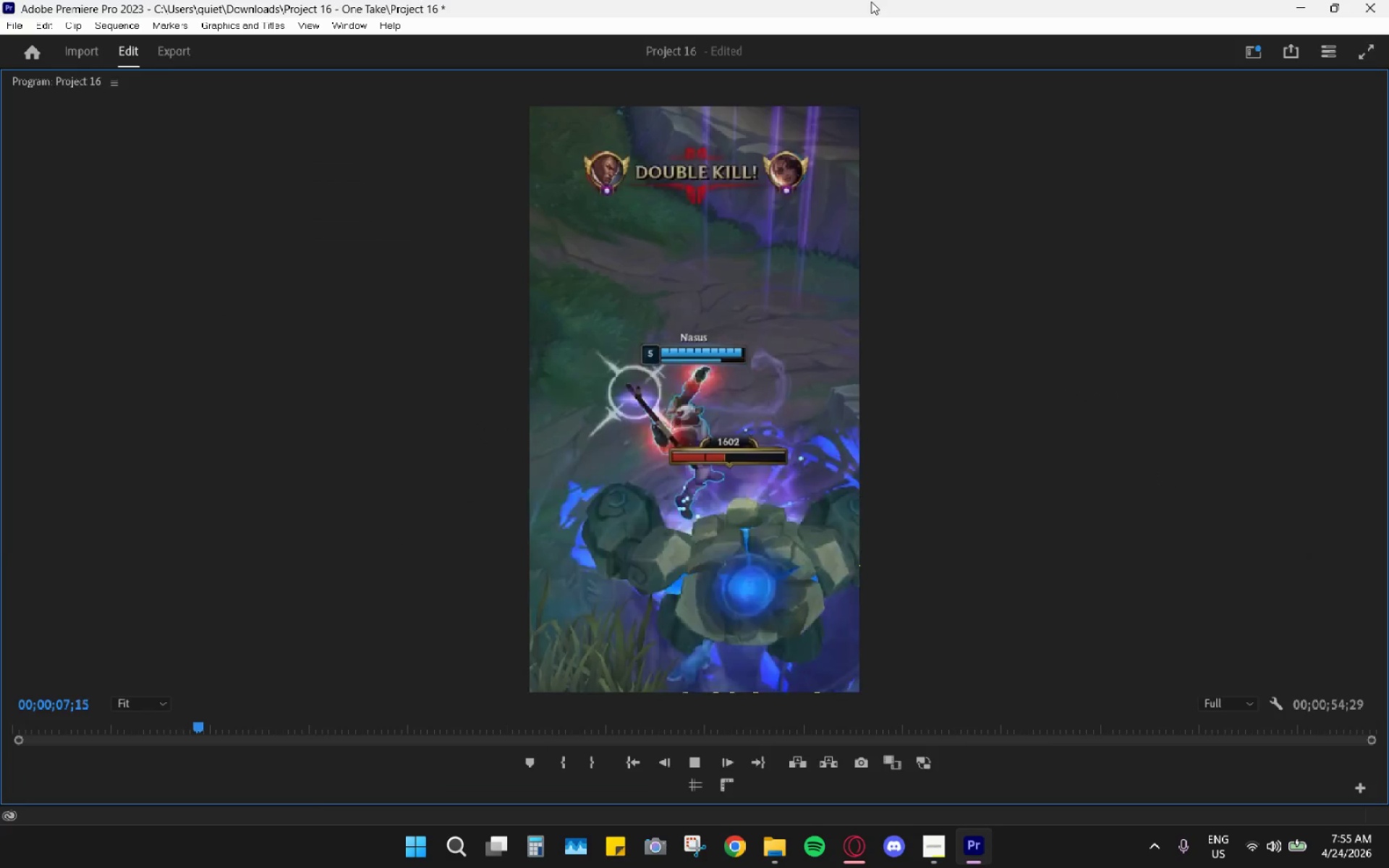 
key(Space)
 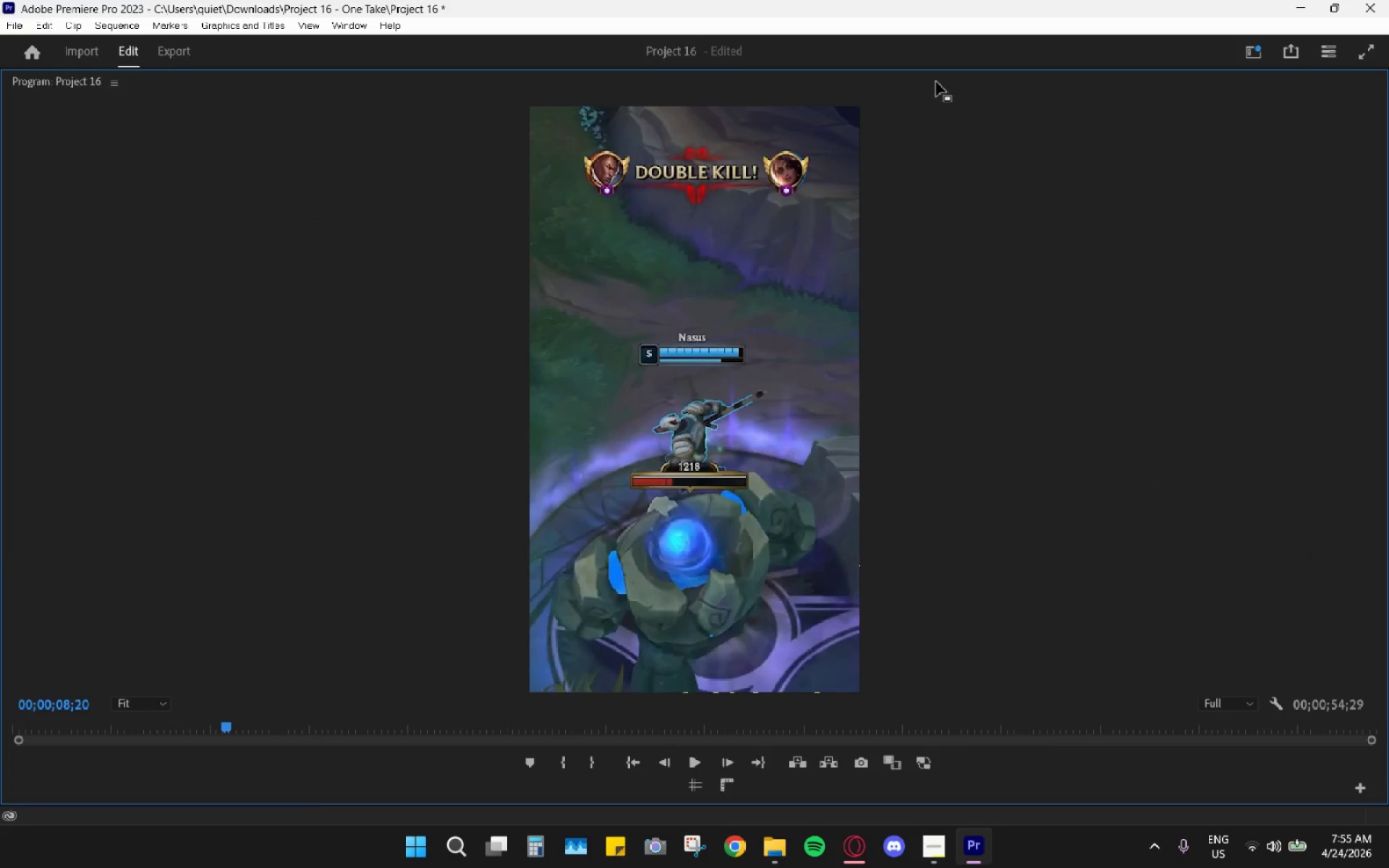 
double_click([936, 82])
 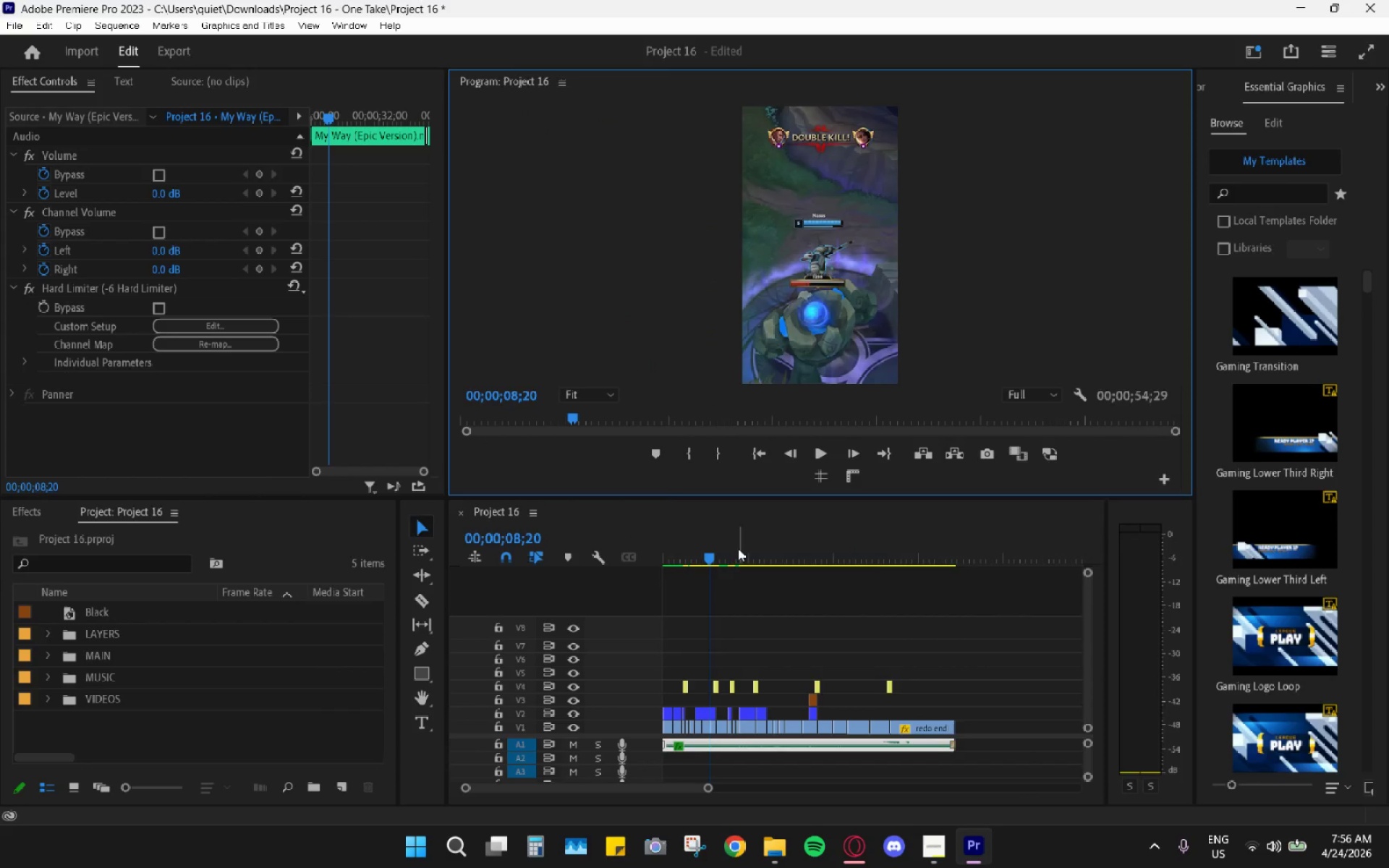 
left_click_drag(start_coordinate=[726, 545], to_coordinate=[697, 521])
 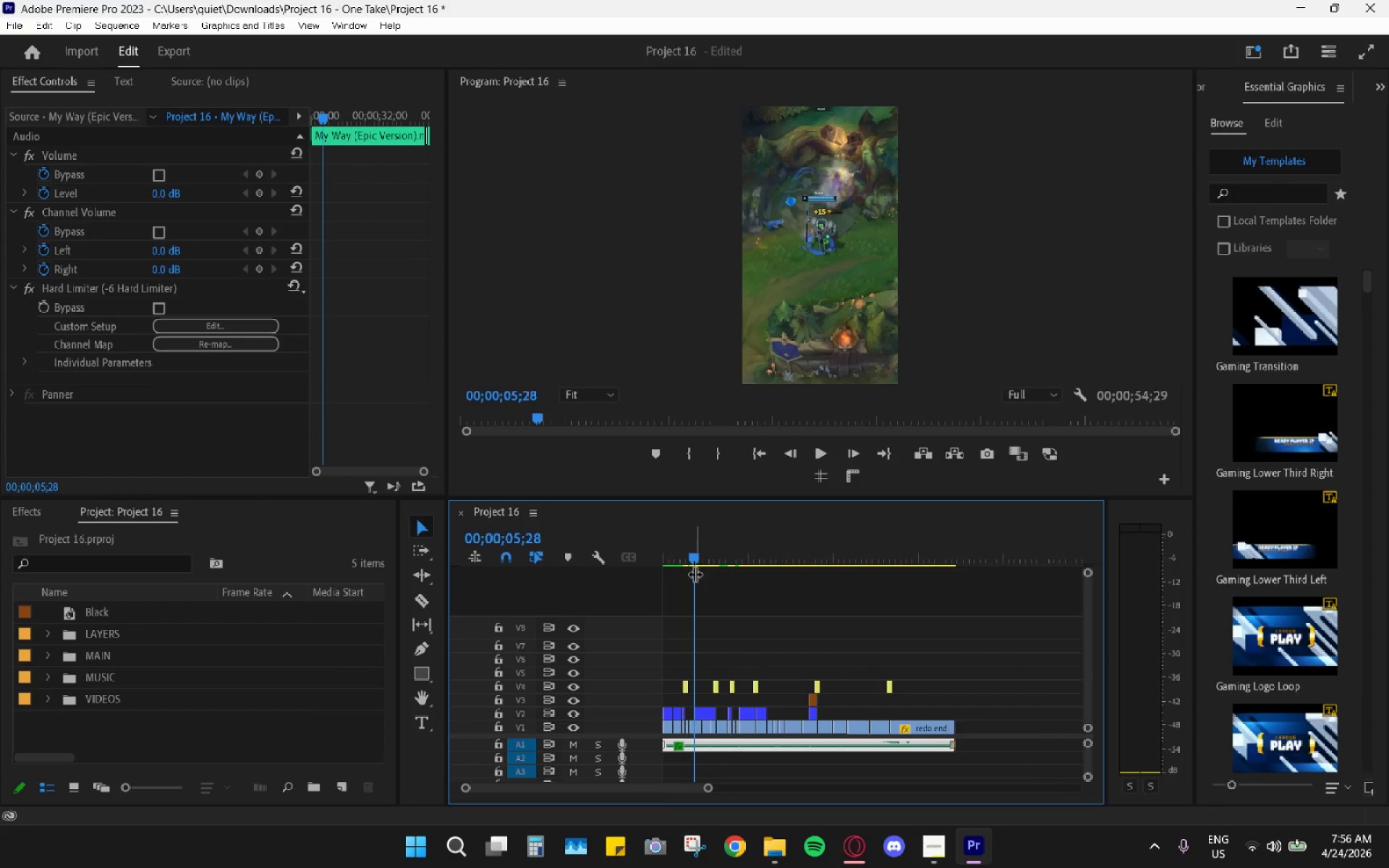 
hold_key(key=AltLeft, duration=1.25)
 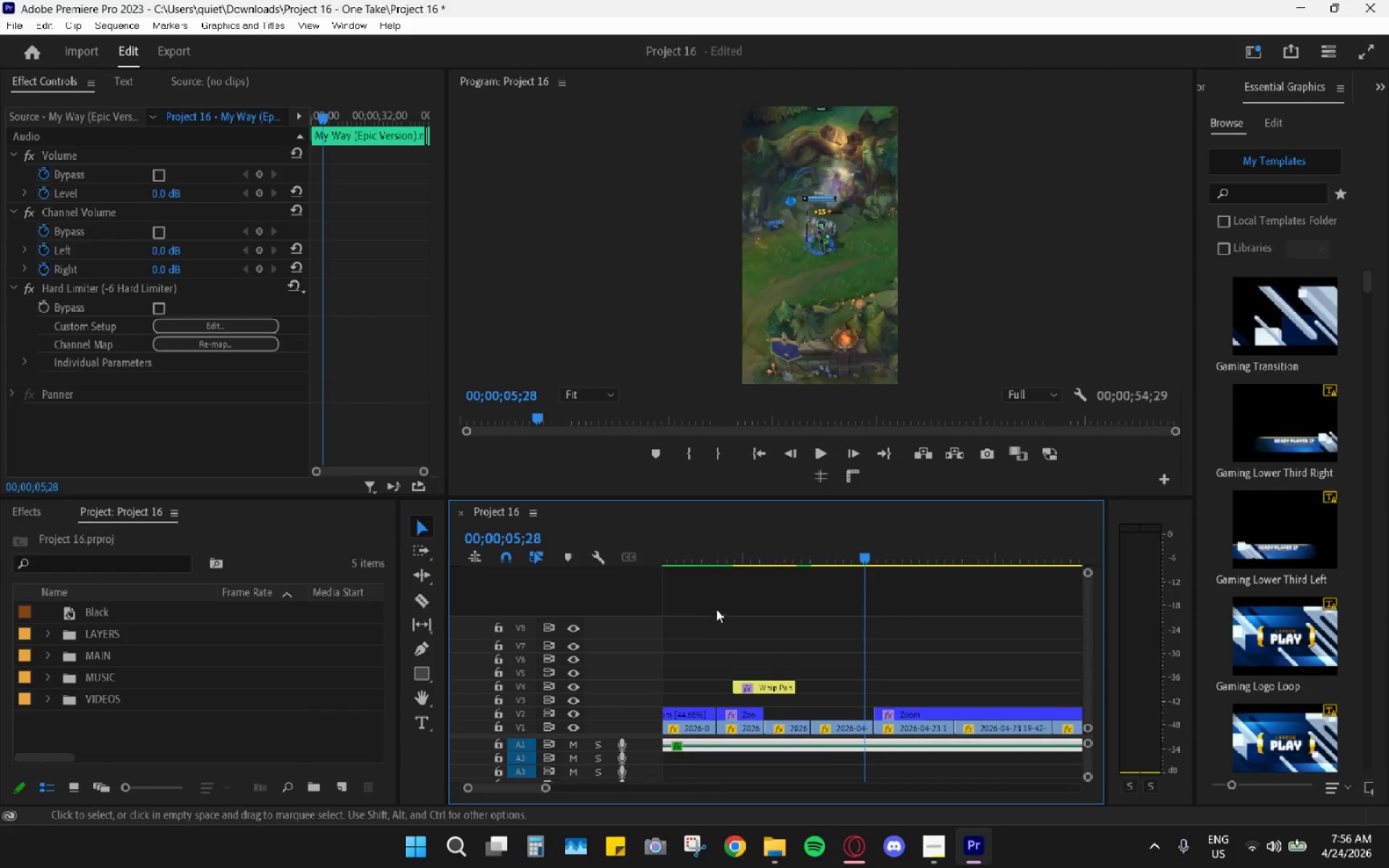 
left_click_drag(start_coordinate=[713, 510], to_coordinate=[701, 512])
 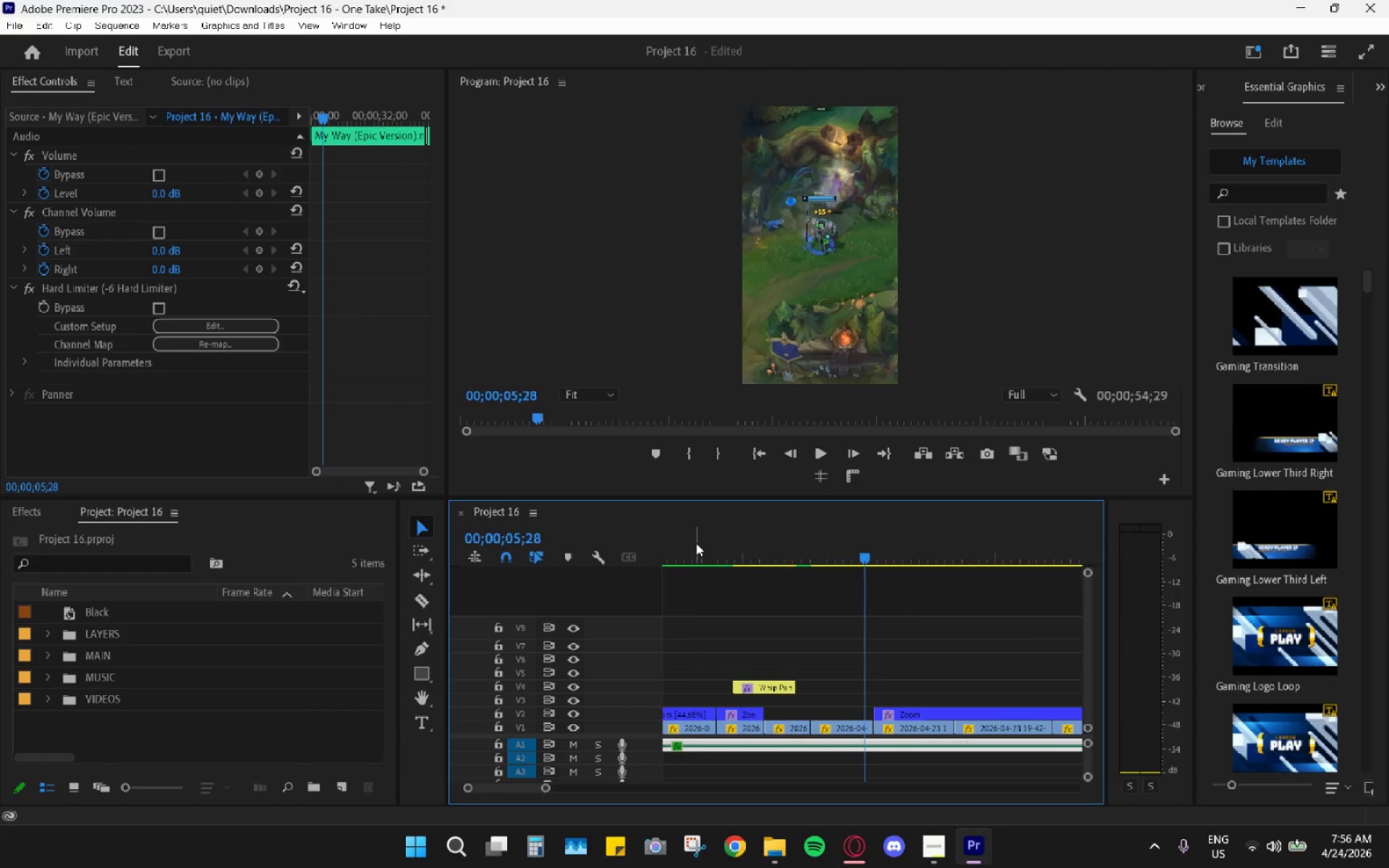 
double_click([696, 543])
 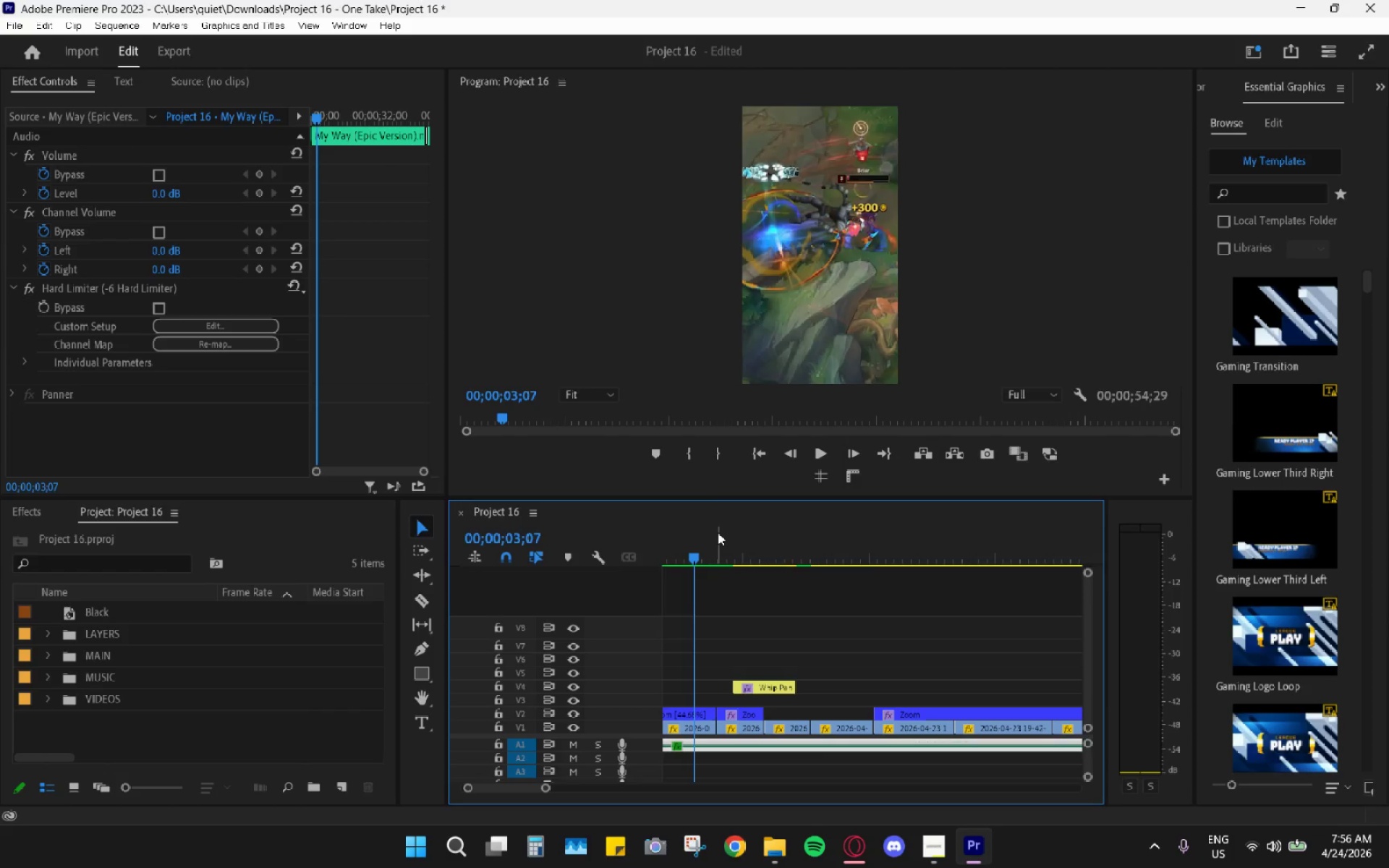 
scroll: coordinate [704, 617], scroll_direction: up, amount: 29.0
 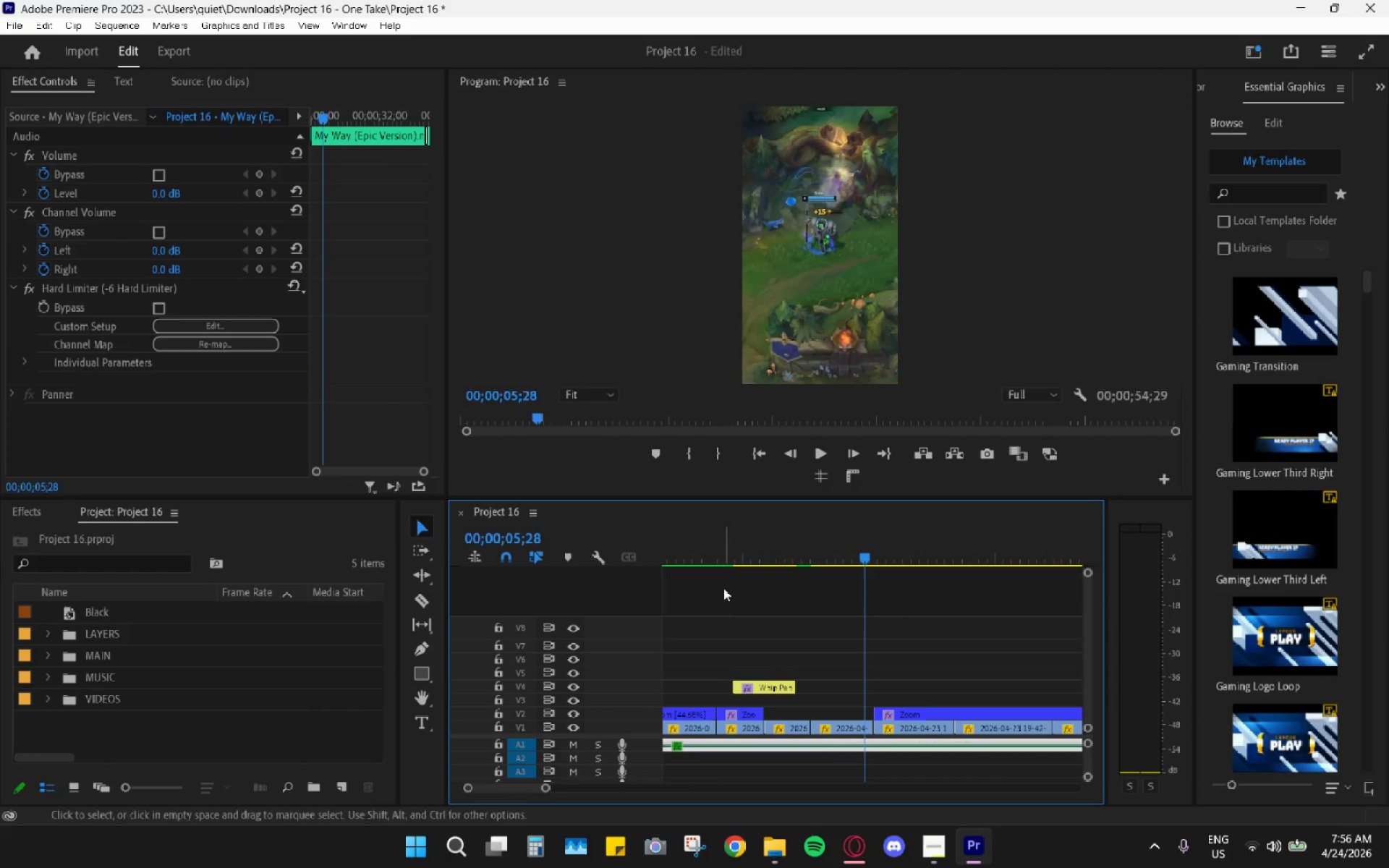 
key(Space)
 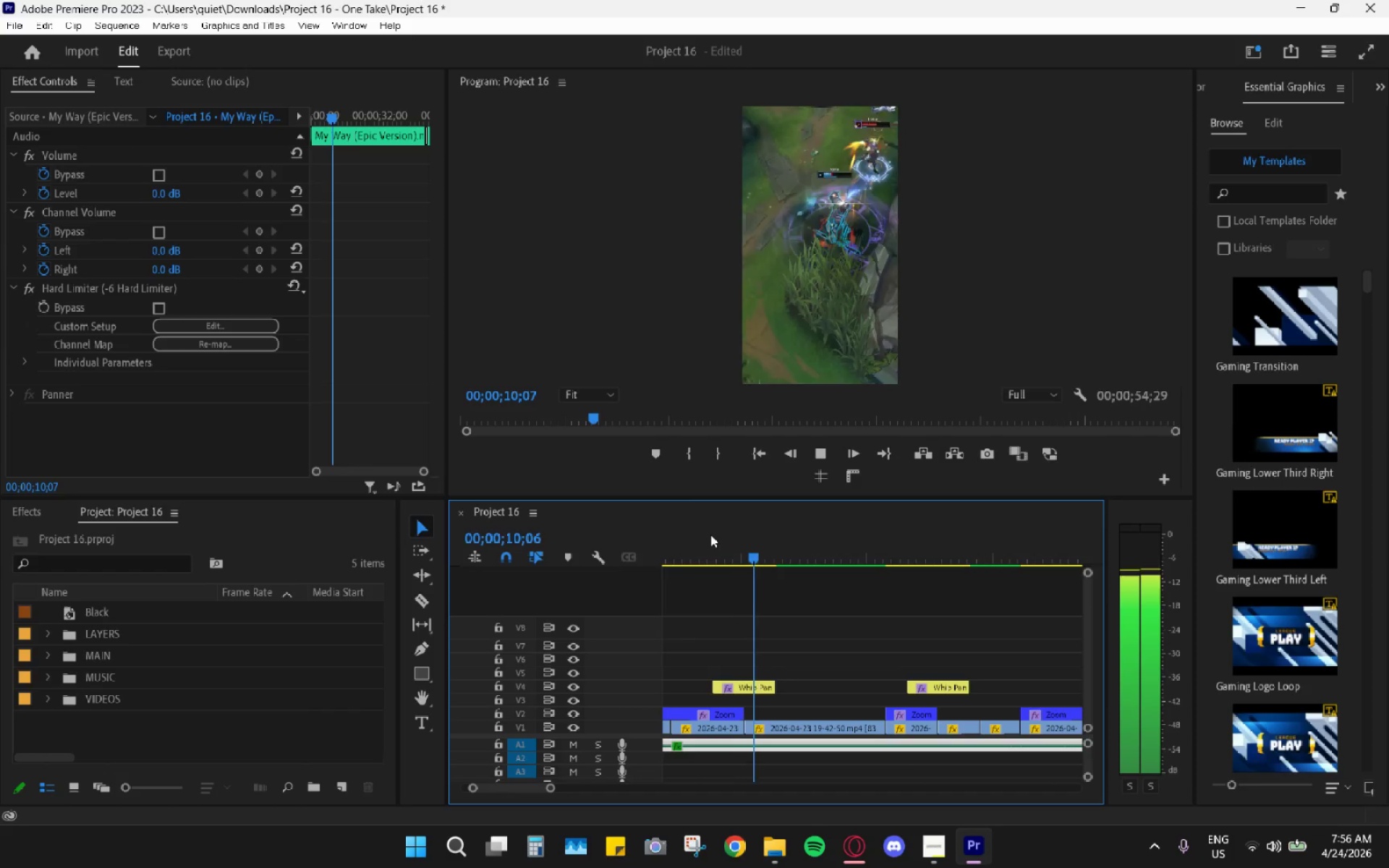 
wait(12.02)
 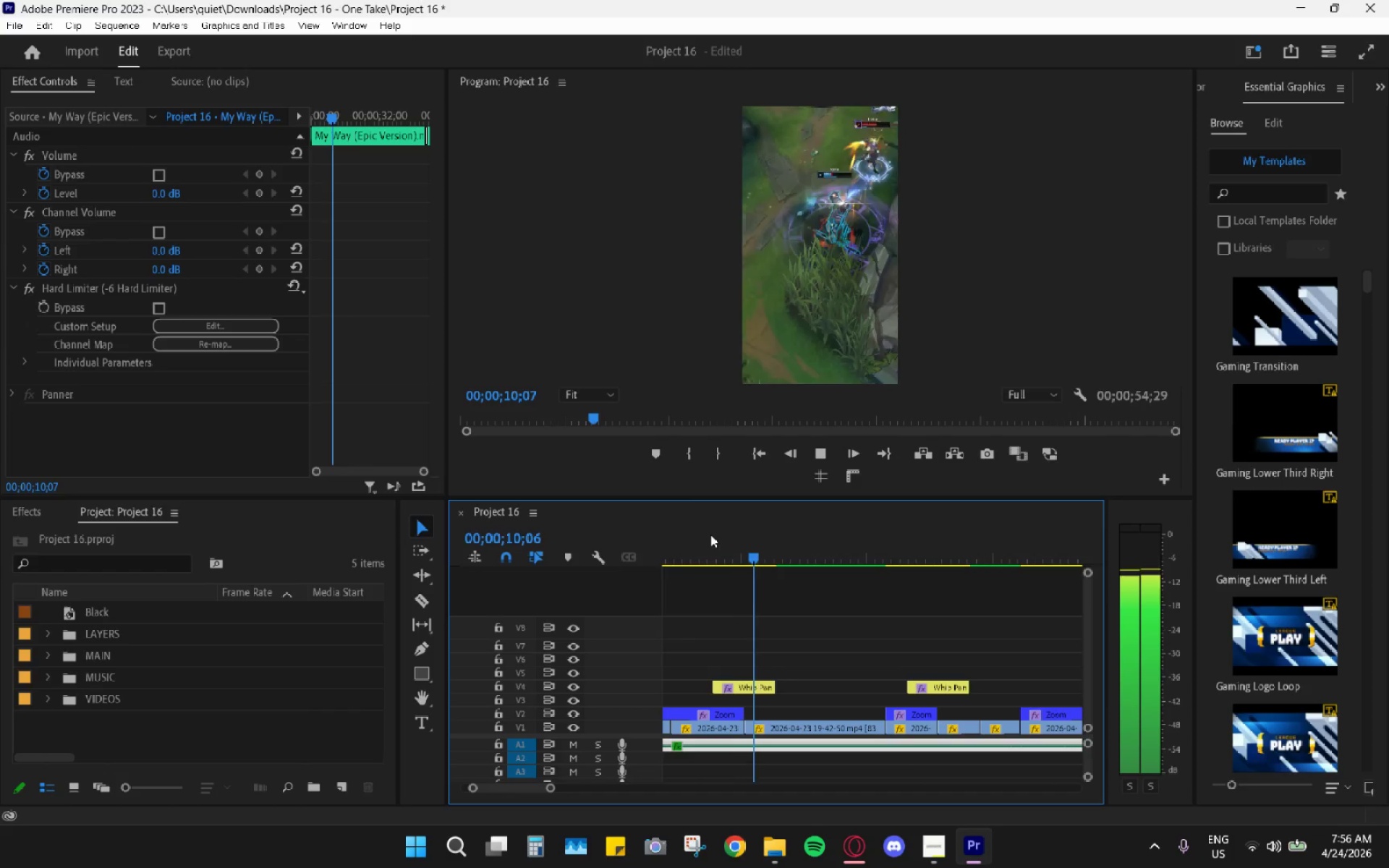 
key(Space)
 